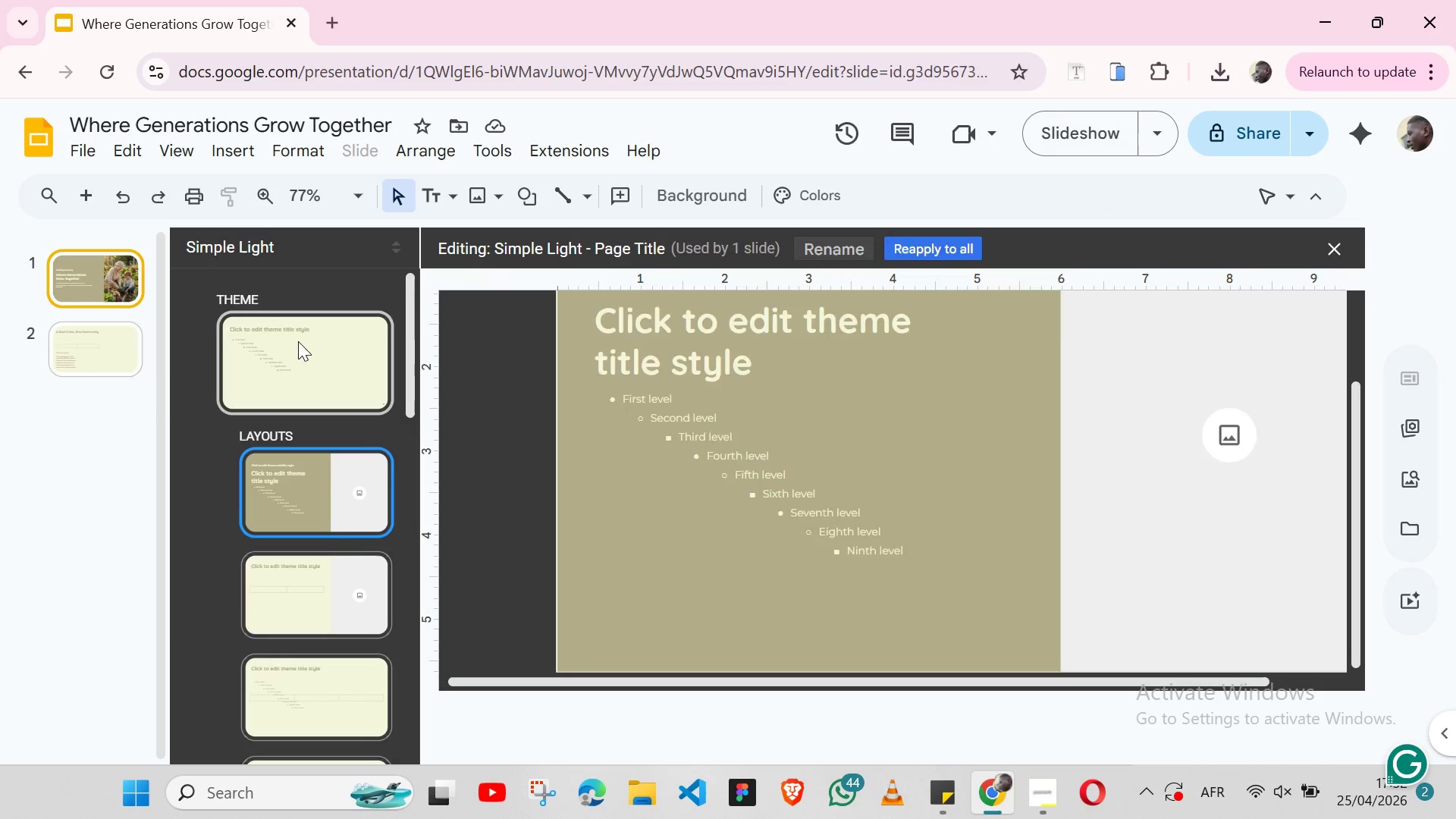 
left_click([298, 341])
 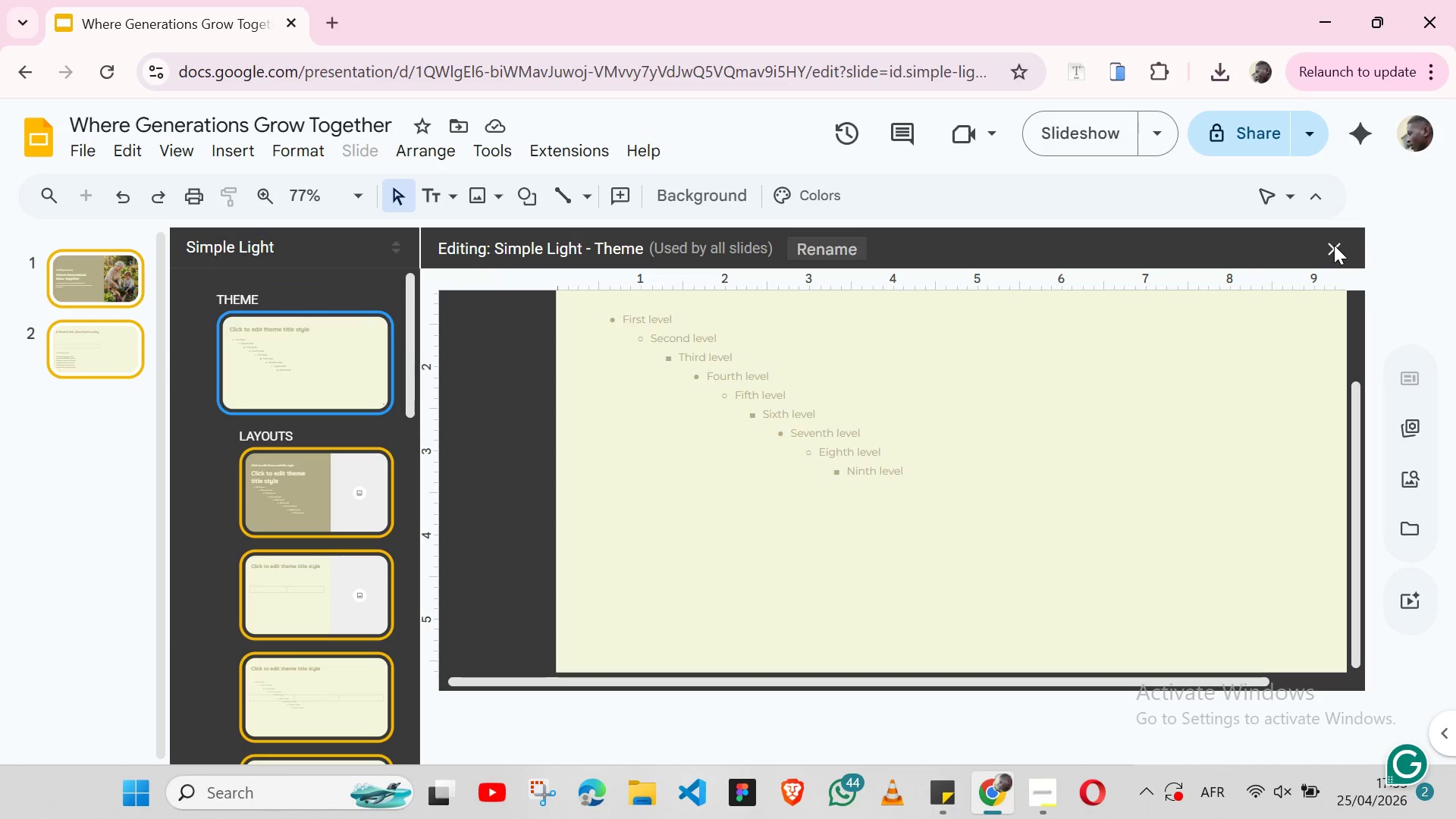 
left_click([1334, 245])
 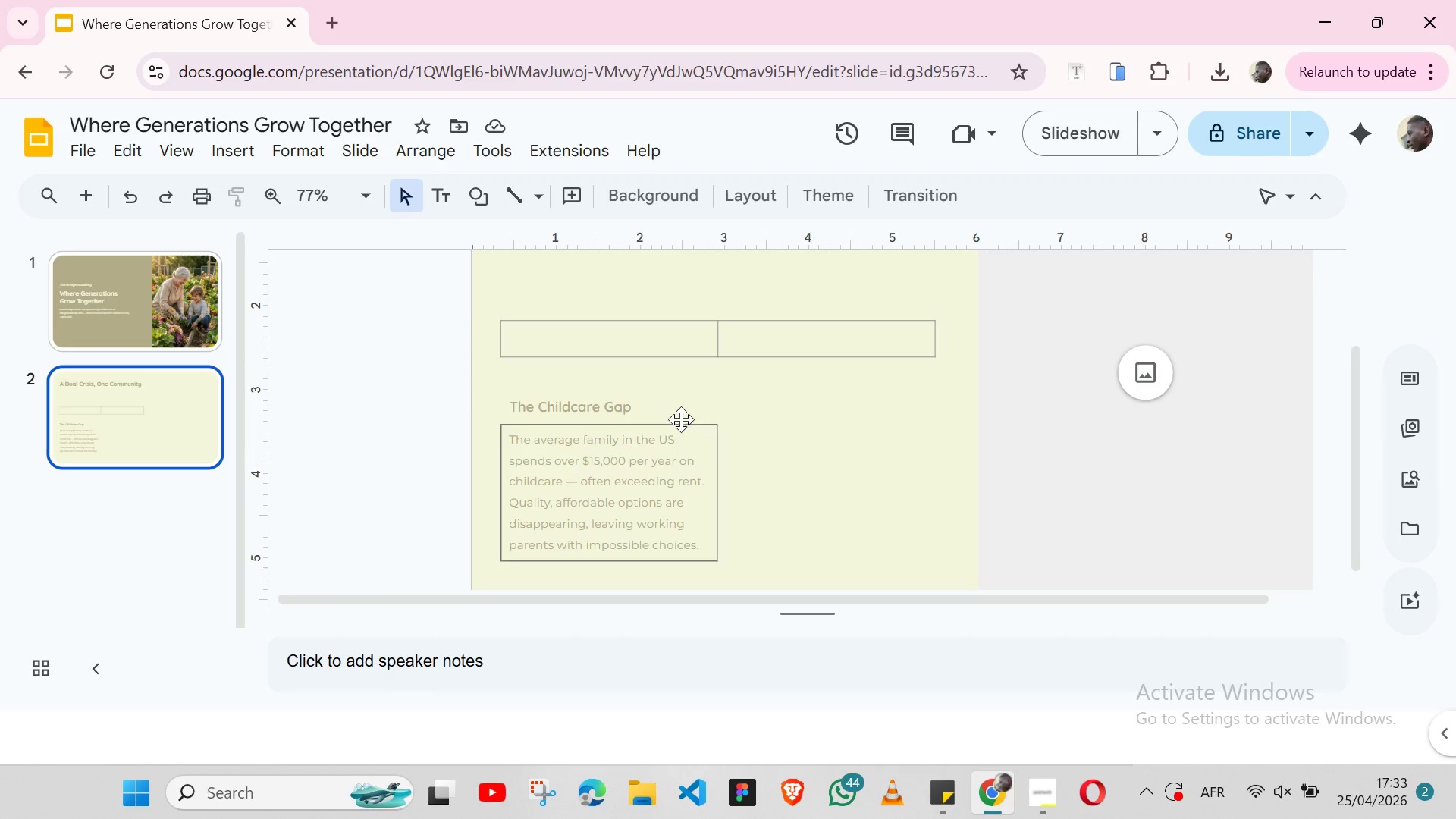 
left_click([675, 425])
 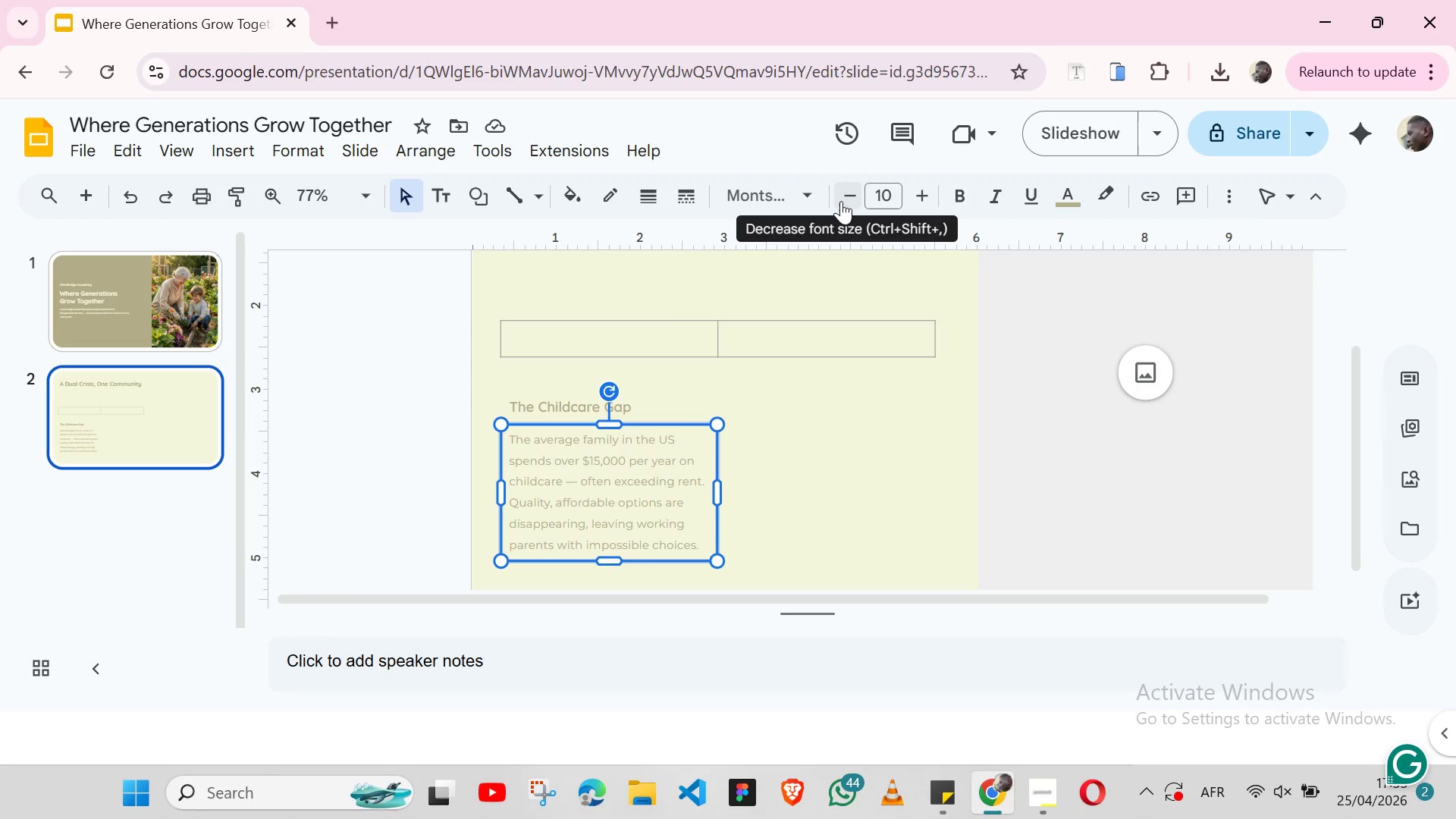 
left_click([841, 201])
 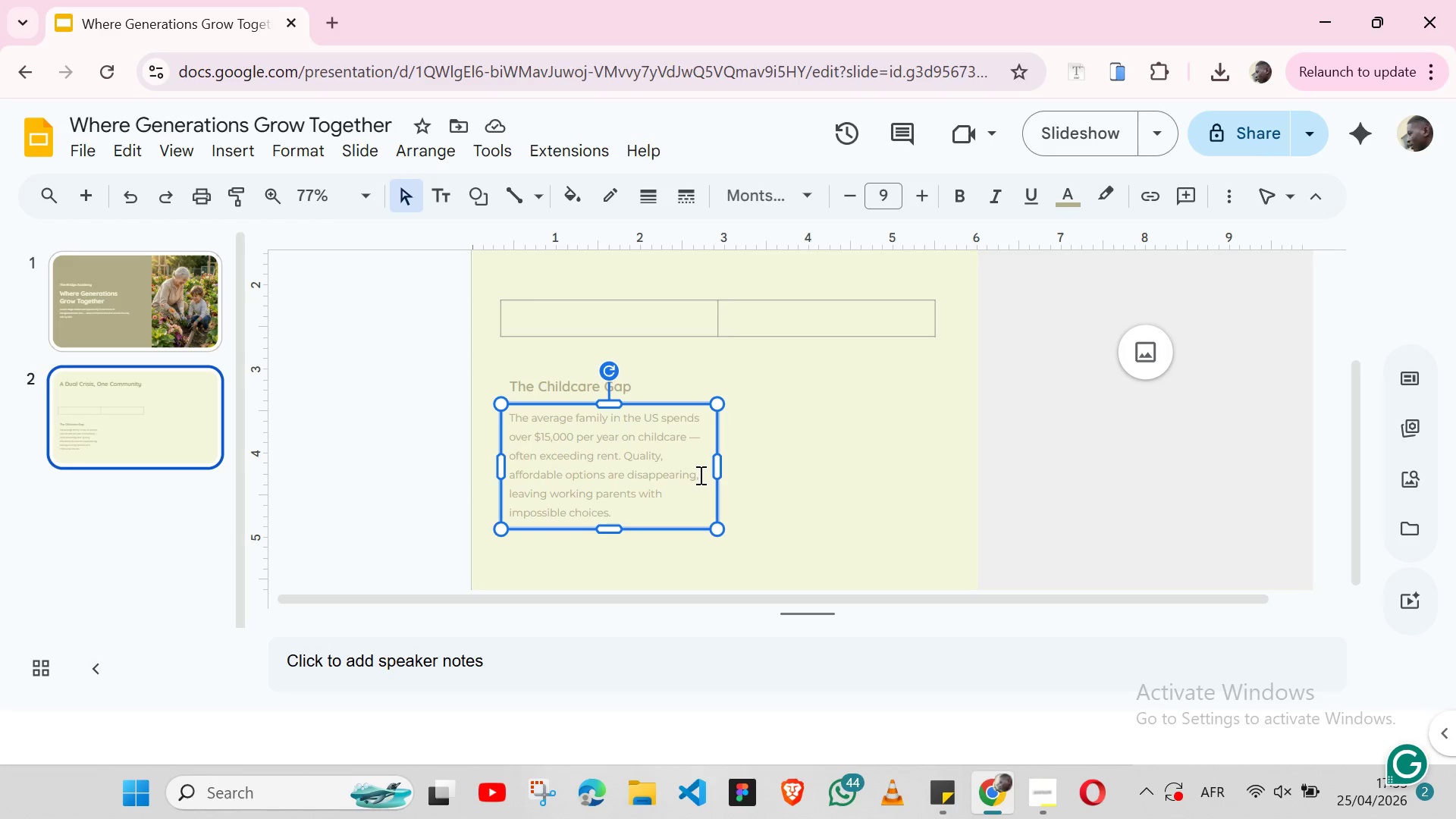 
wait(10.44)
 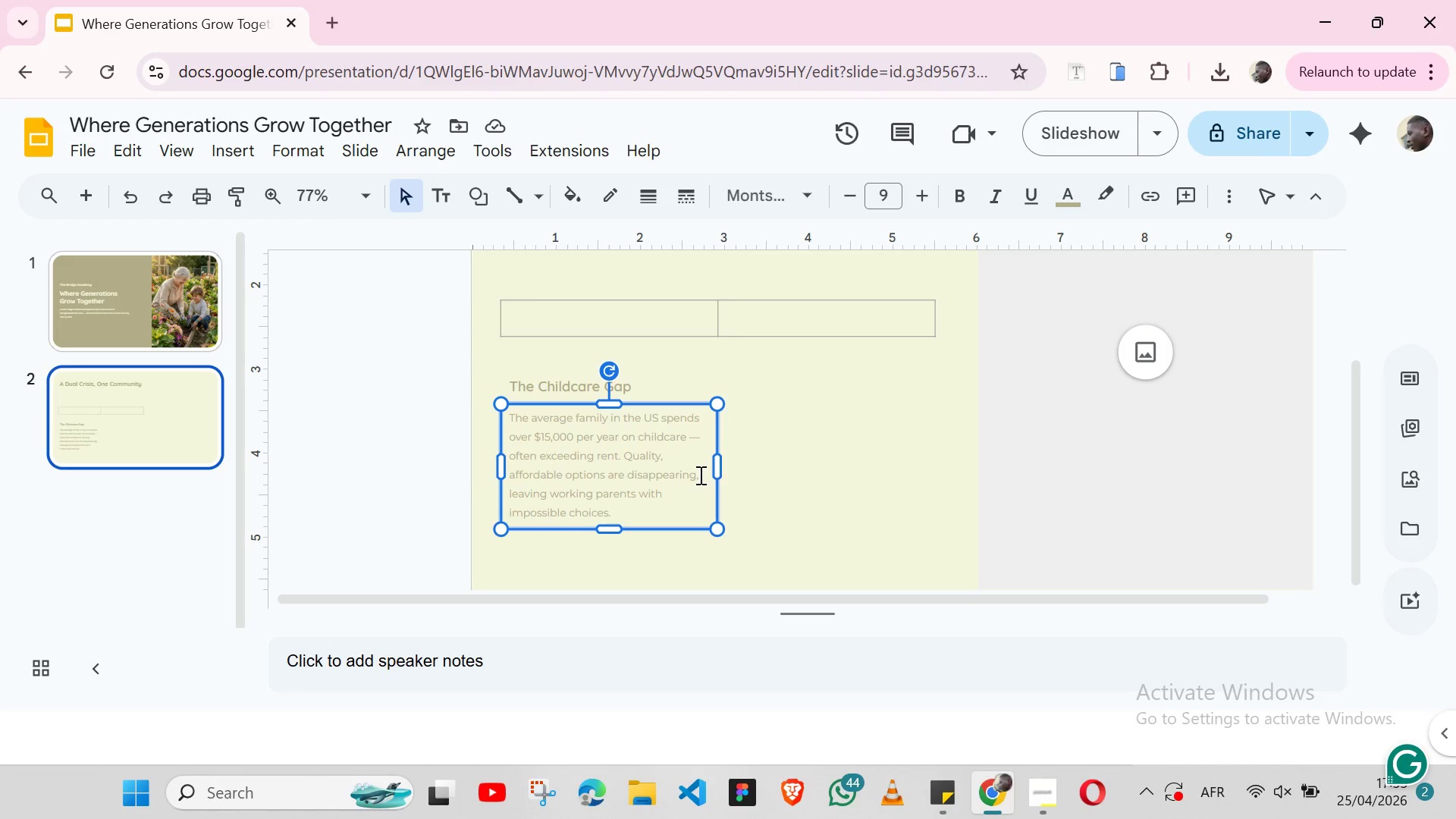 
double_click([537, 433])
 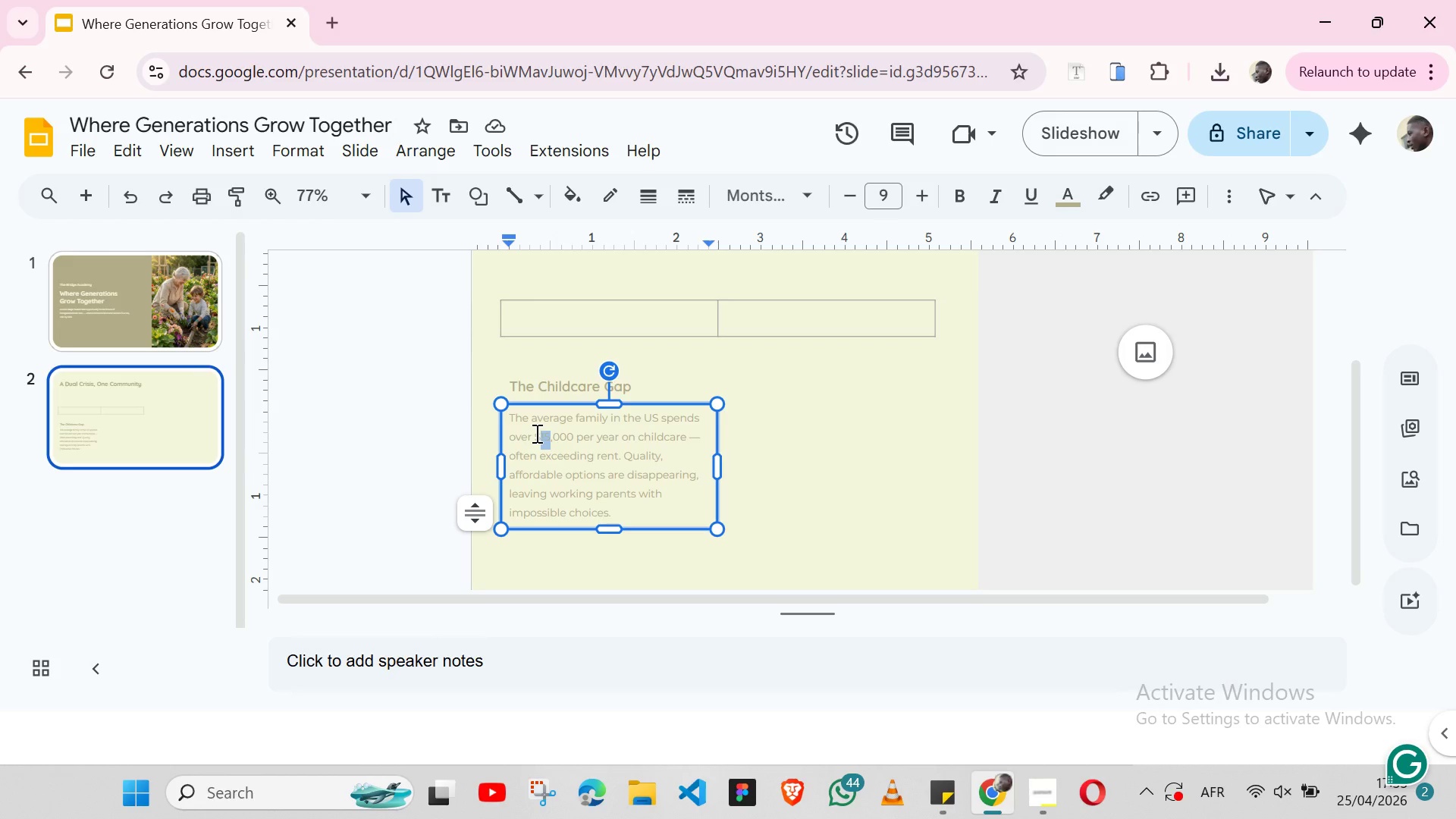 
double_click([535, 433])
 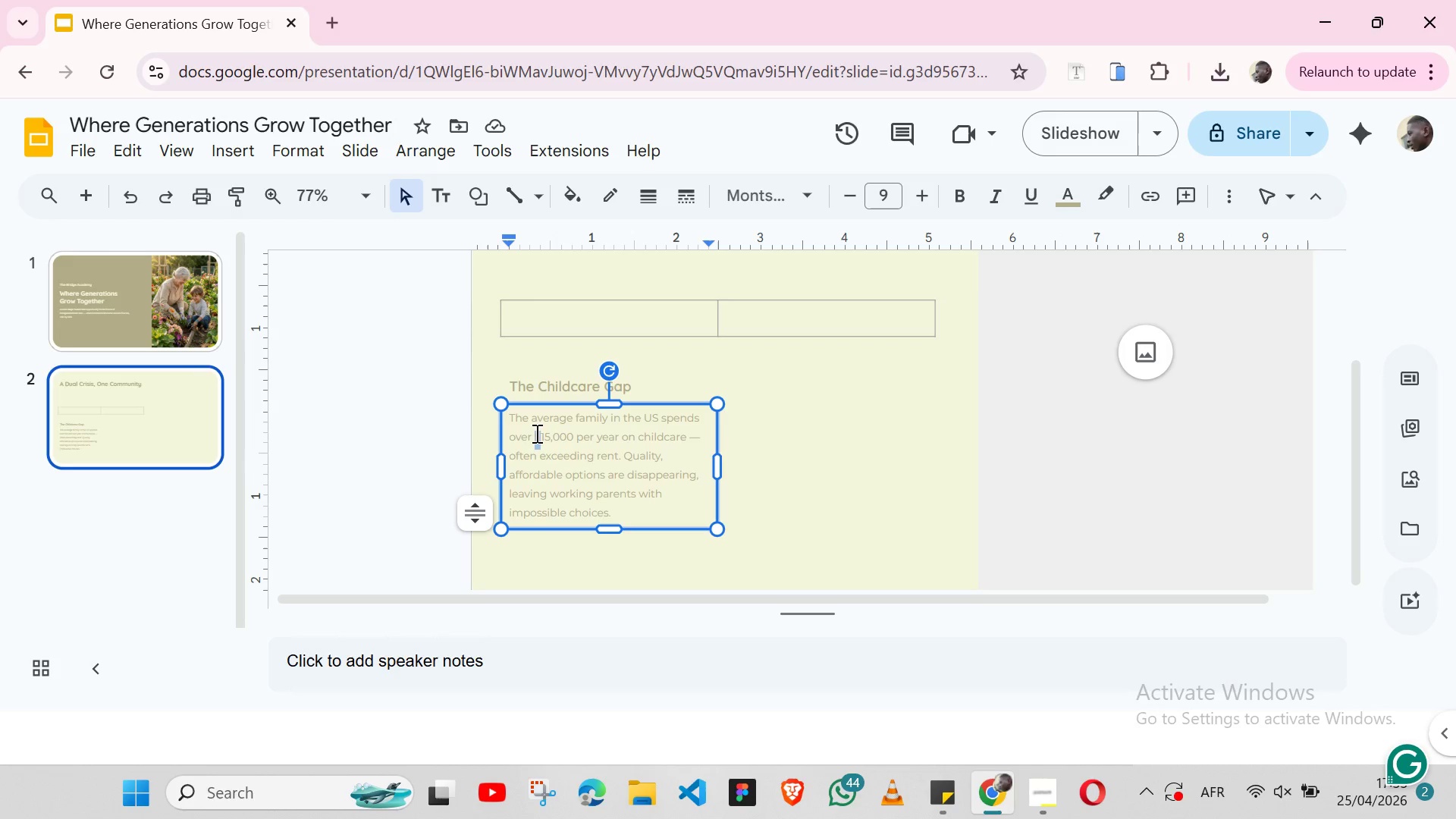 
hold_key(key=ArrowRight, duration=0.61)
 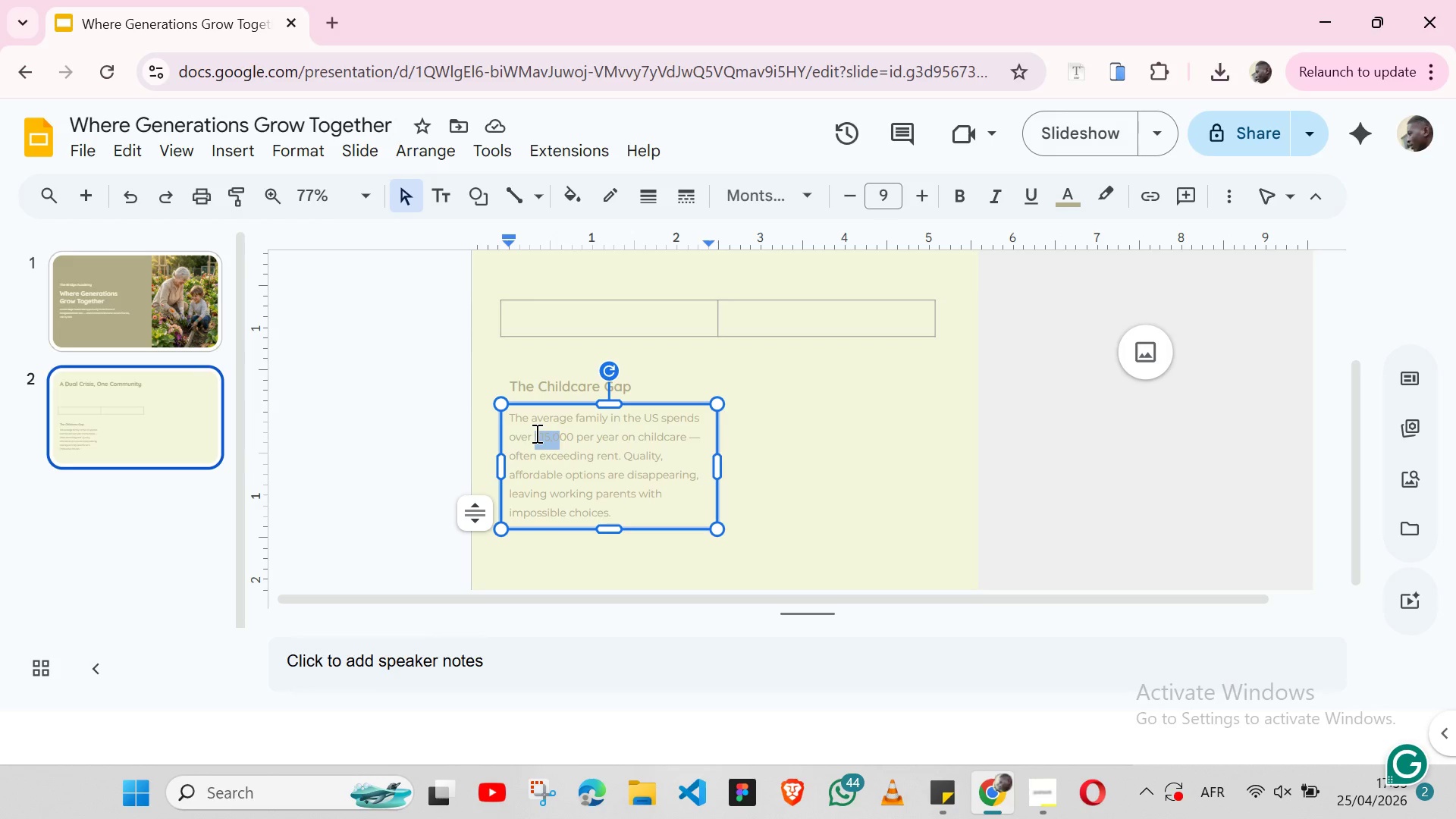 
hold_key(key=ArrowRight, duration=0.72)
 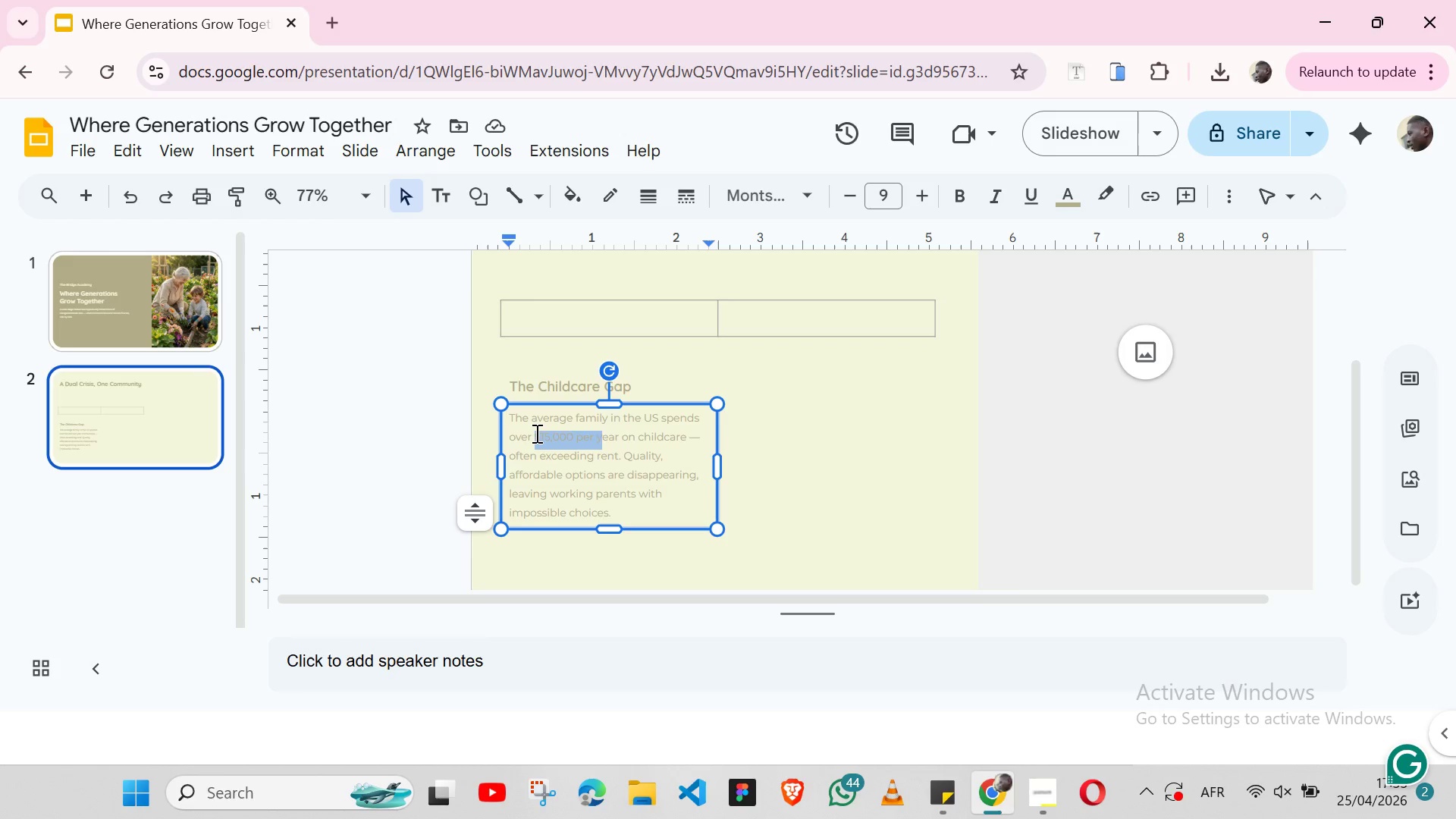 
key(Shift+ArrowRight)
 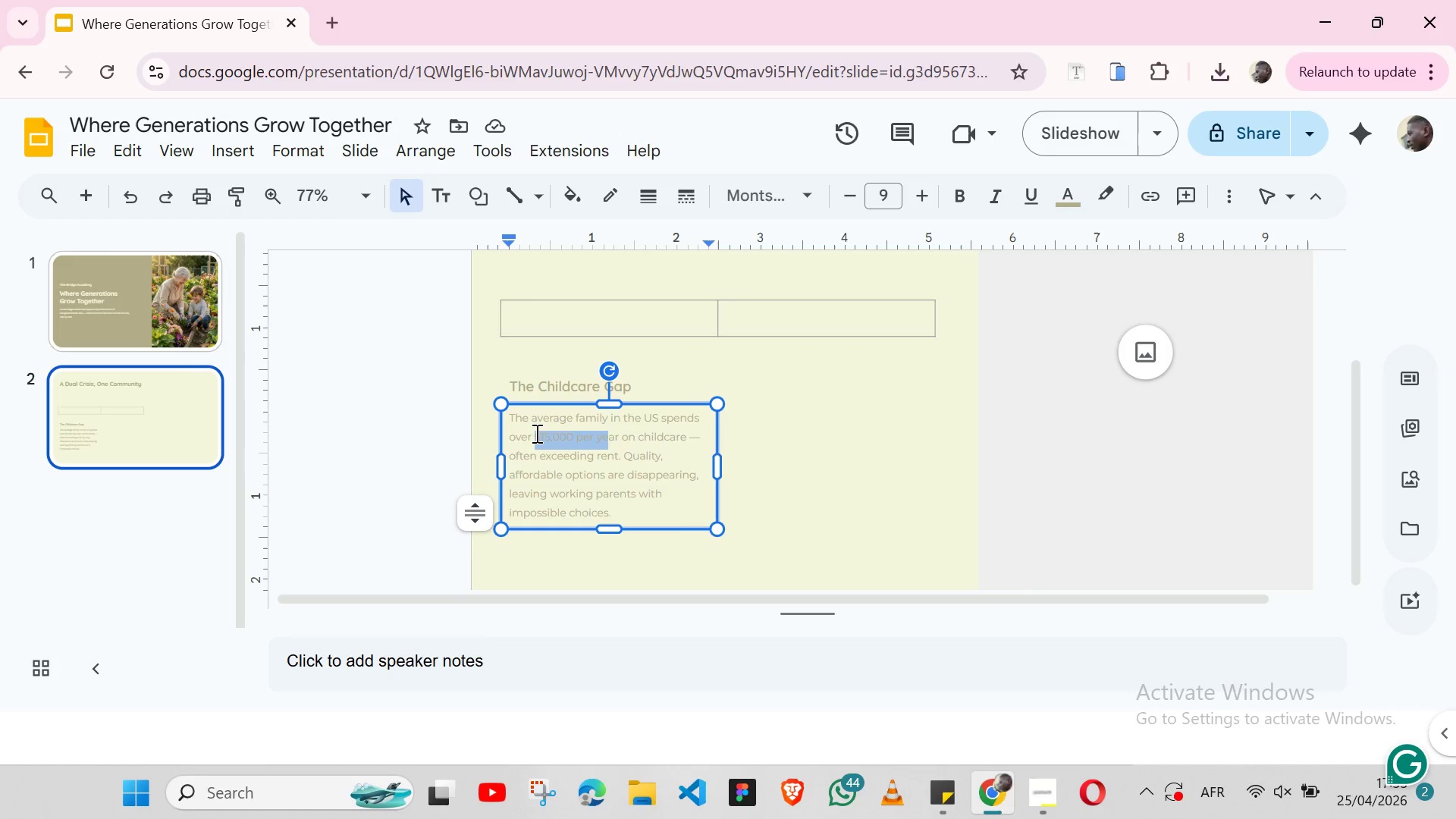 
key(Shift+ArrowRight)
 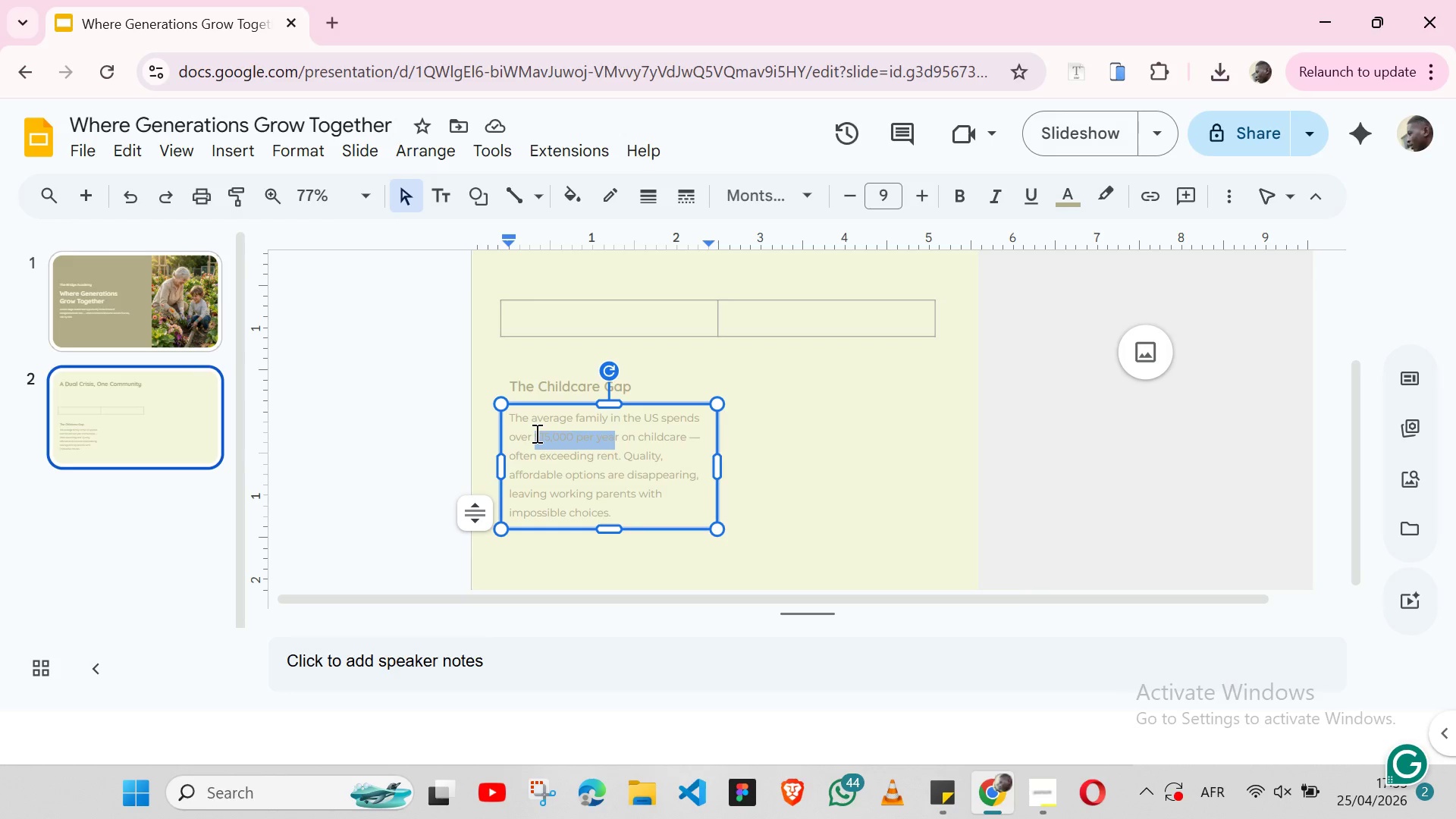 
key(Shift+ArrowRight)
 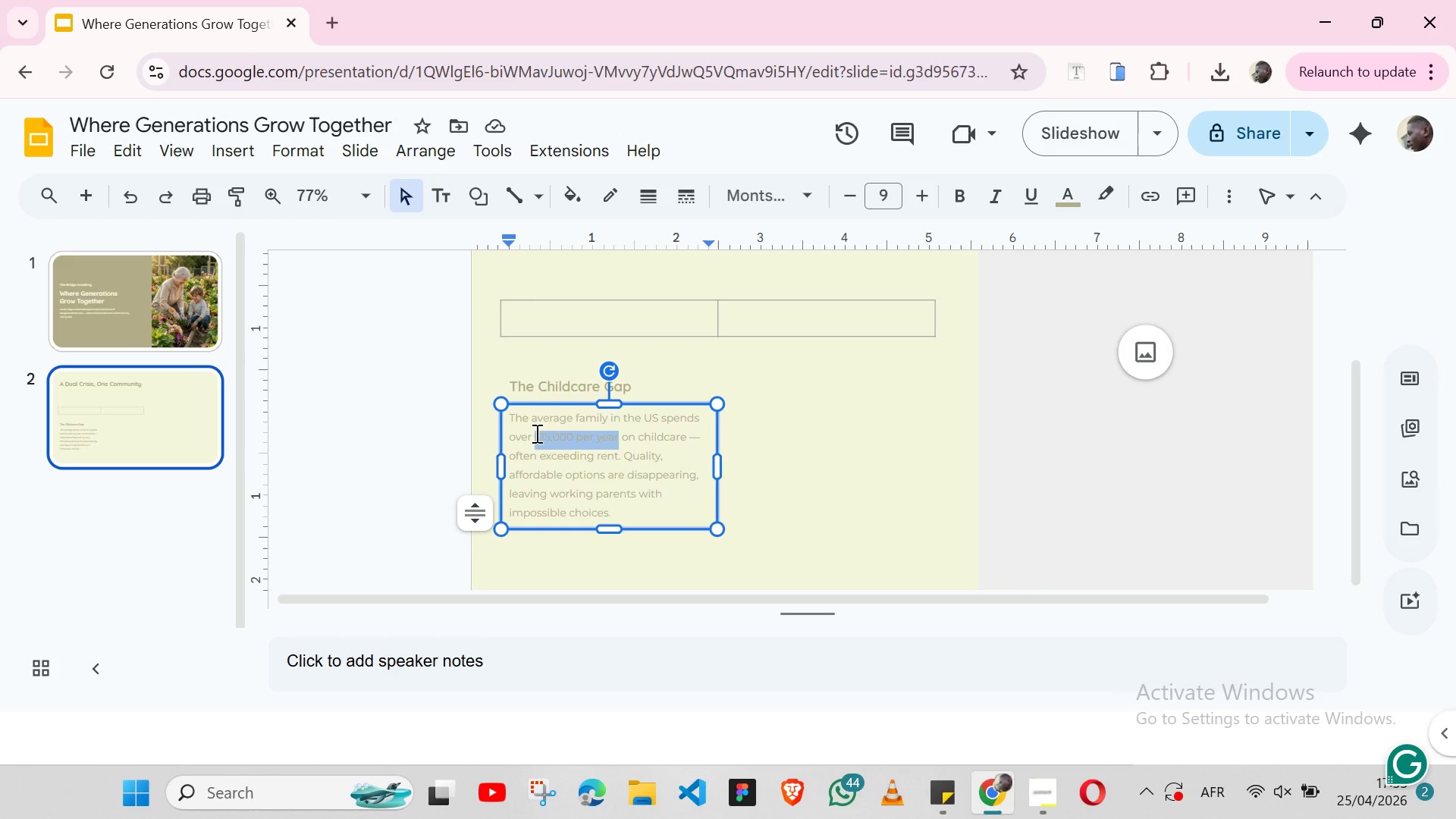 
key(Shift+ArrowRight)
 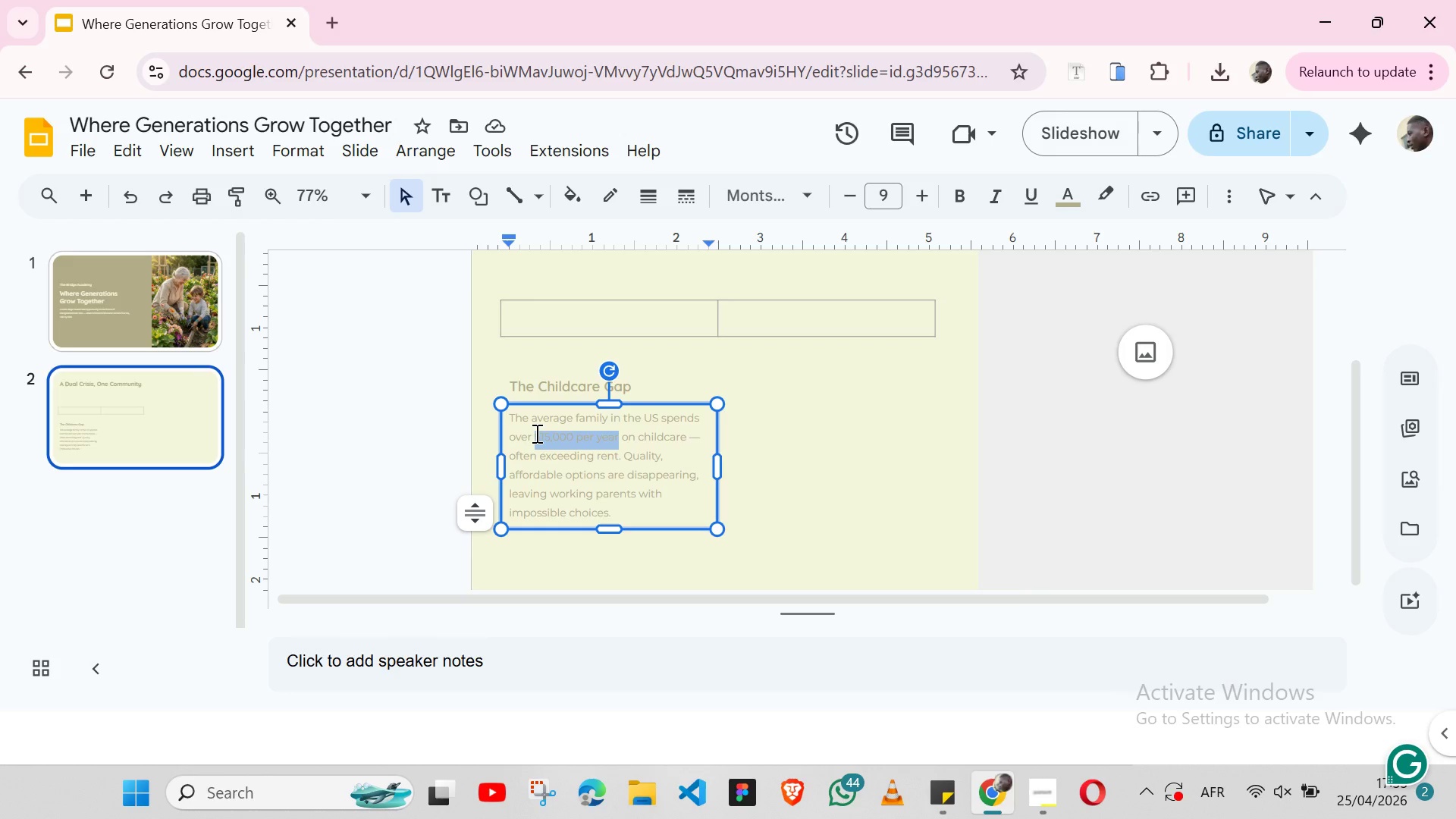 
key(Control+B)
 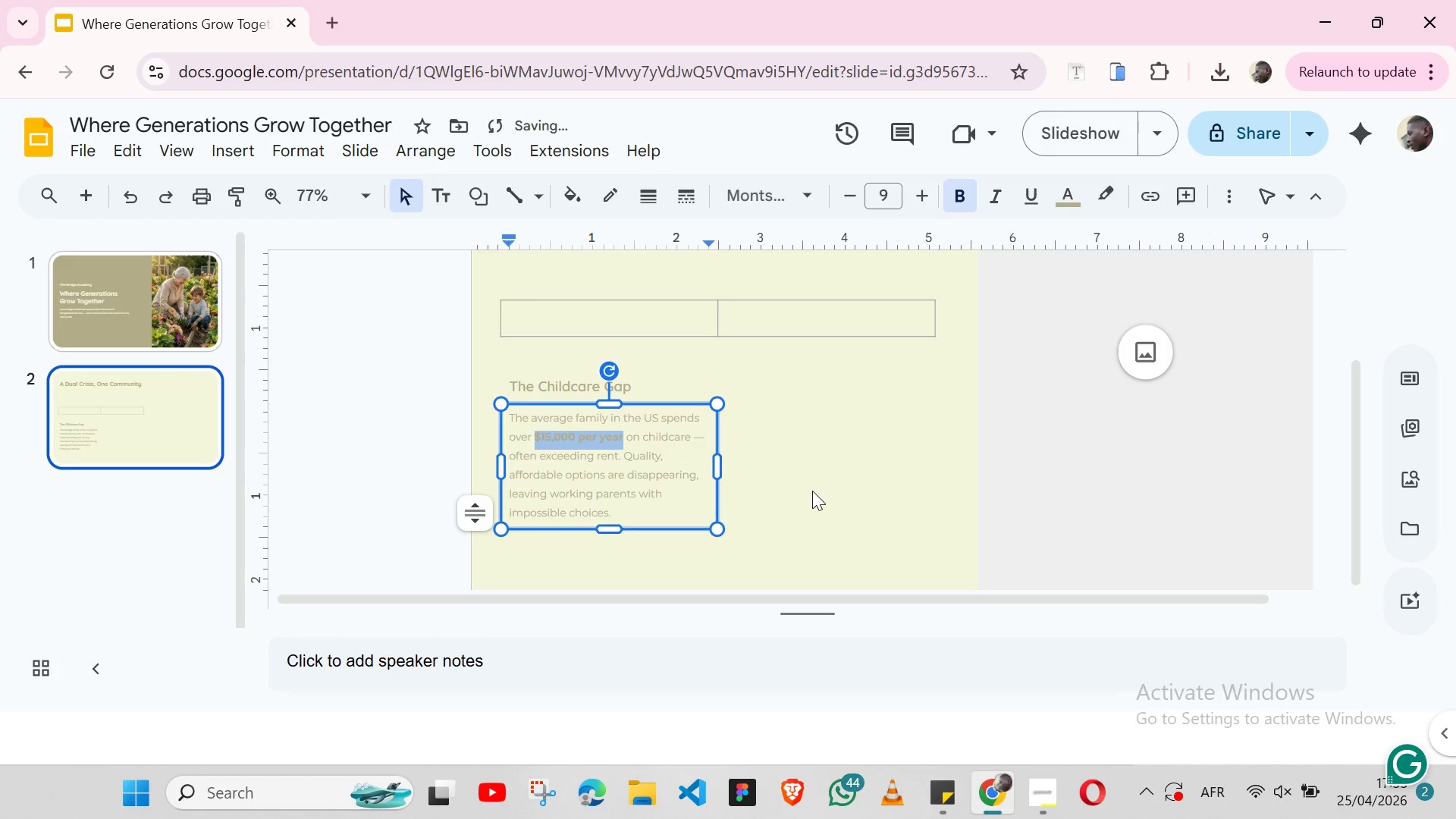 
left_click([812, 491])
 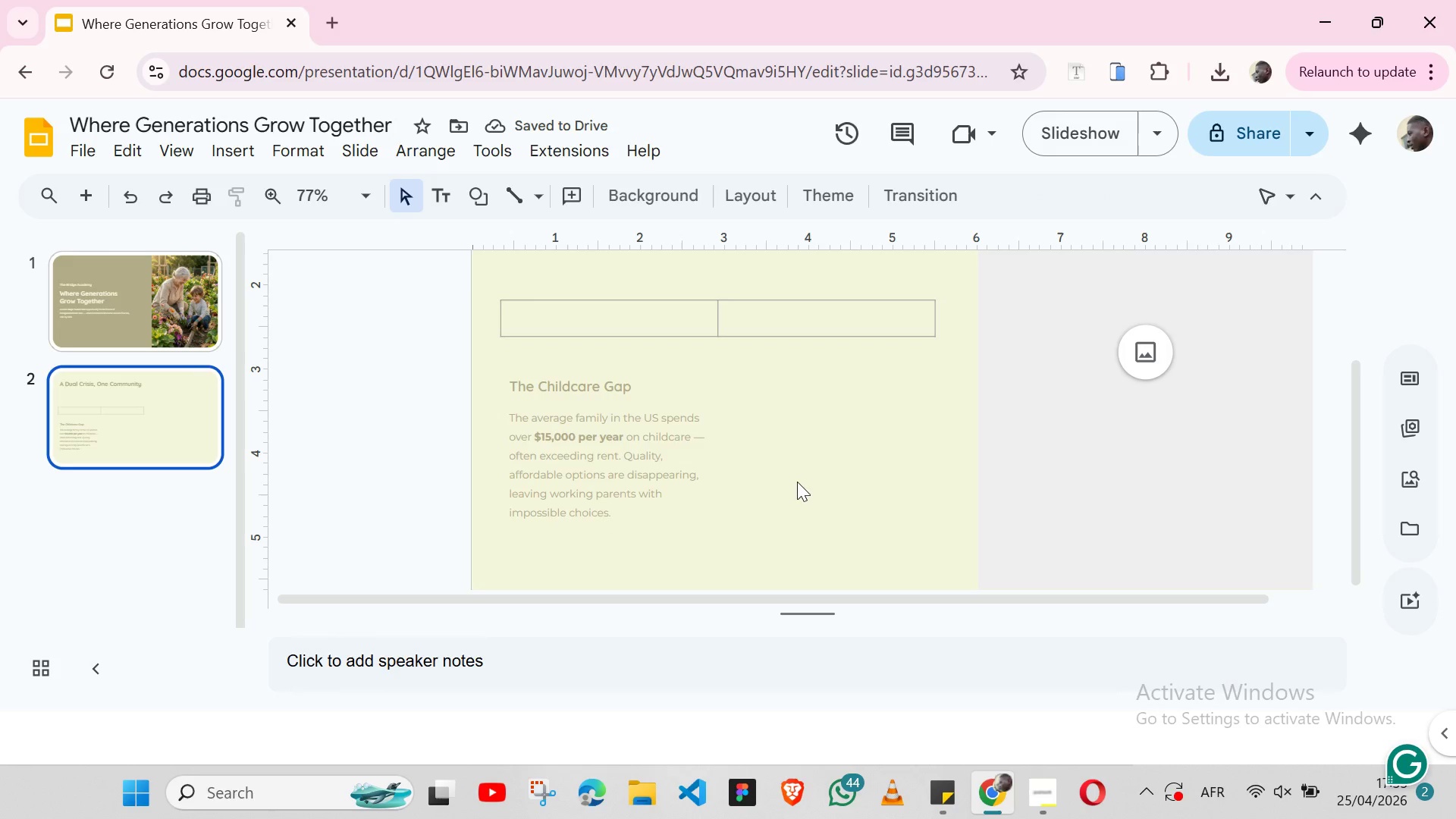 
left_click([714, 446])
 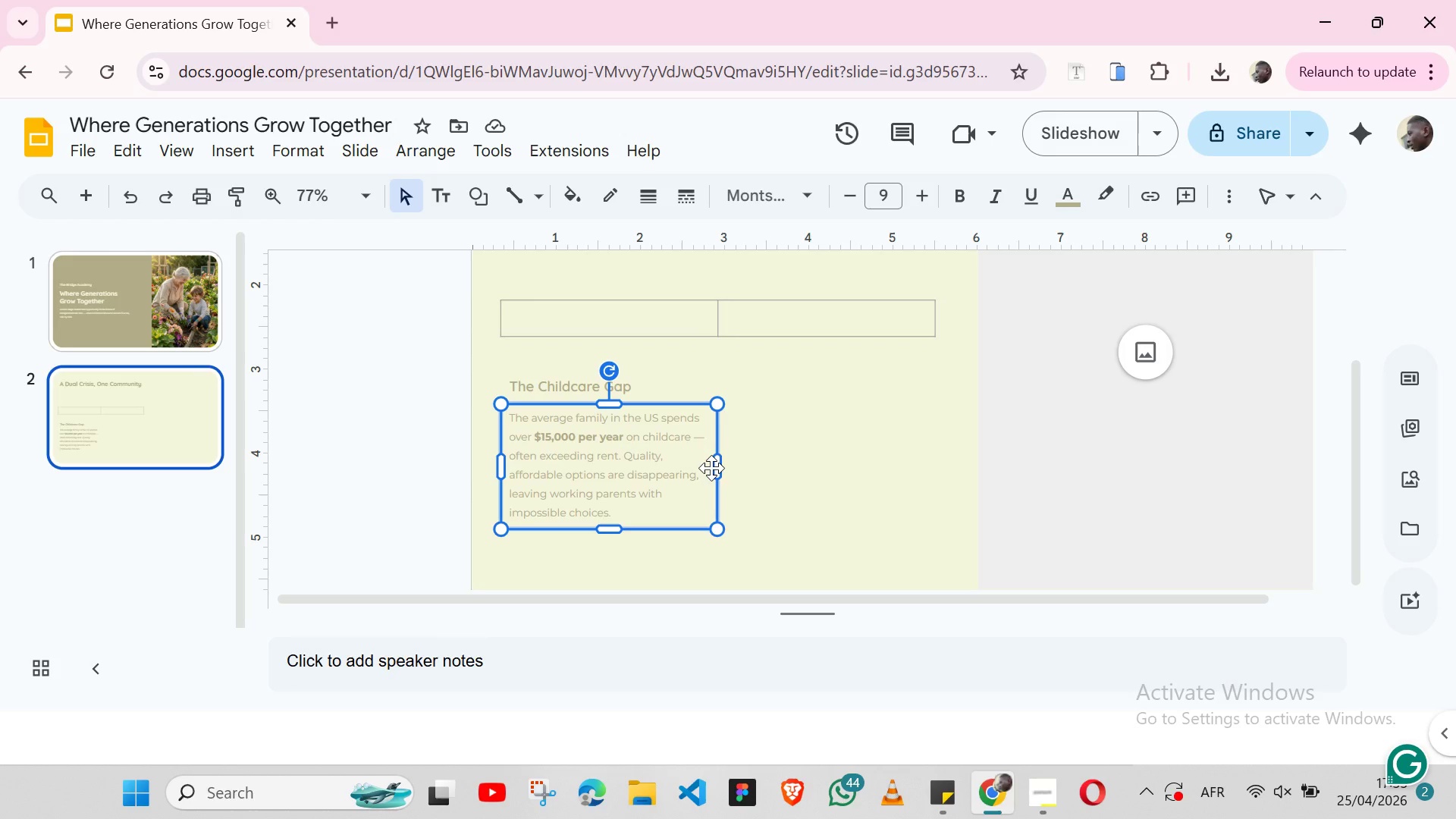 
left_click_drag(start_coordinate=[716, 467], to_coordinate=[702, 467])
 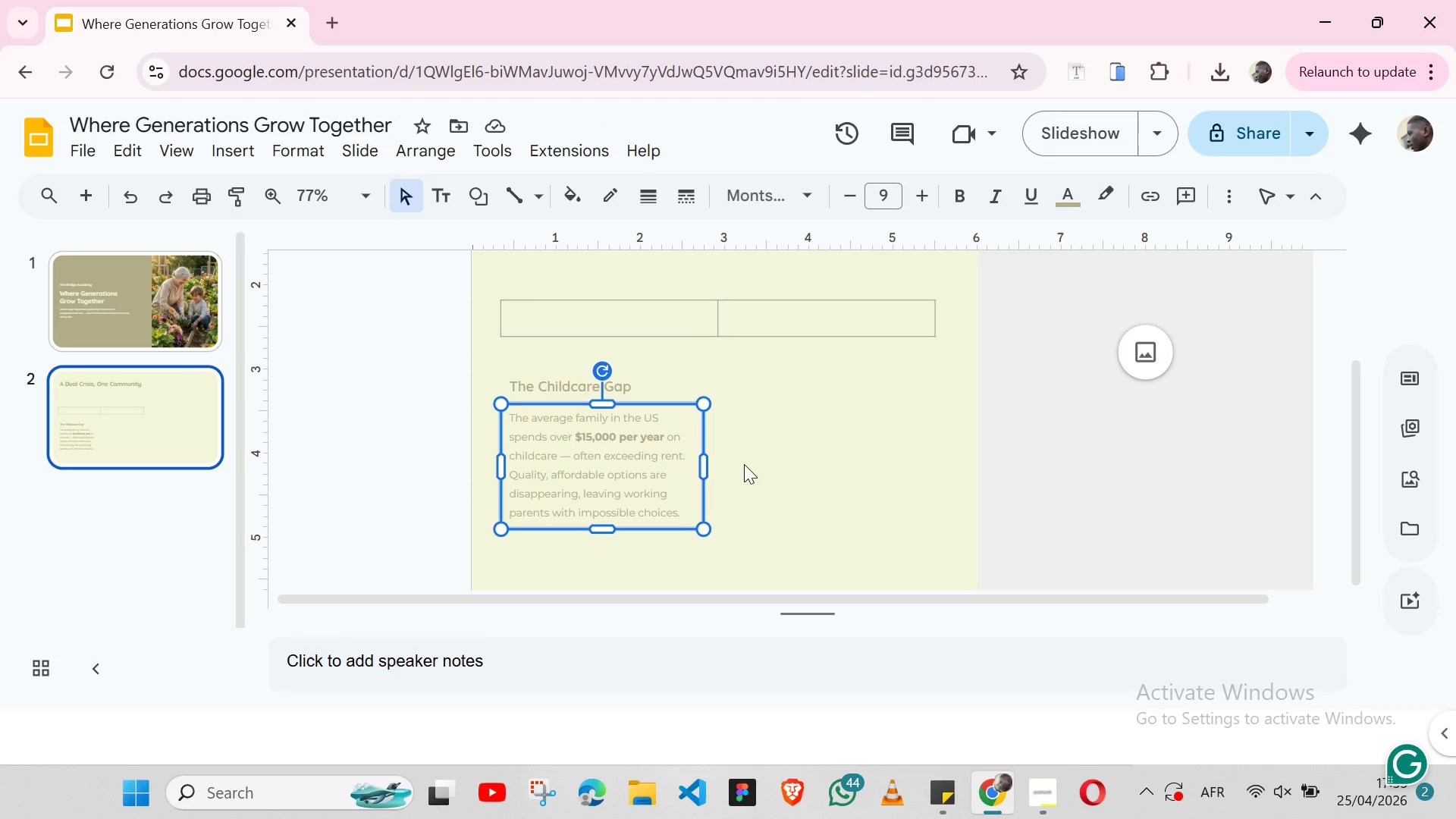 
wait(10.17)
 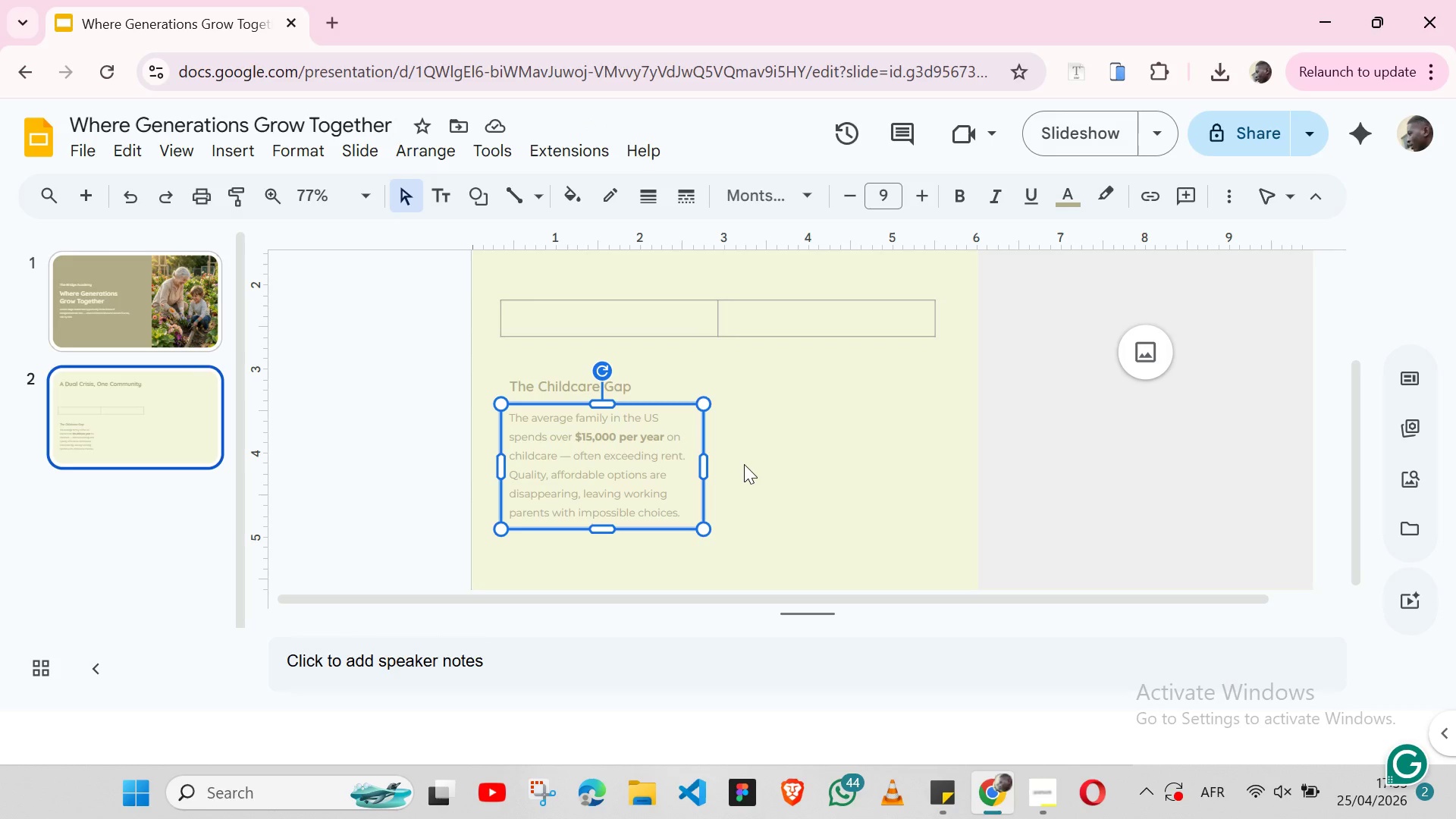 
left_click([744, 464])
 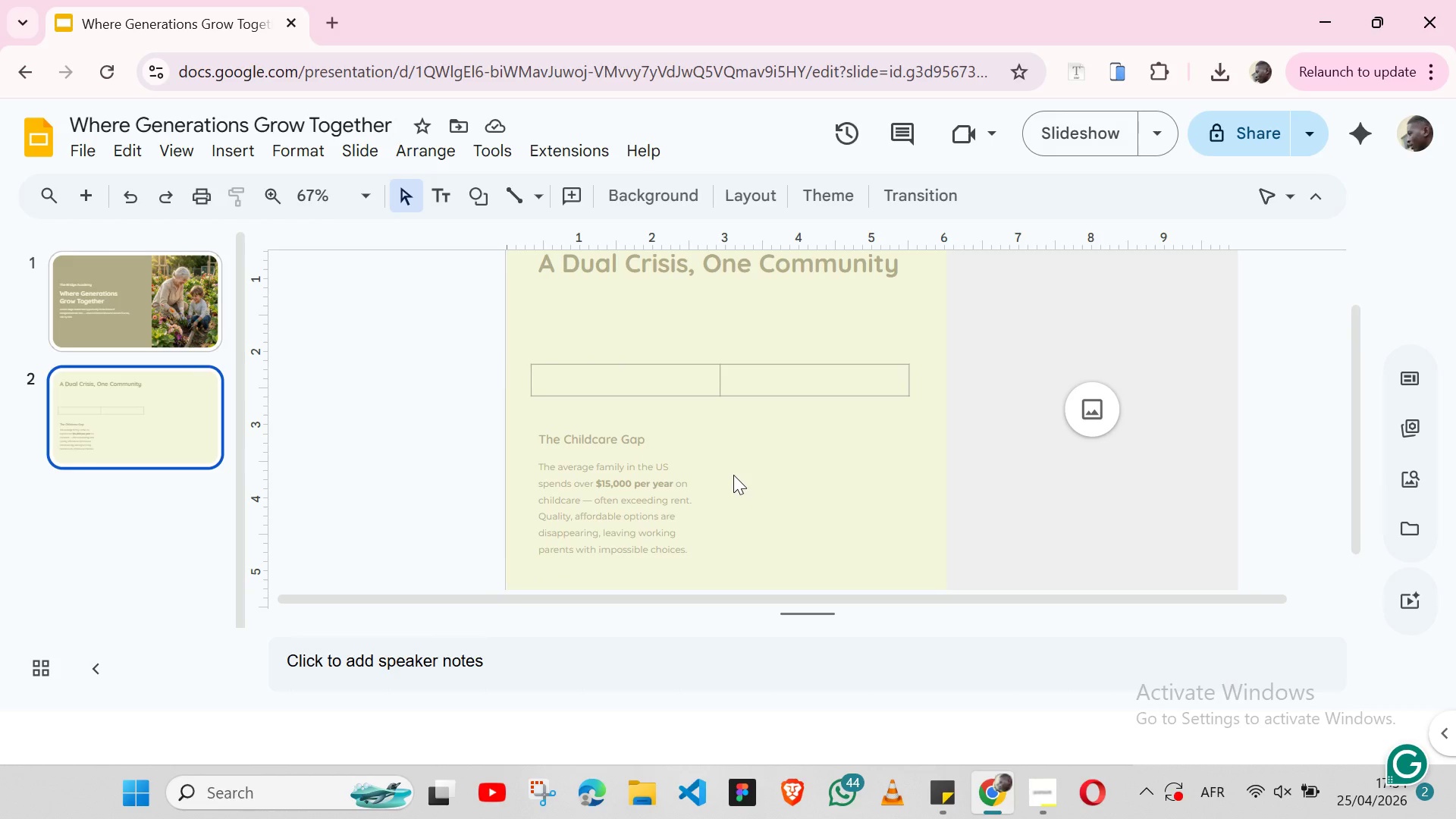 
wait(35.83)
 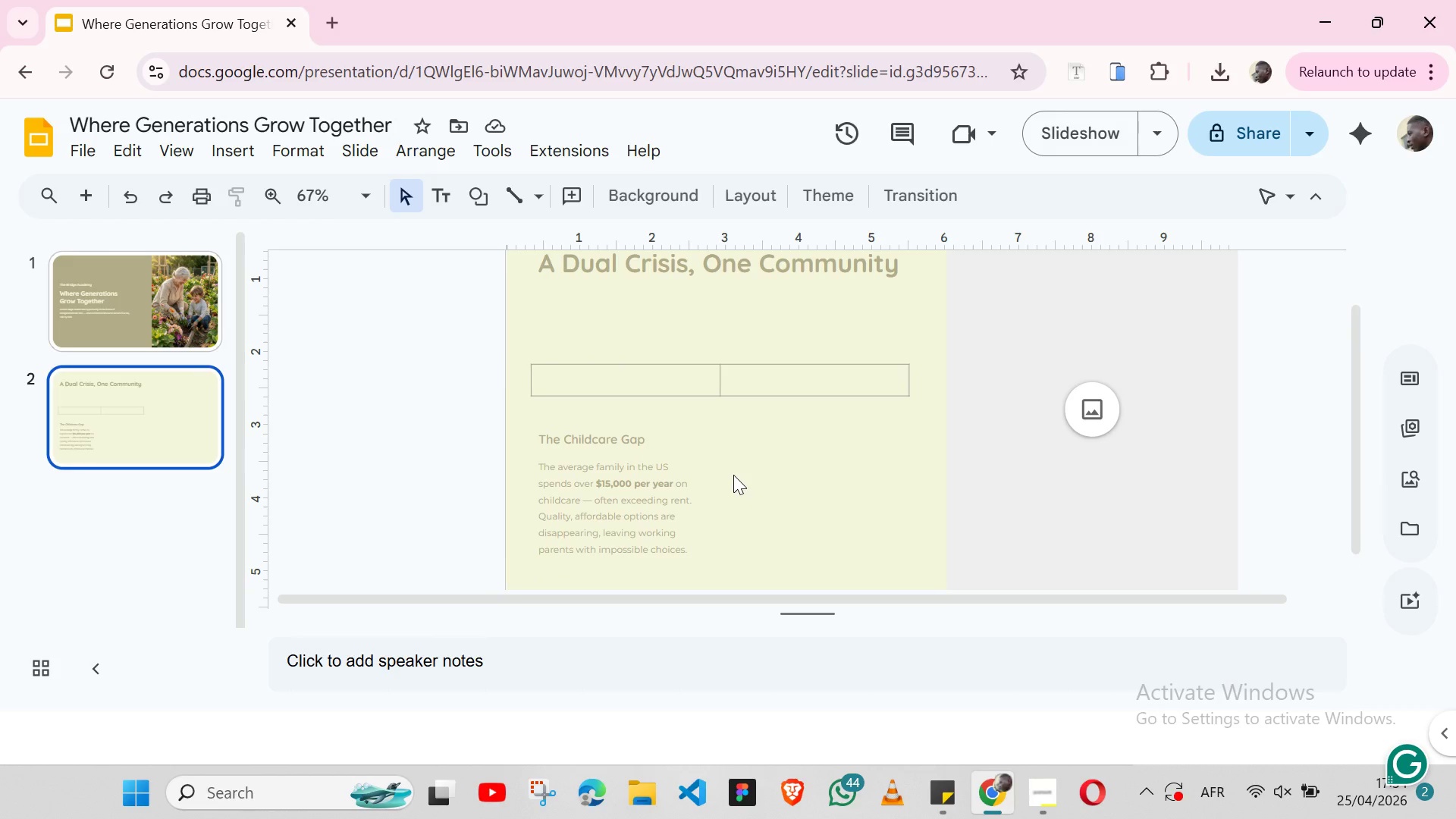 
left_click([670, 454])
 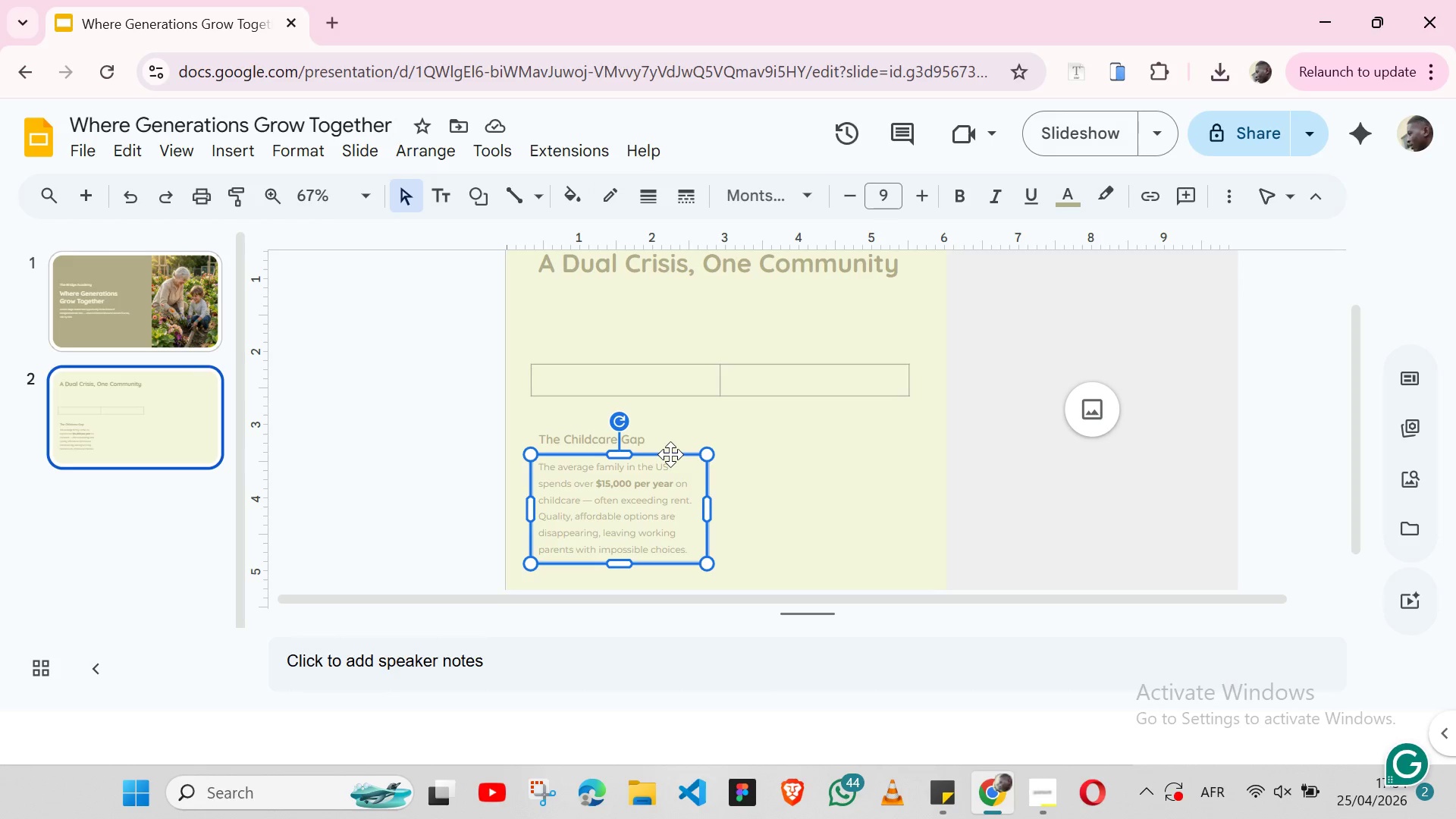 
hold_key(key=ShiftLeft, duration=1.52)
 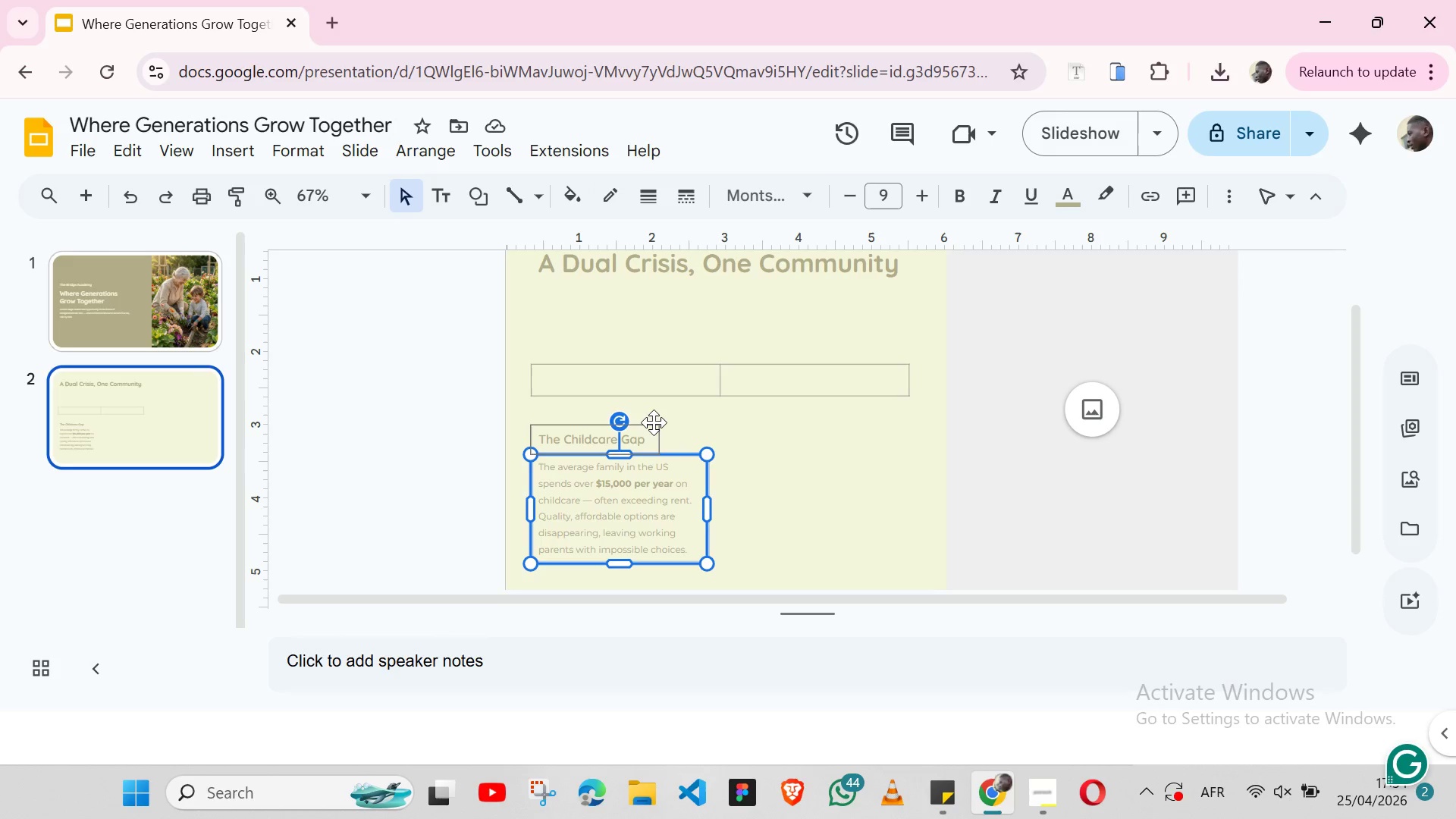 
hold_key(key=ShiftLeft, duration=1.5)
 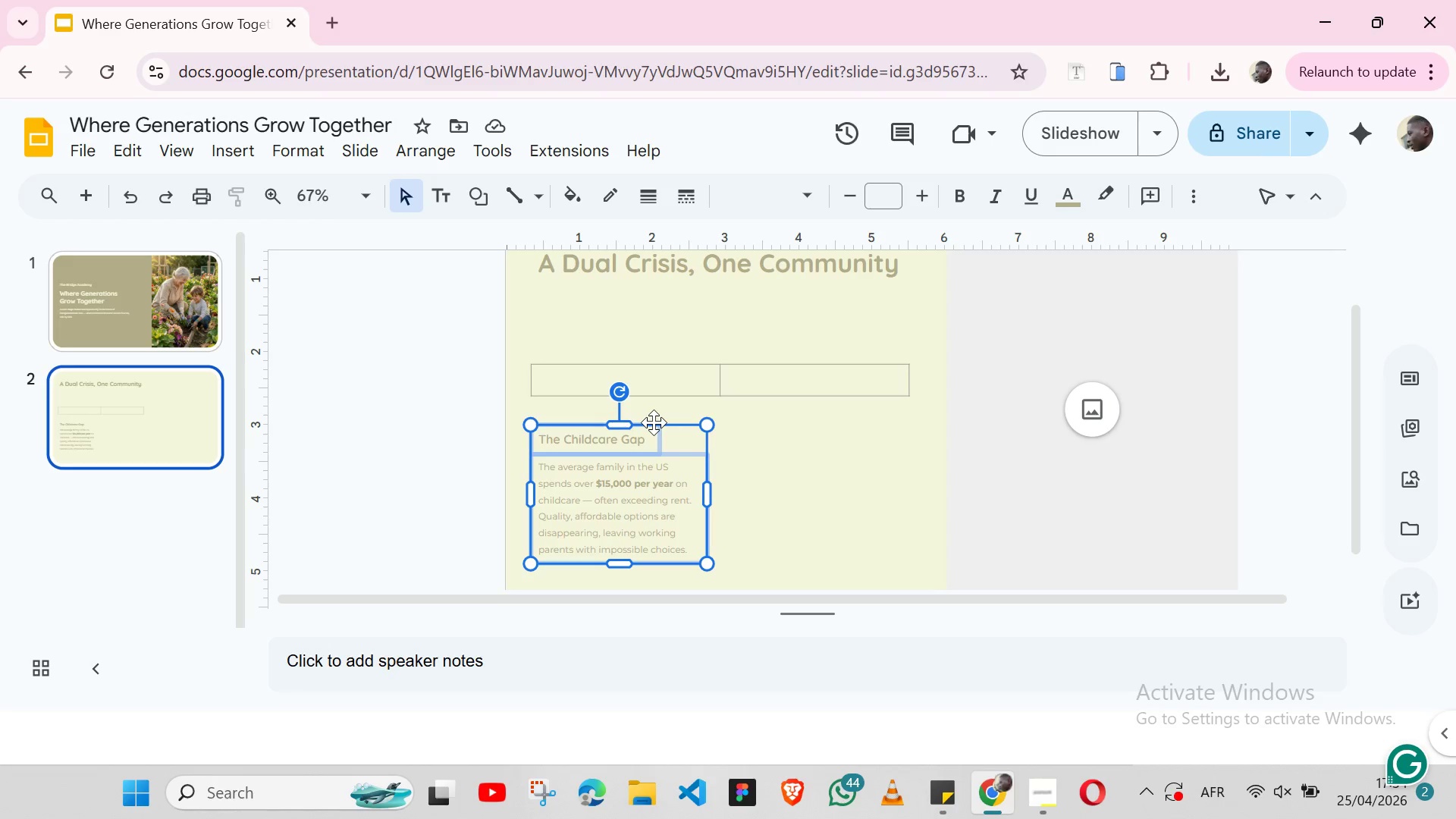 
hold_key(key=ShiftLeft, duration=1.33)
left_click([654, 422])
 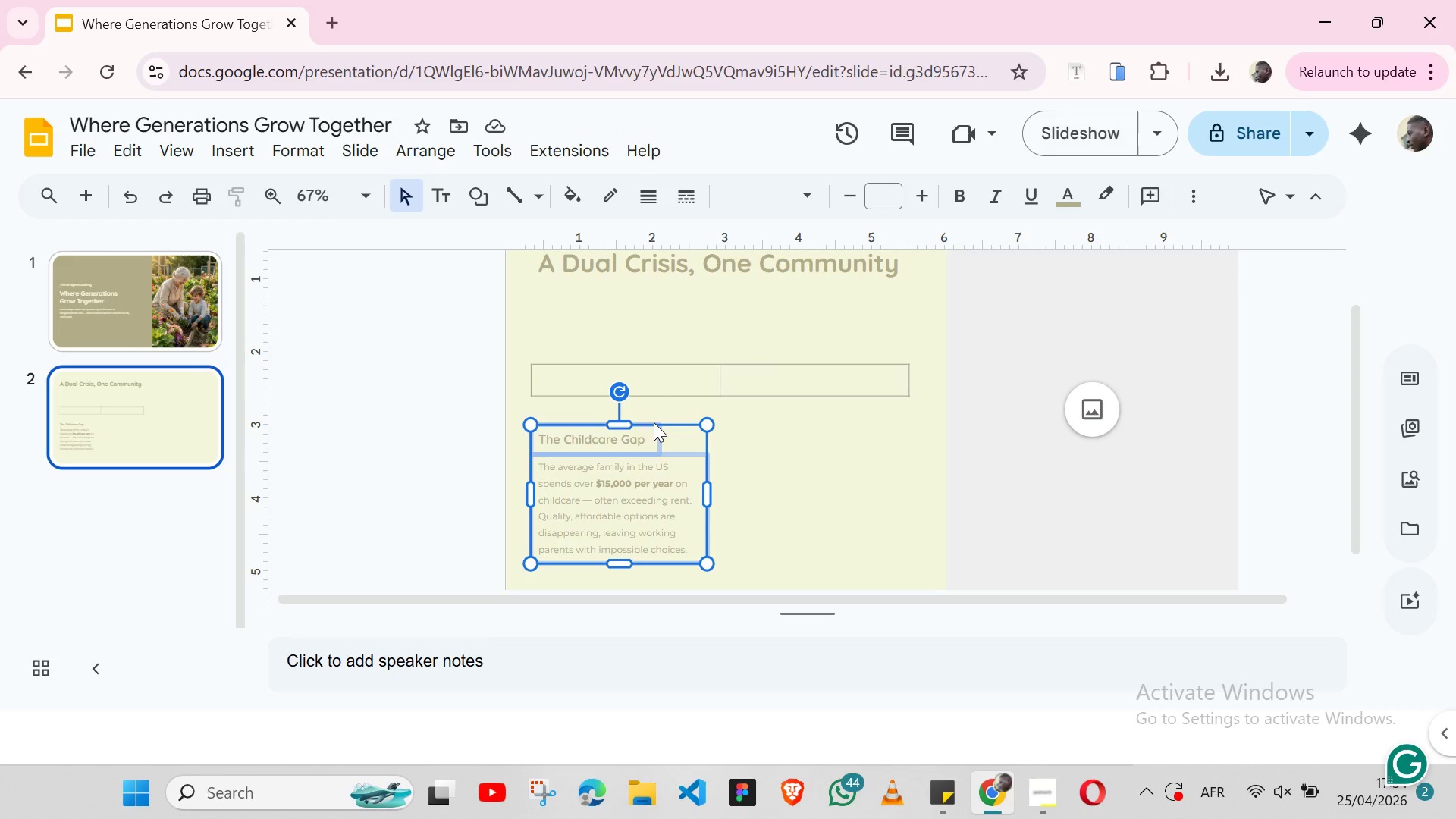 
key(Control+ControlLeft)
 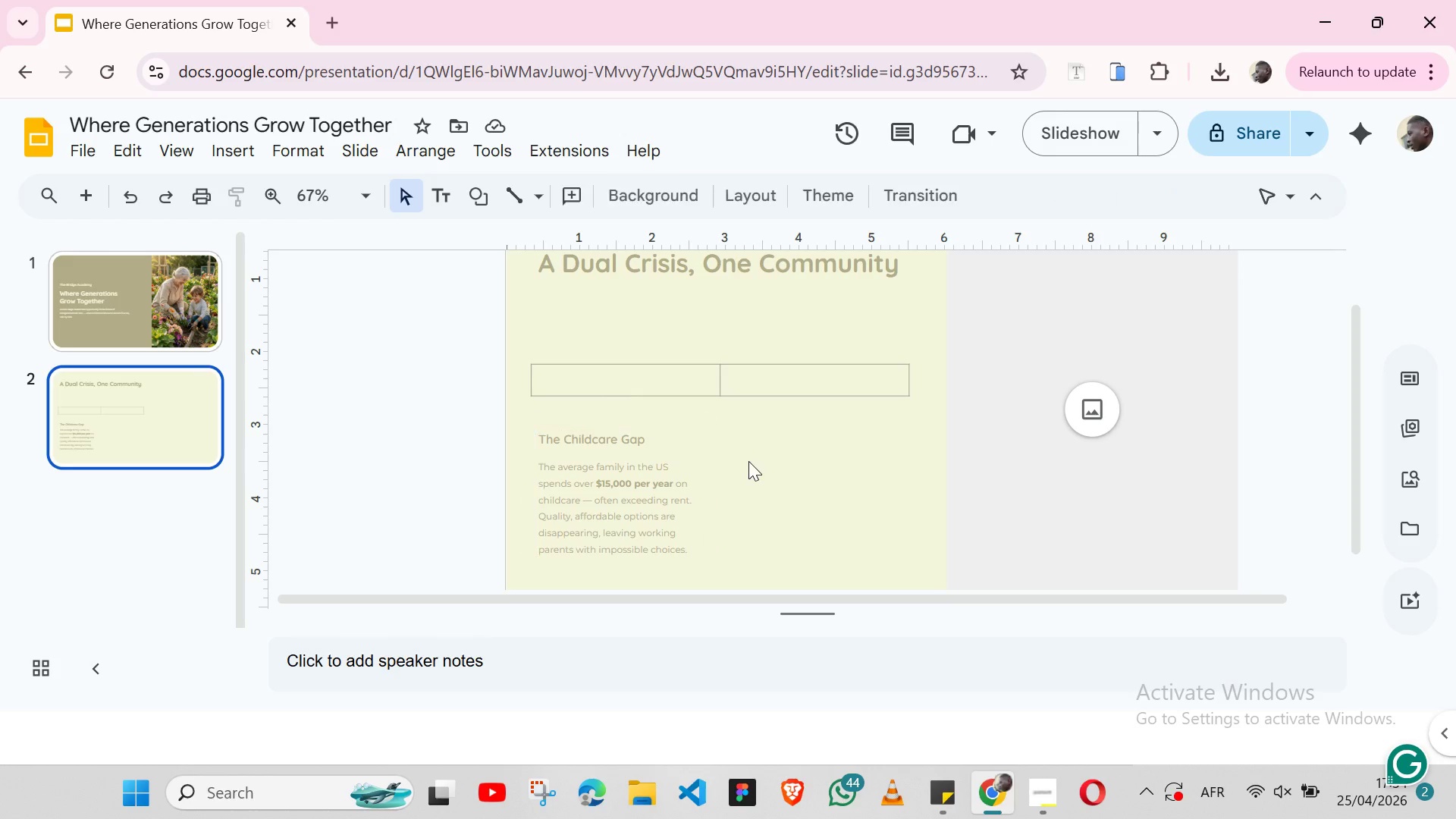 
left_click([748, 461])
 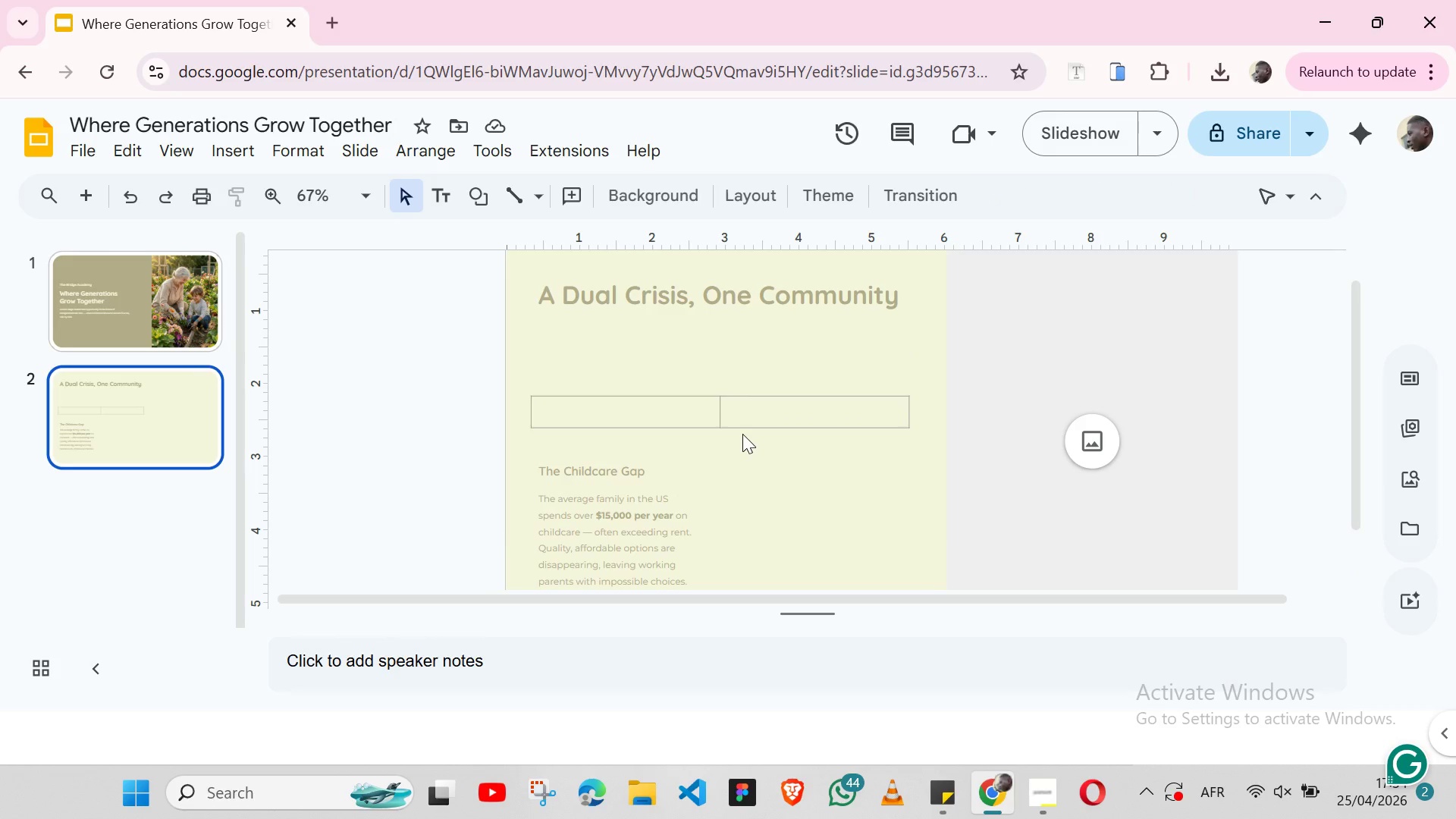 
wait(14.03)
 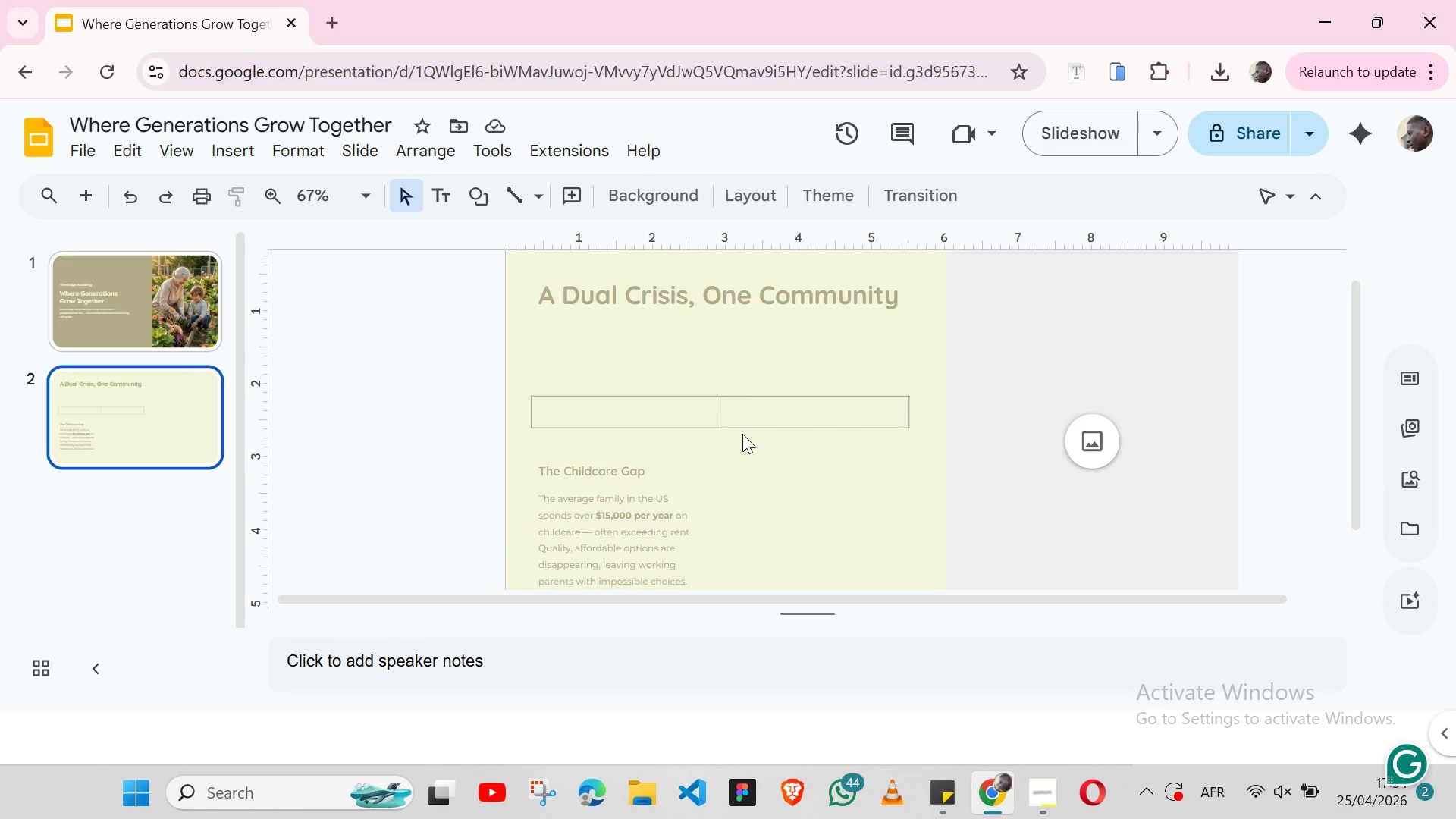 
left_click([696, 431])
 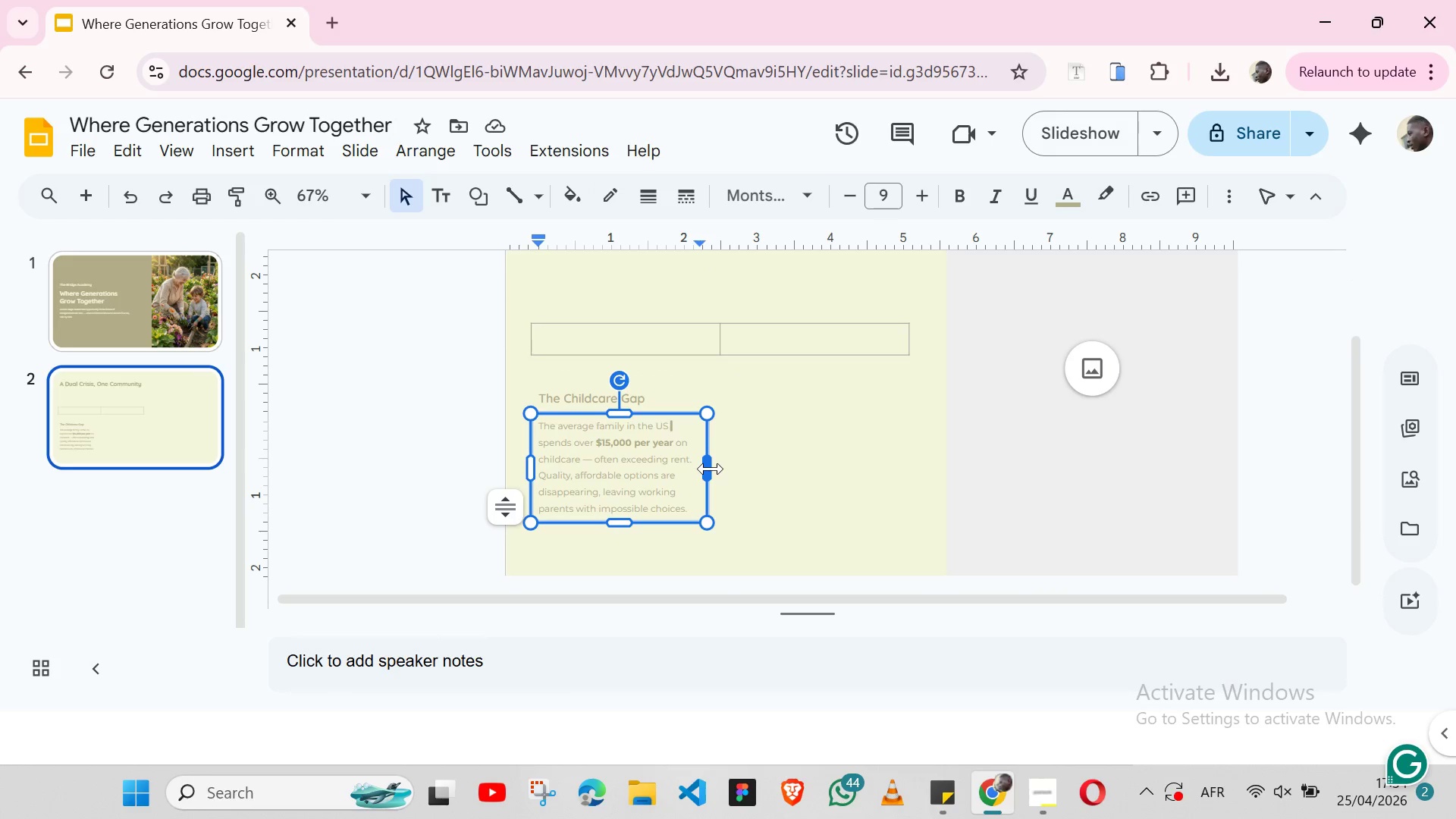 
left_click_drag(start_coordinate=[711, 469], to_coordinate=[909, 467])
 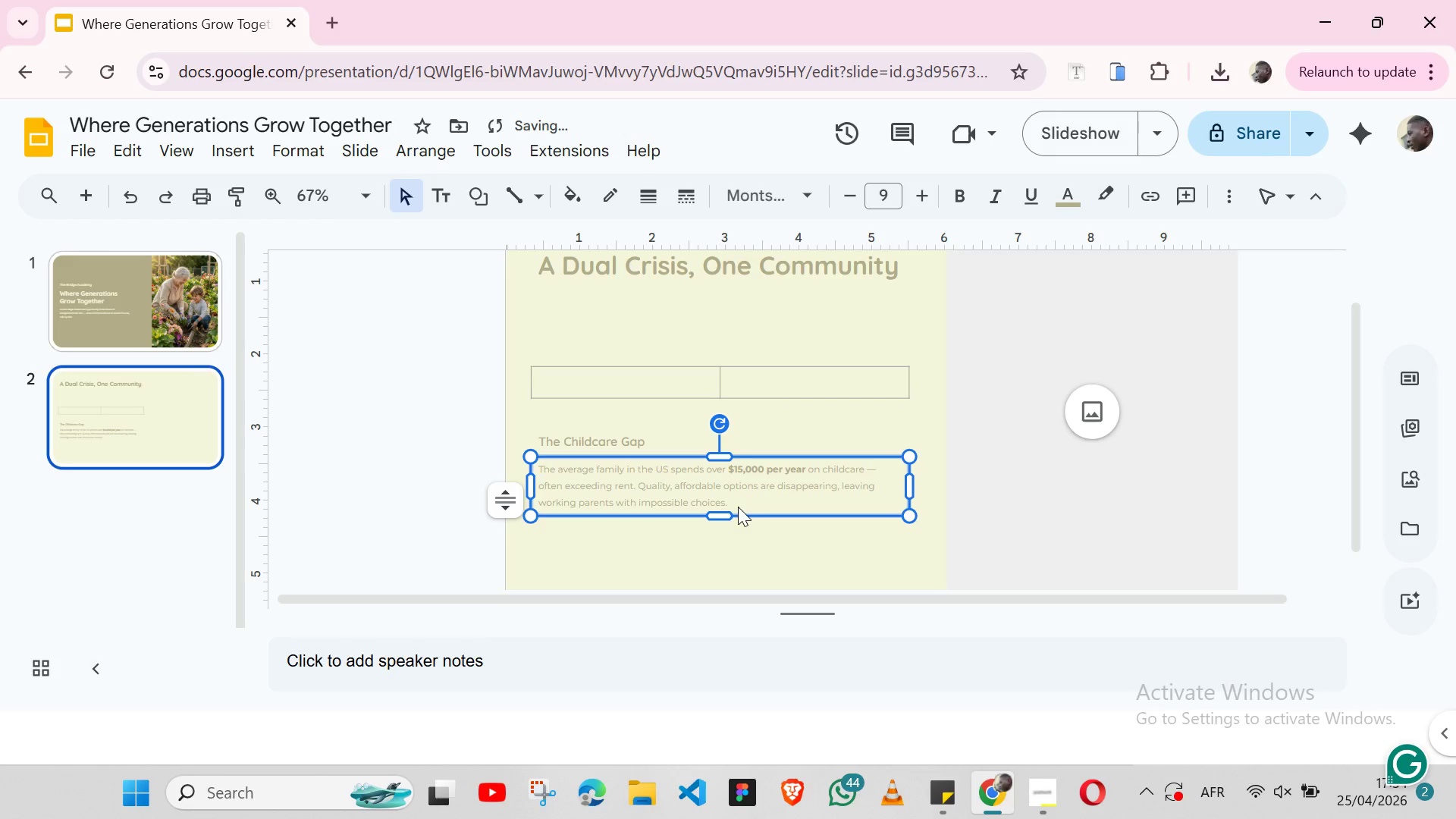 
hold_key(key=ShiftLeft, duration=1.52)
 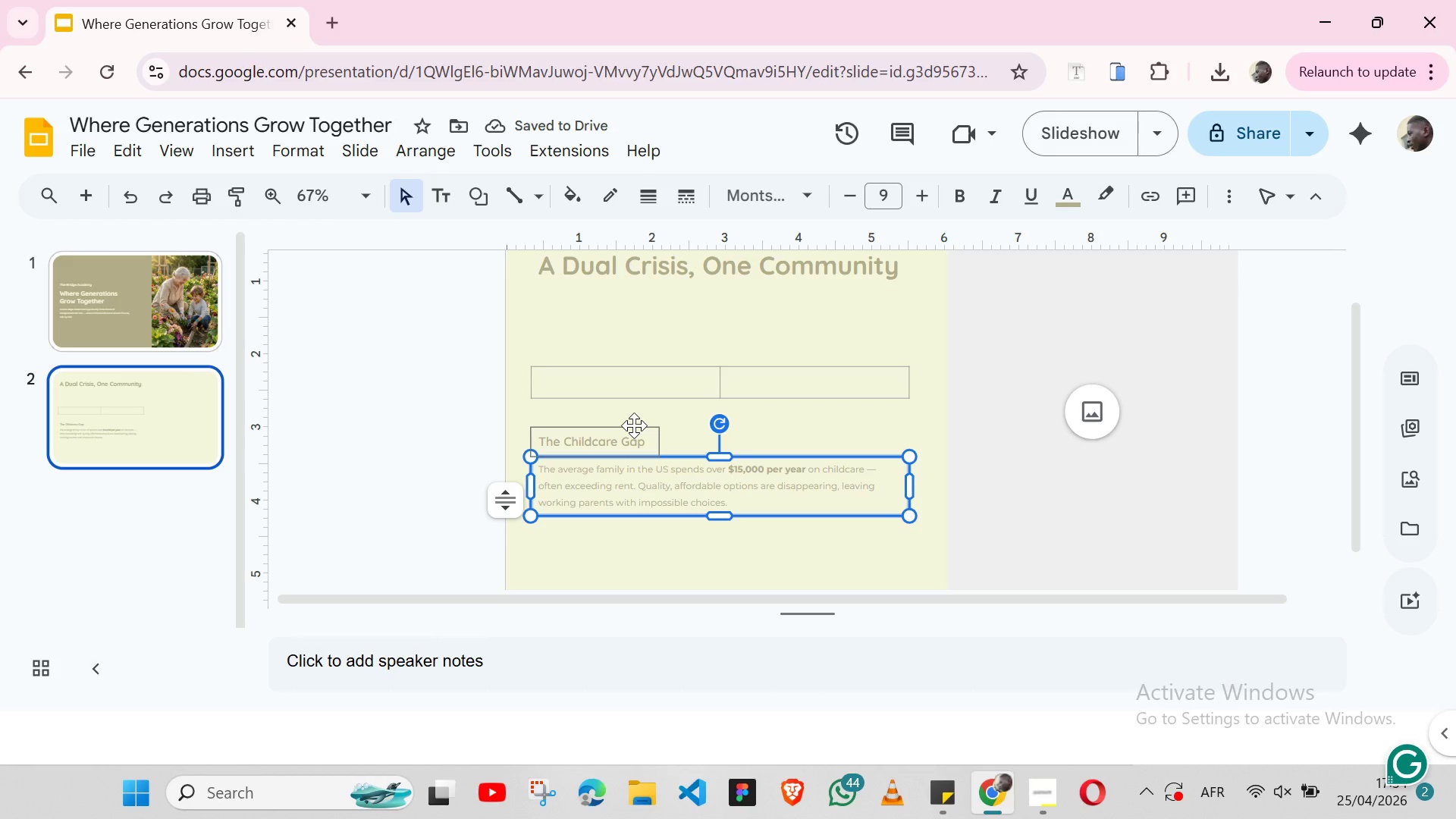 
hold_key(key=ShiftLeft, duration=1.06)
 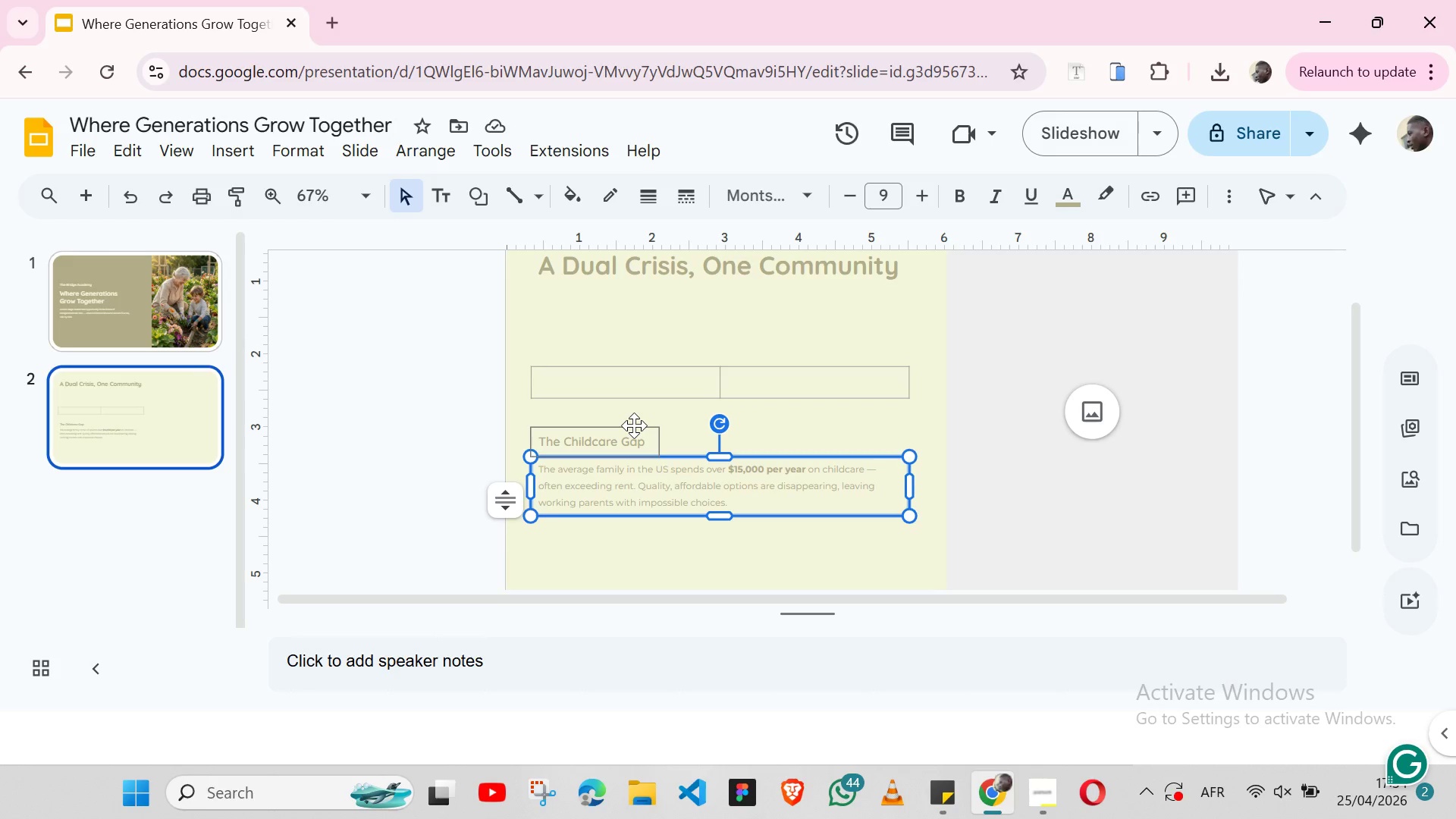 
key(ArrowUp)
 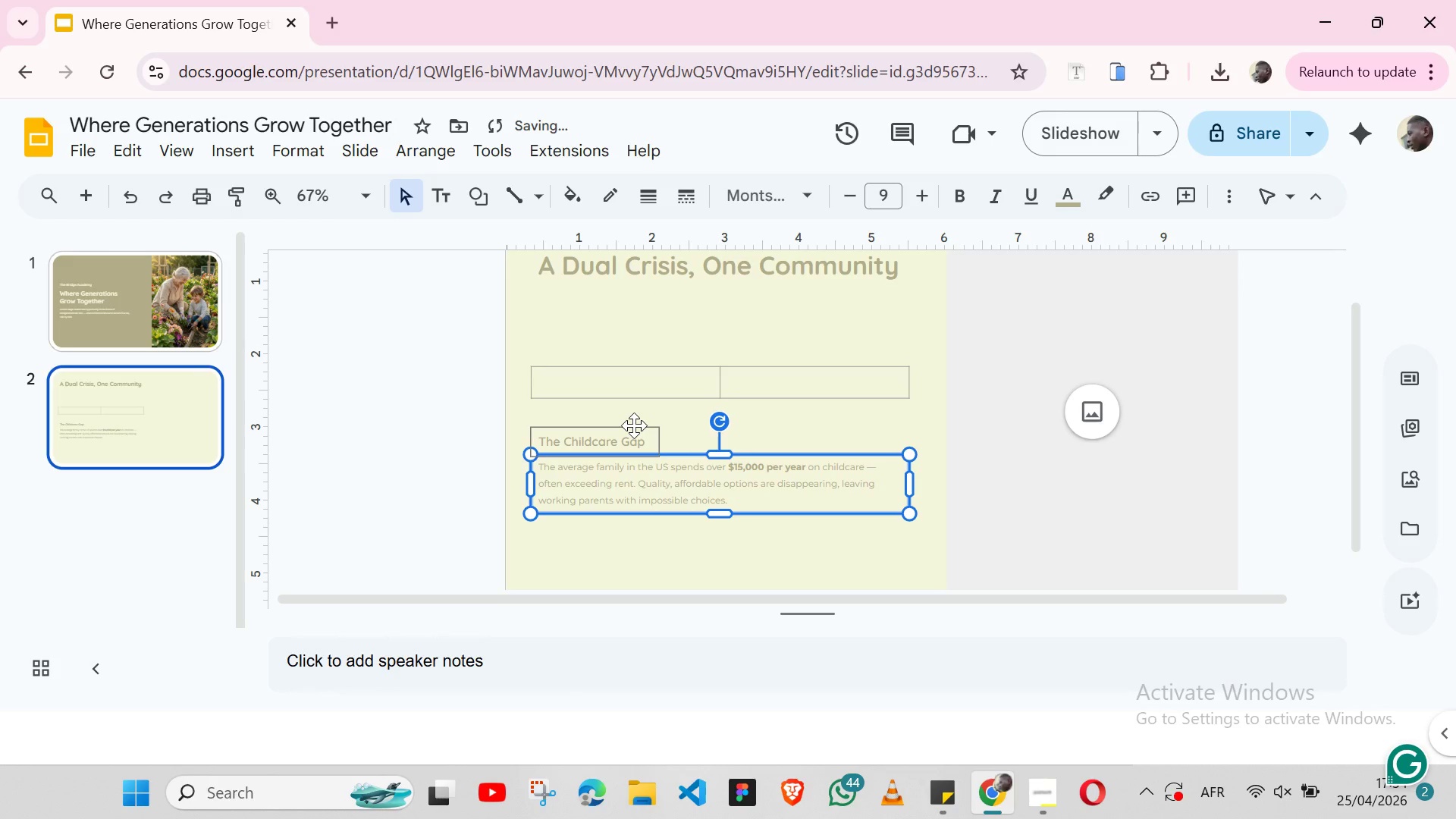 
key(ArrowUp)
 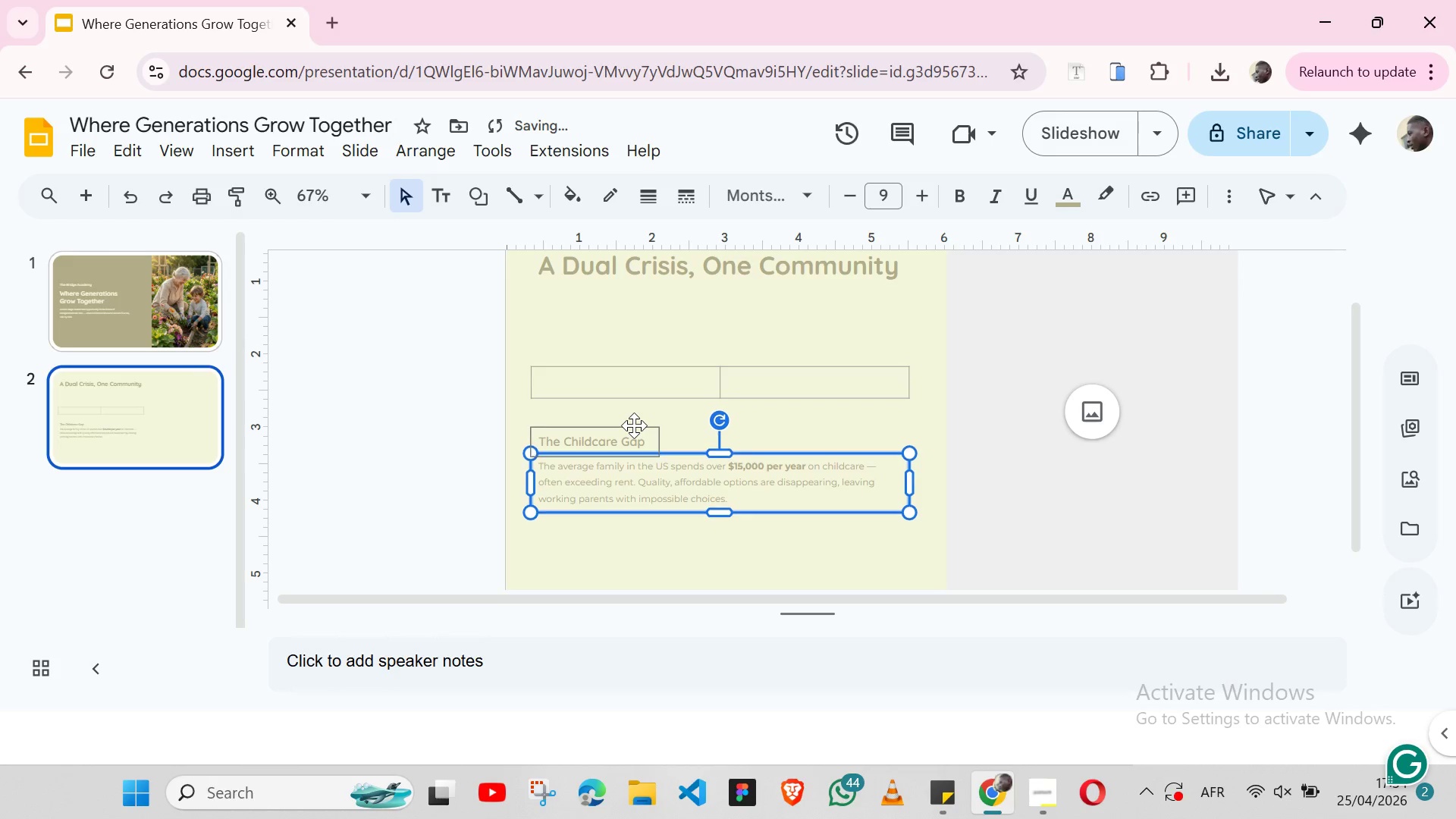 
key(ArrowUp)
 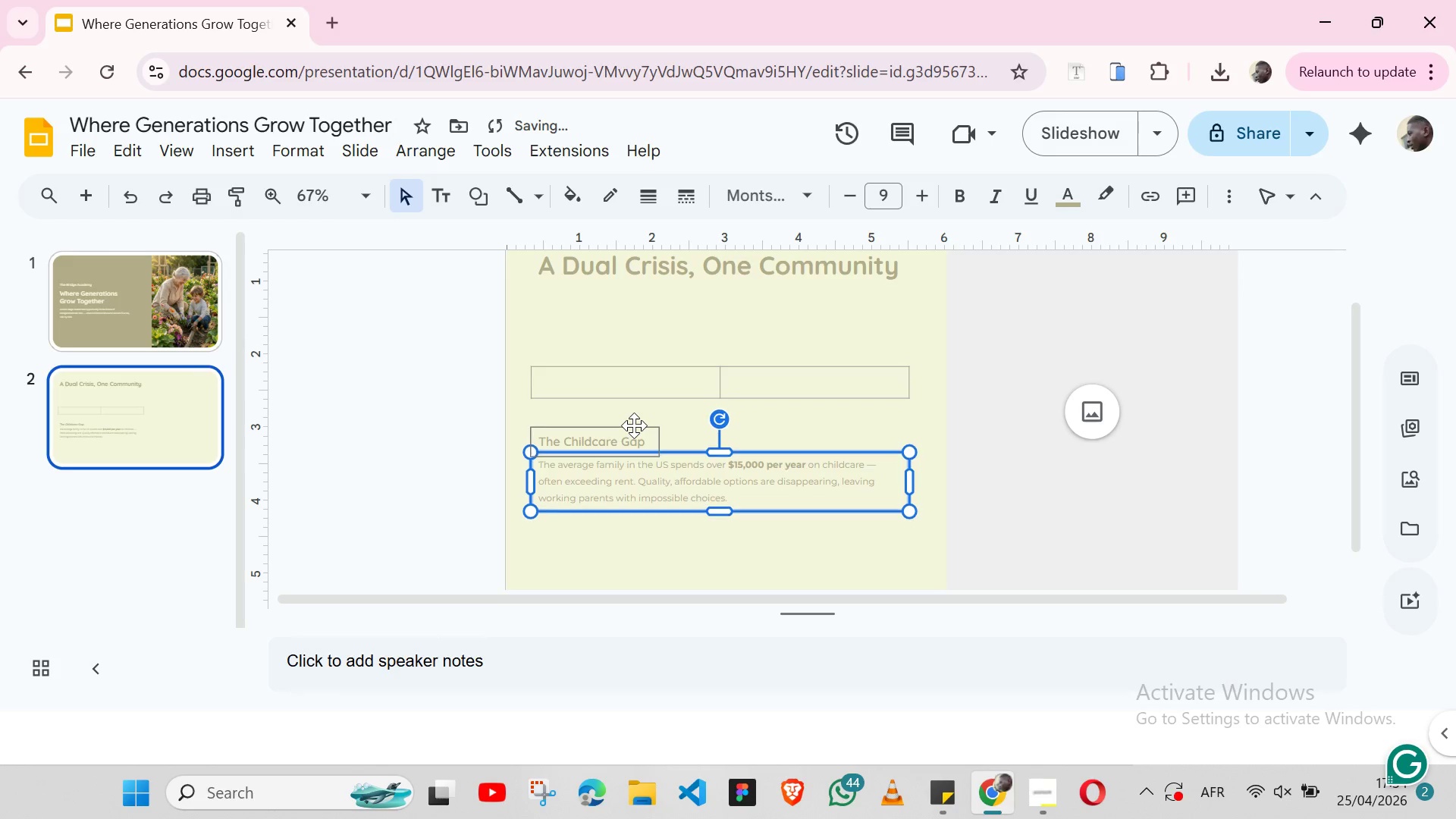 
key(ArrowUp)
 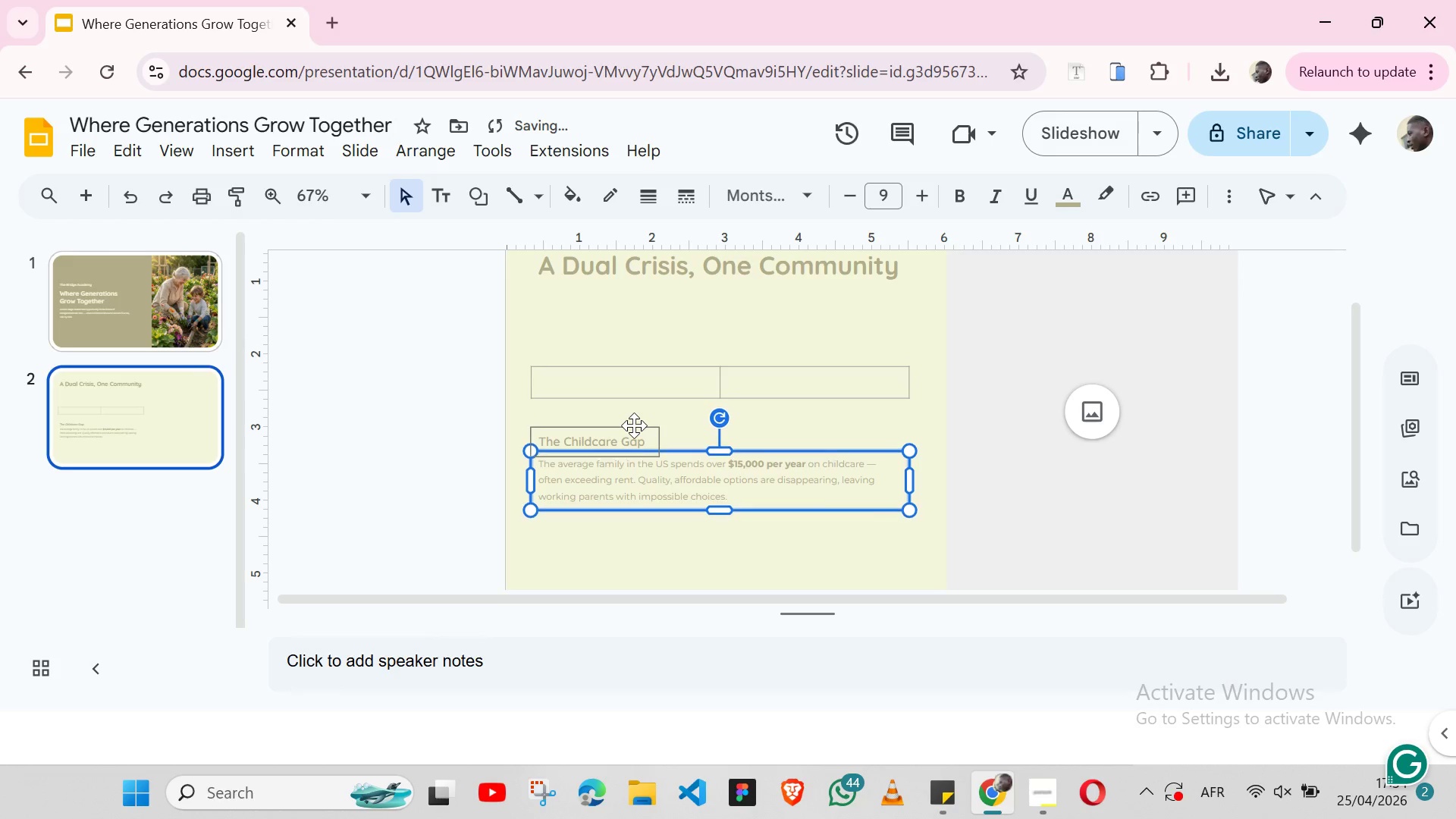 
key(ArrowUp)
 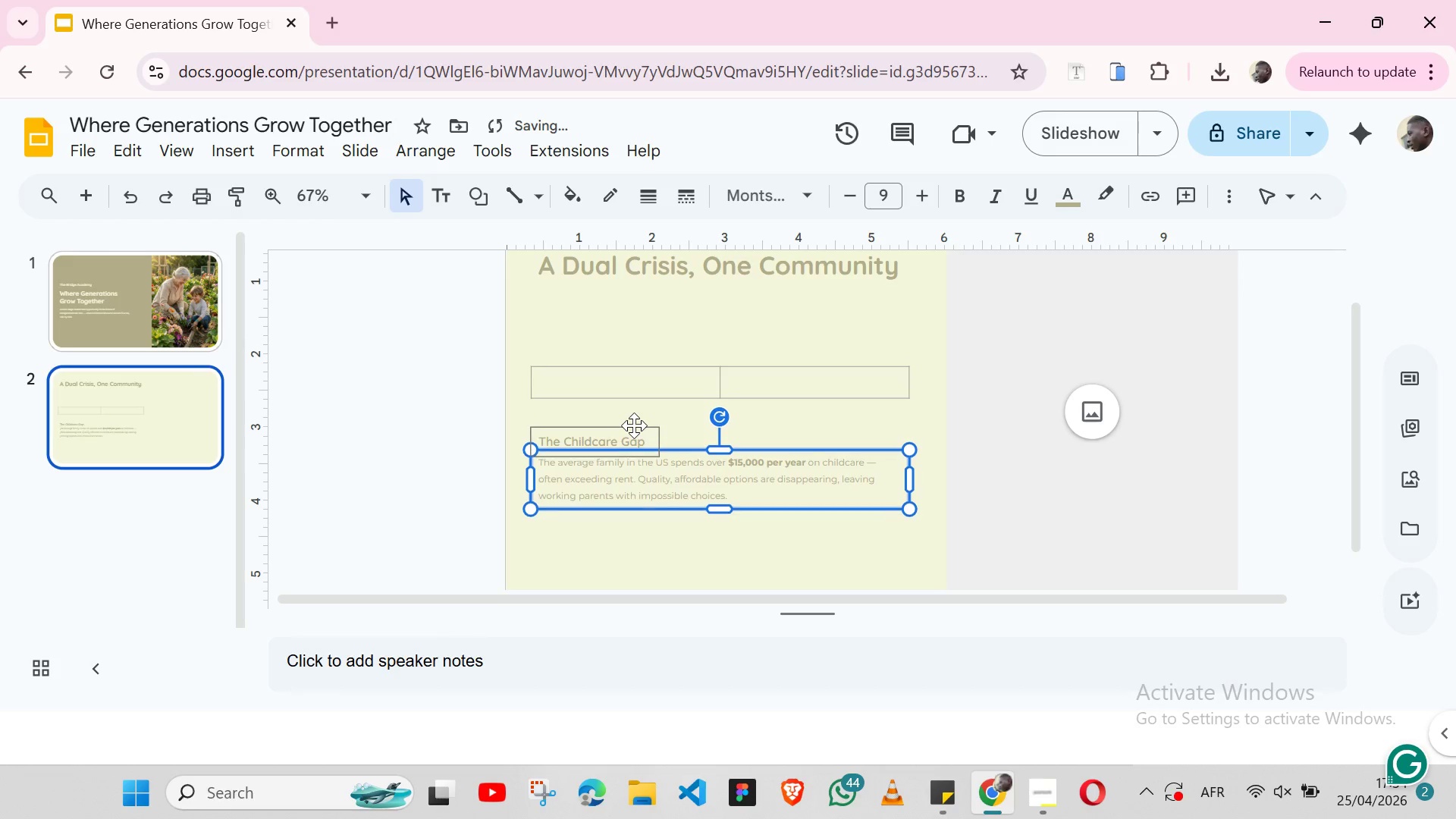 
key(ArrowUp)
 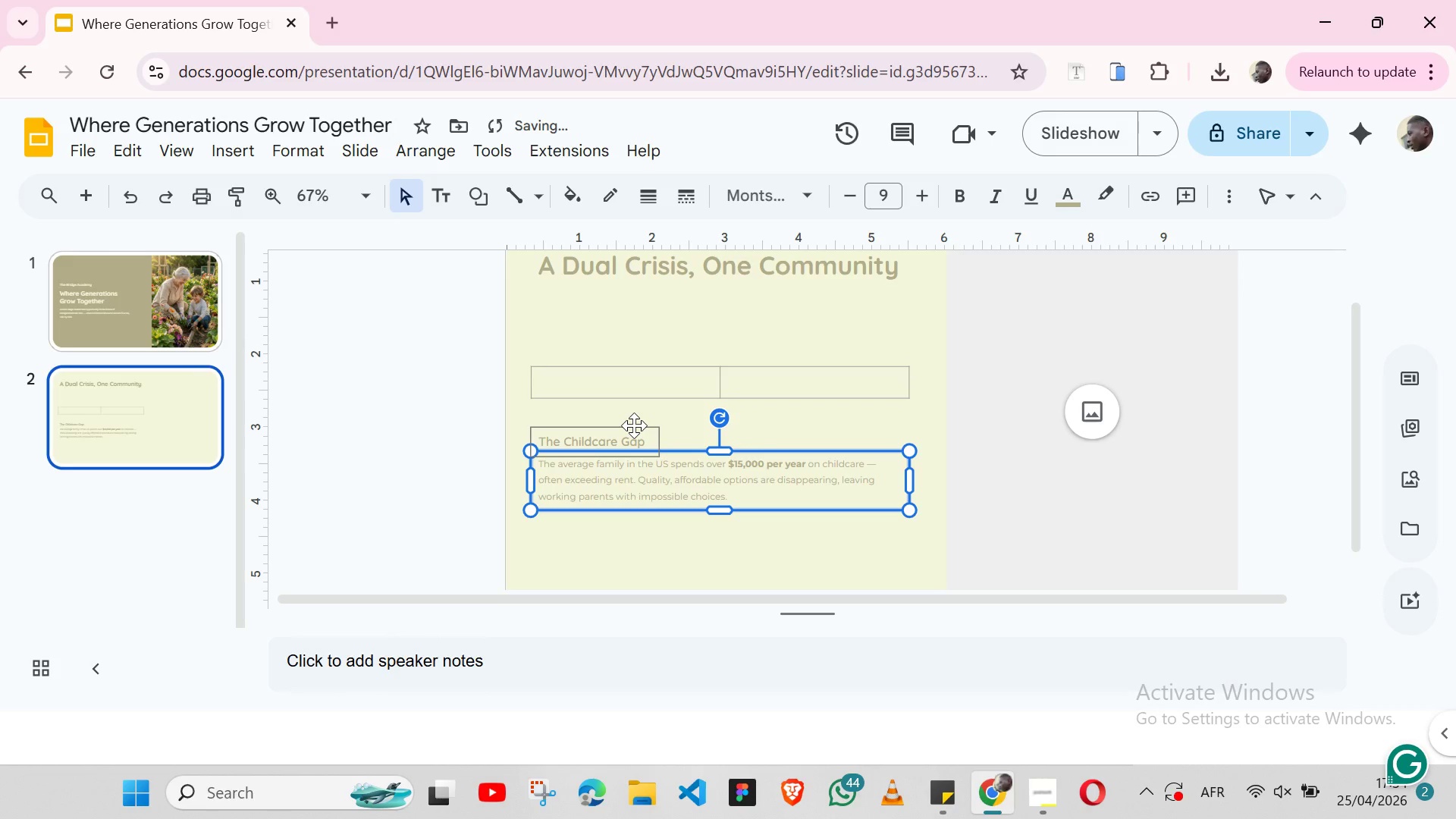 
key(ArrowDown)
 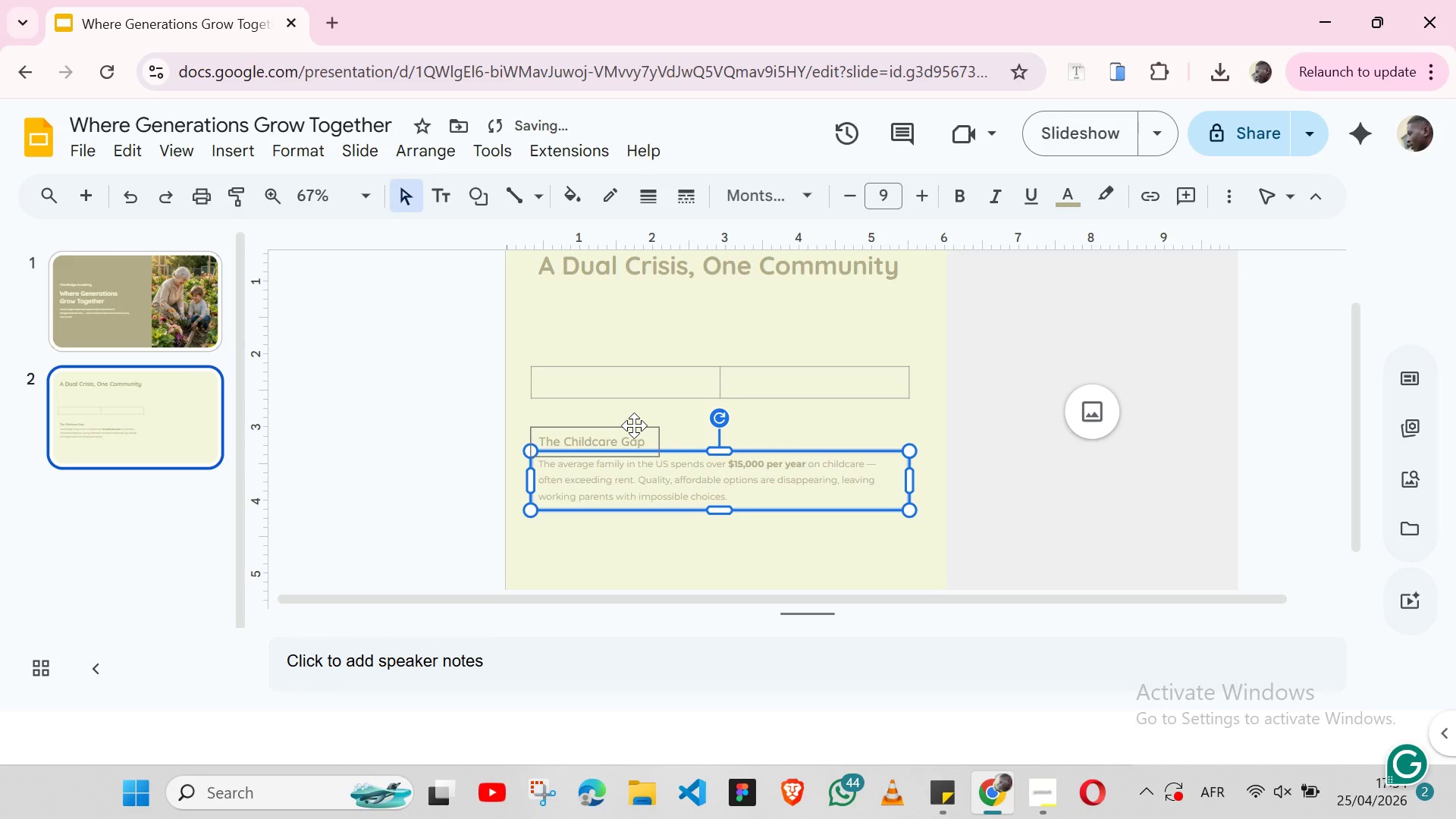 
hold_key(key=ShiftLeft, duration=1.47)
left_click([634, 425])
 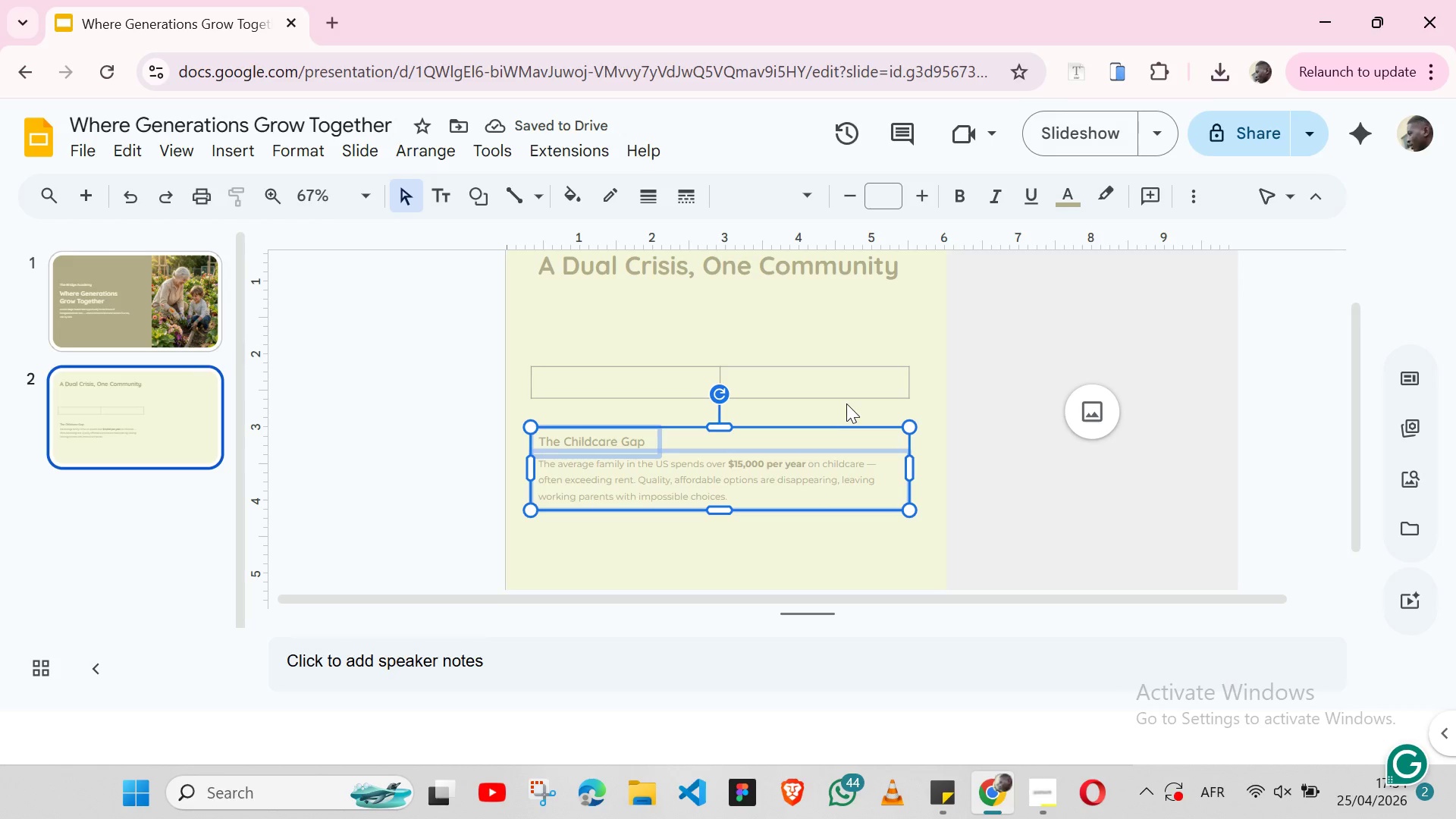 
left_click([846, 403])
 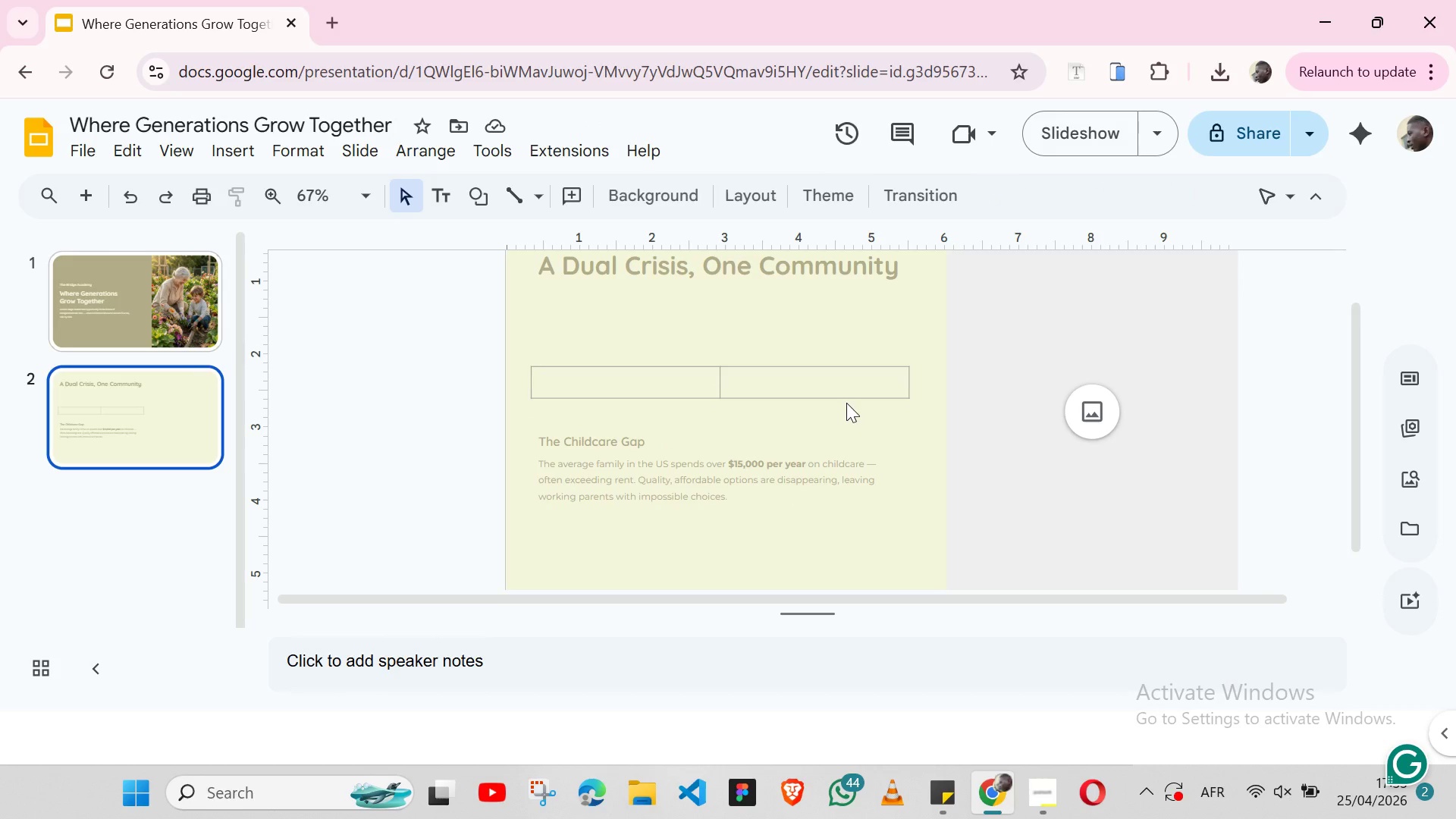 
wait(9.59)
 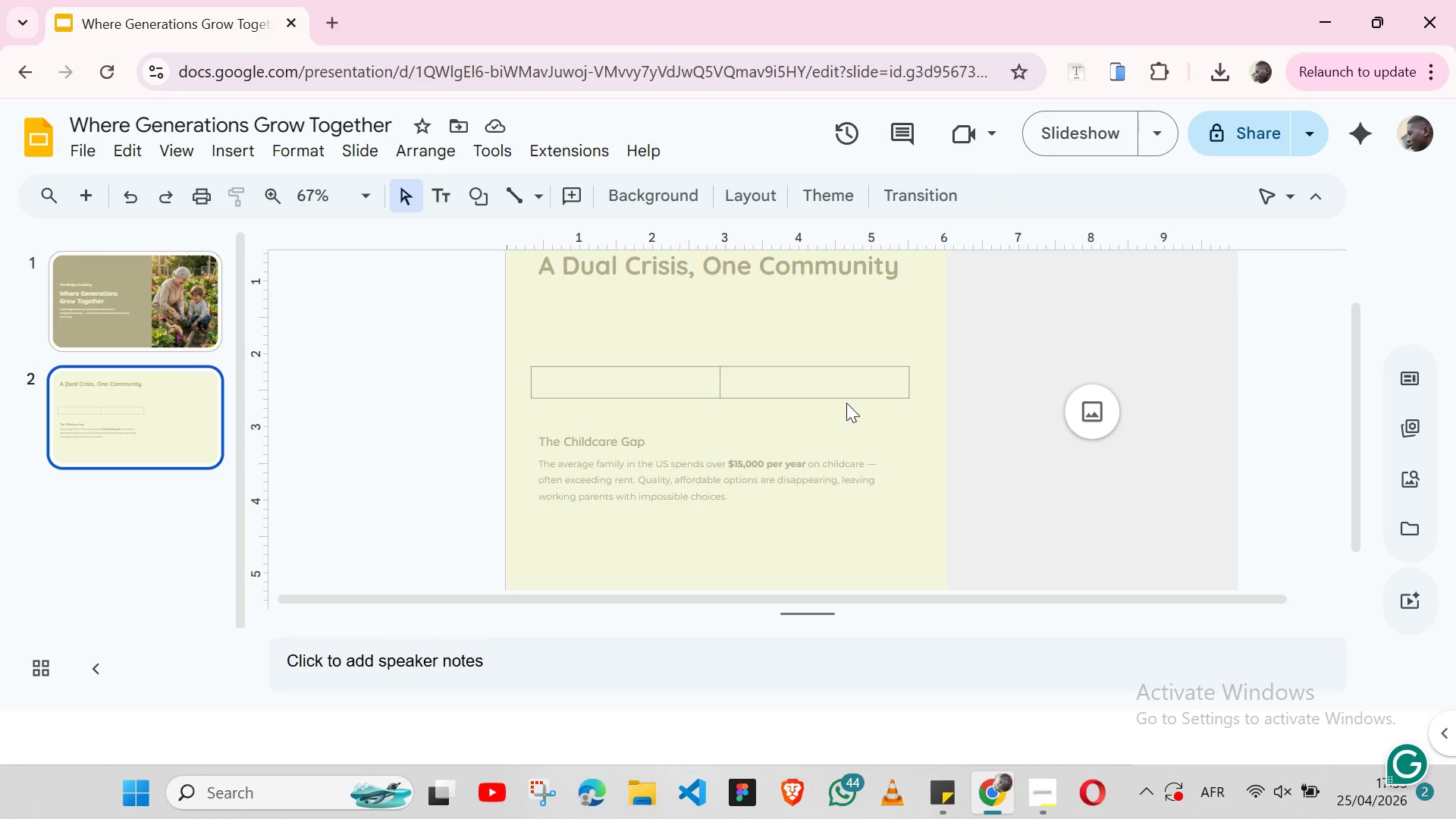 
left_click([808, 456])
 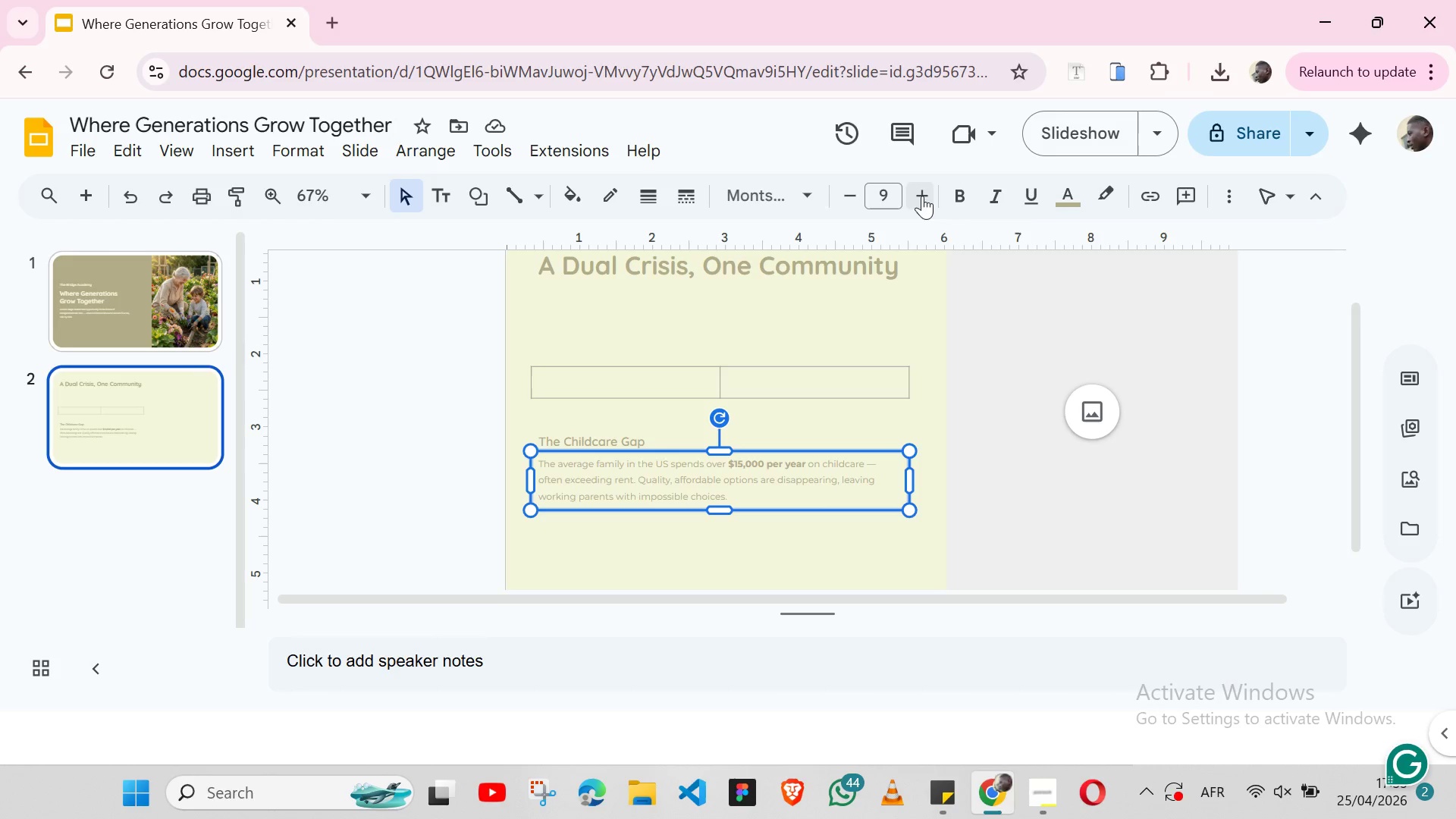 
left_click([922, 196])
 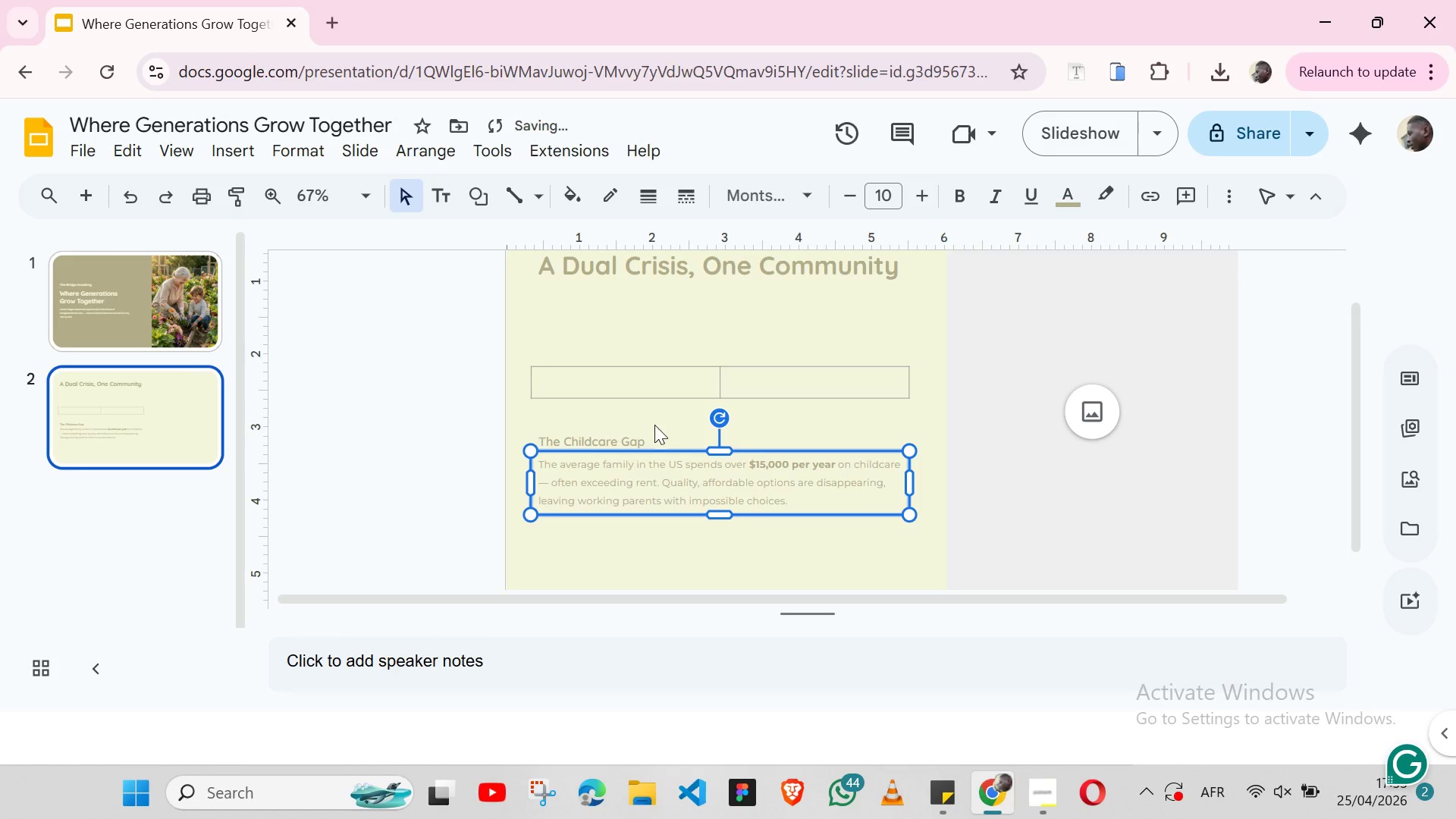 
left_click([654, 430])
 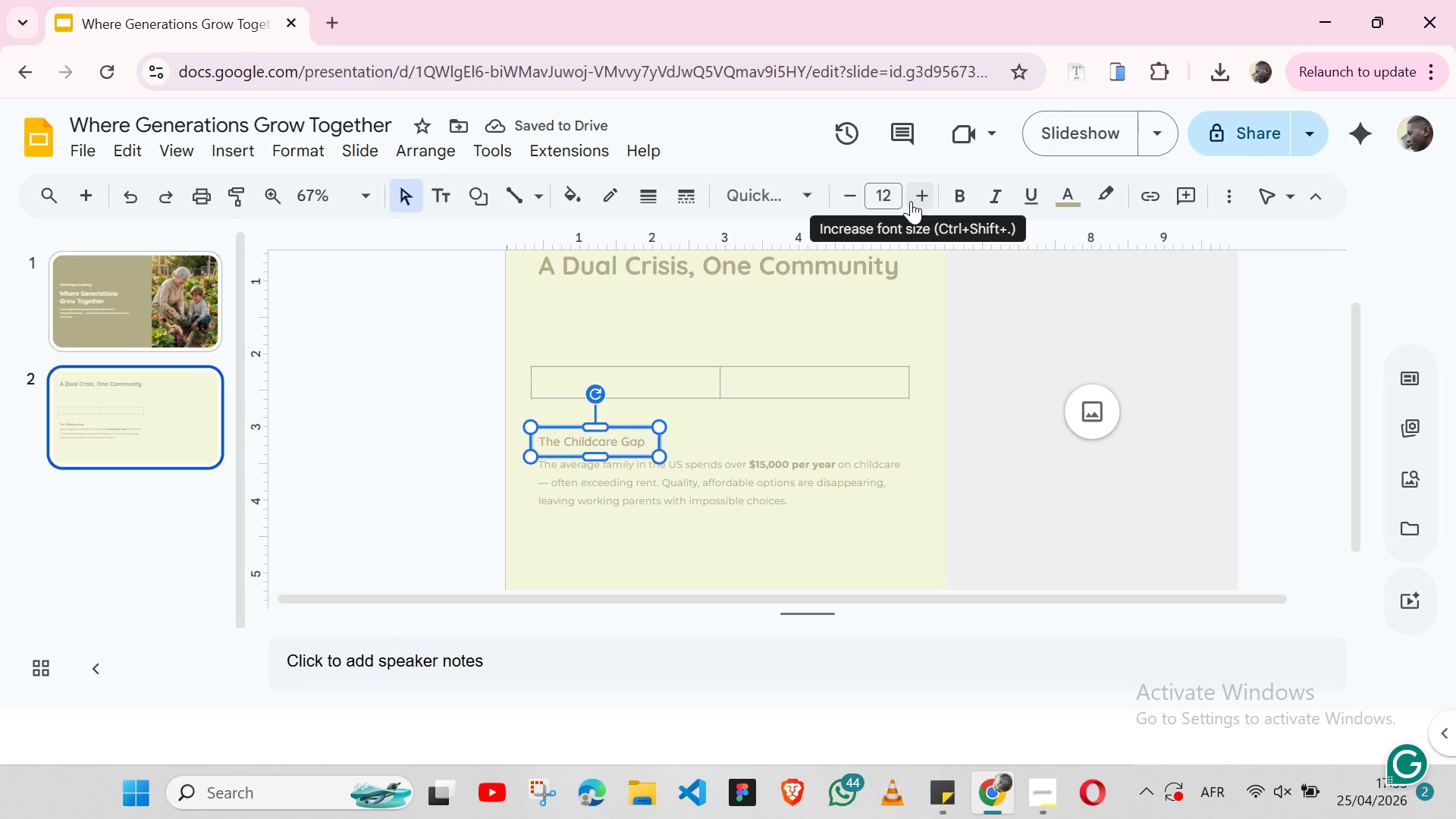 
left_click([911, 201])
 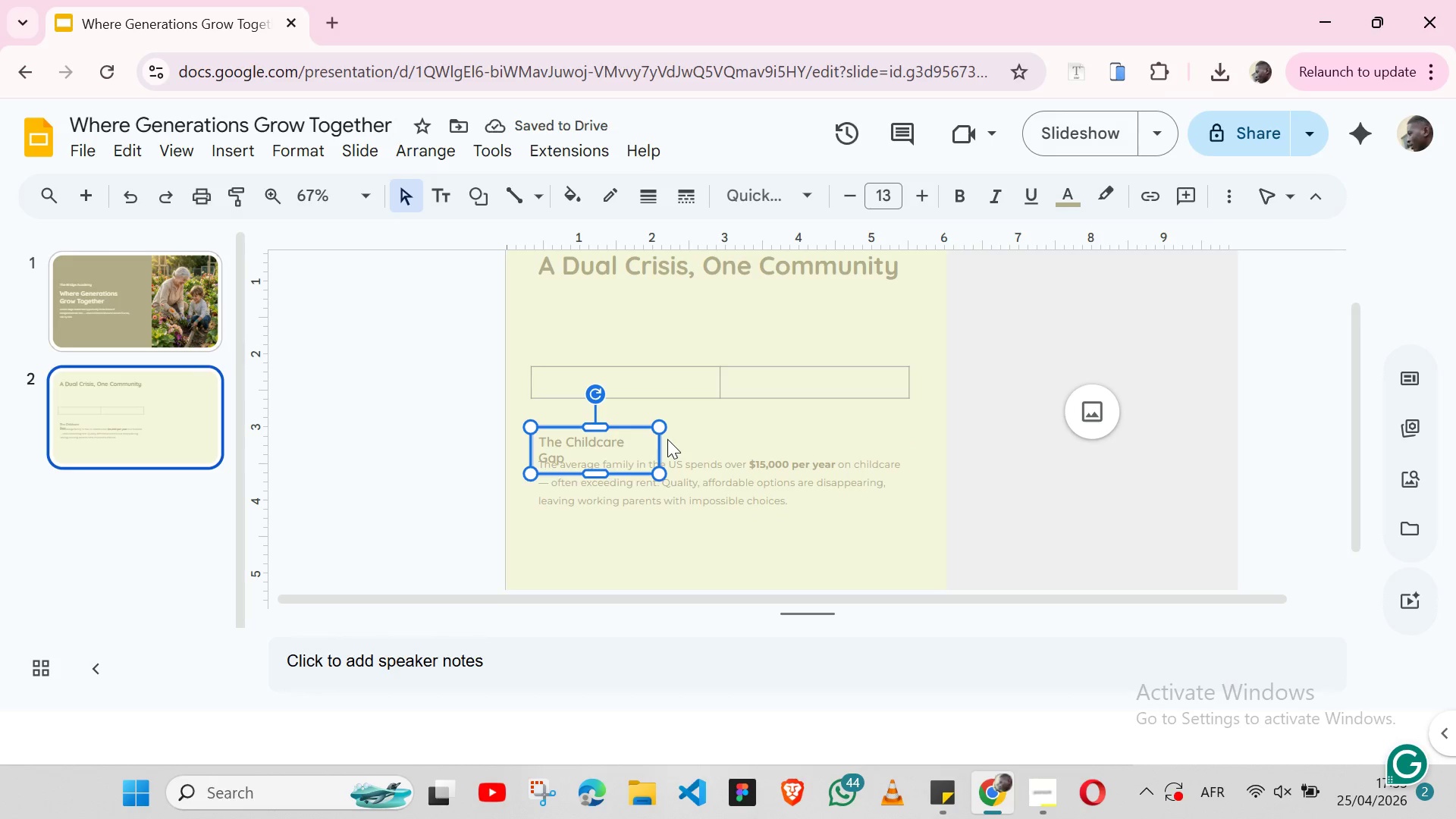 
key(Control+Z)
 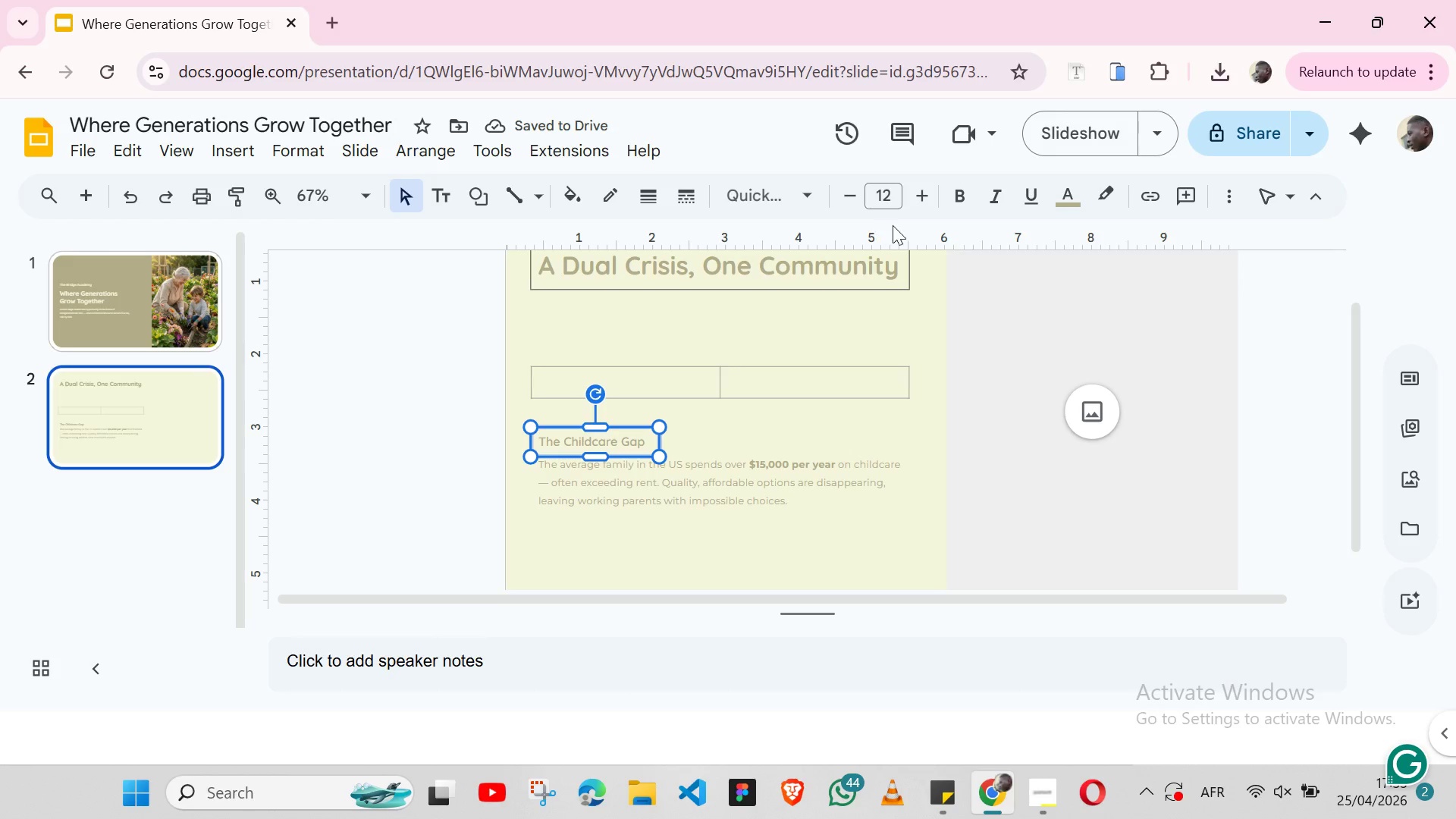 
left_click([917, 206])
 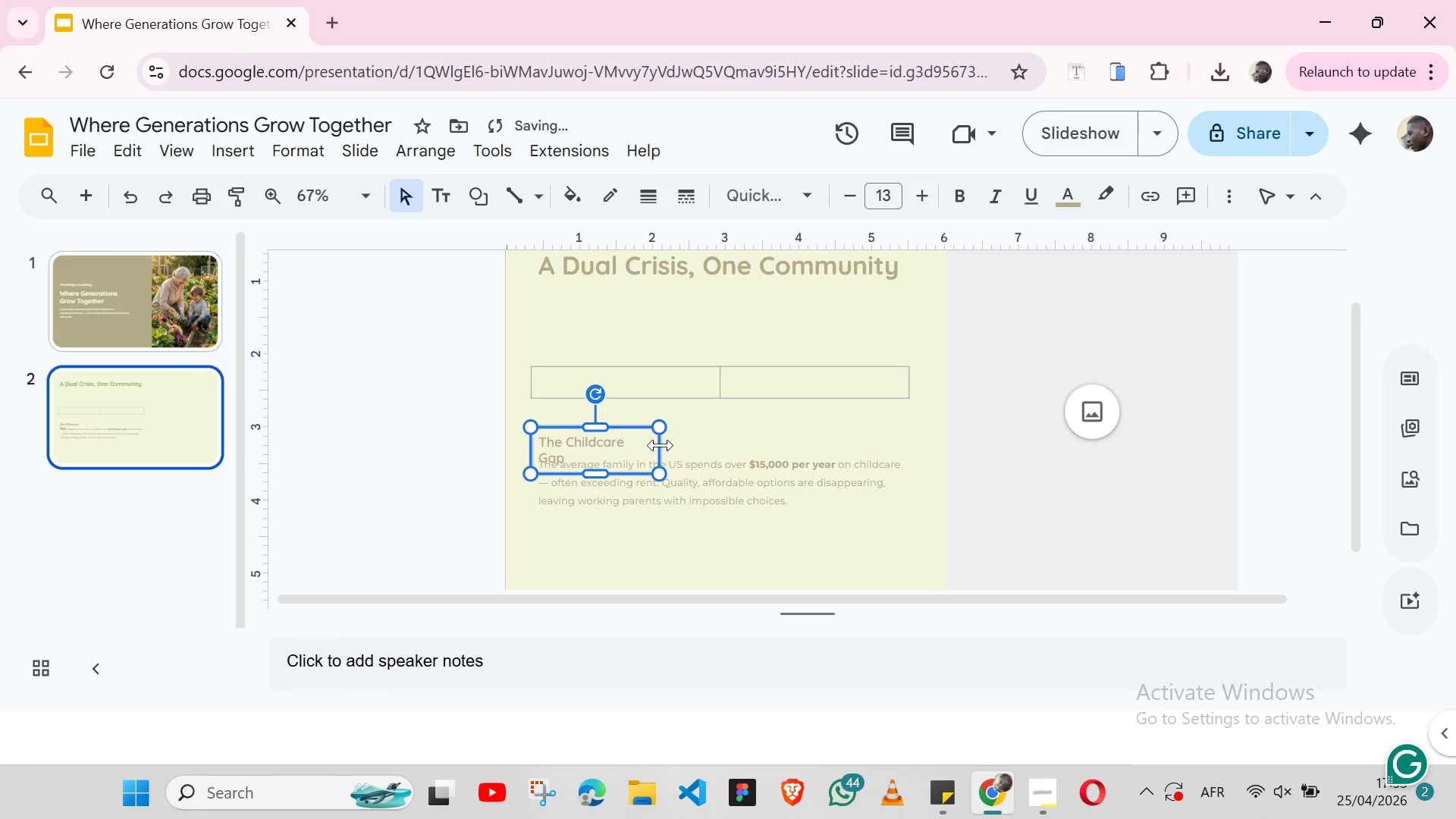 
left_click_drag(start_coordinate=[661, 444], to_coordinate=[682, 441])
 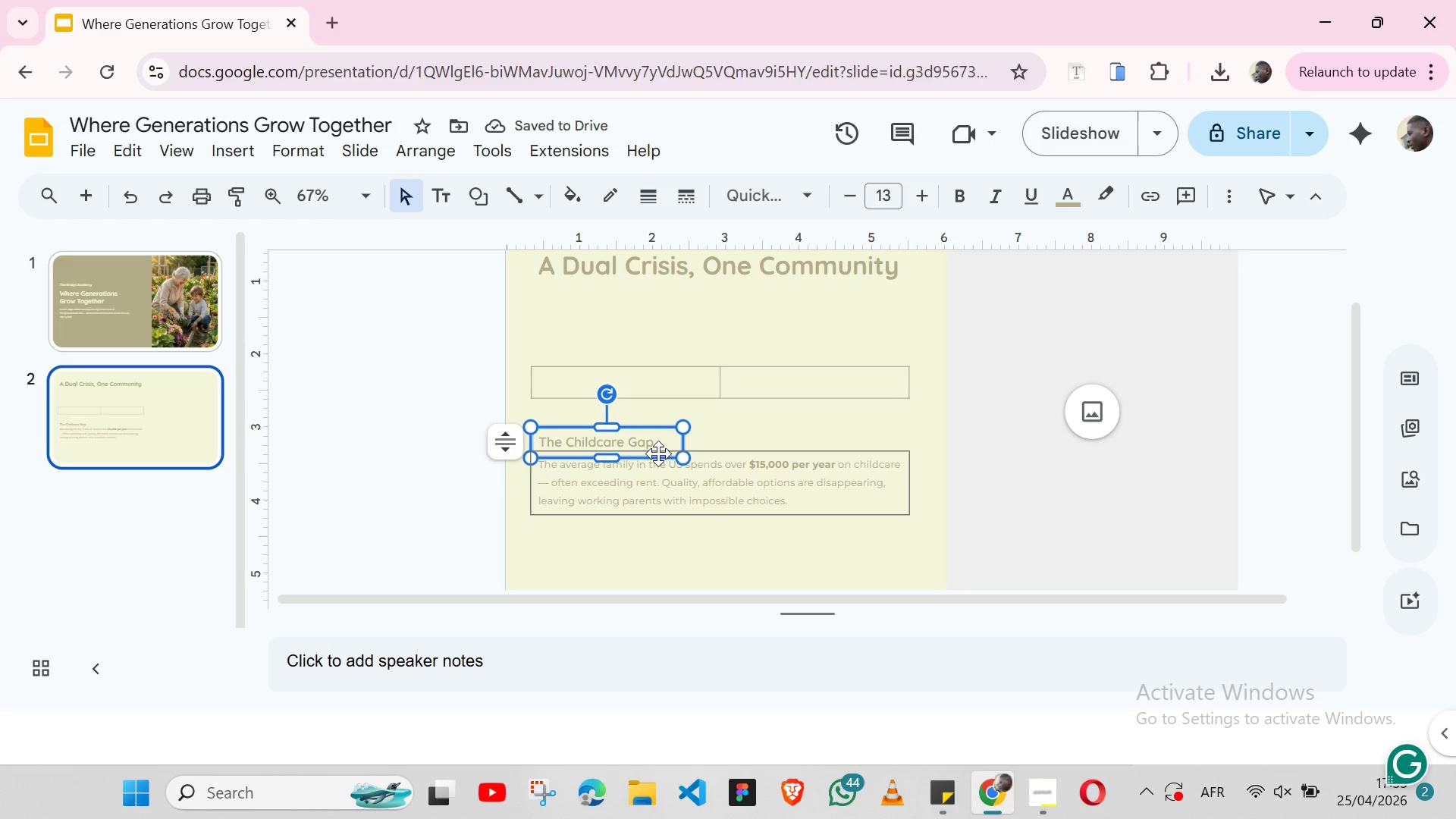 
wait(6.69)
 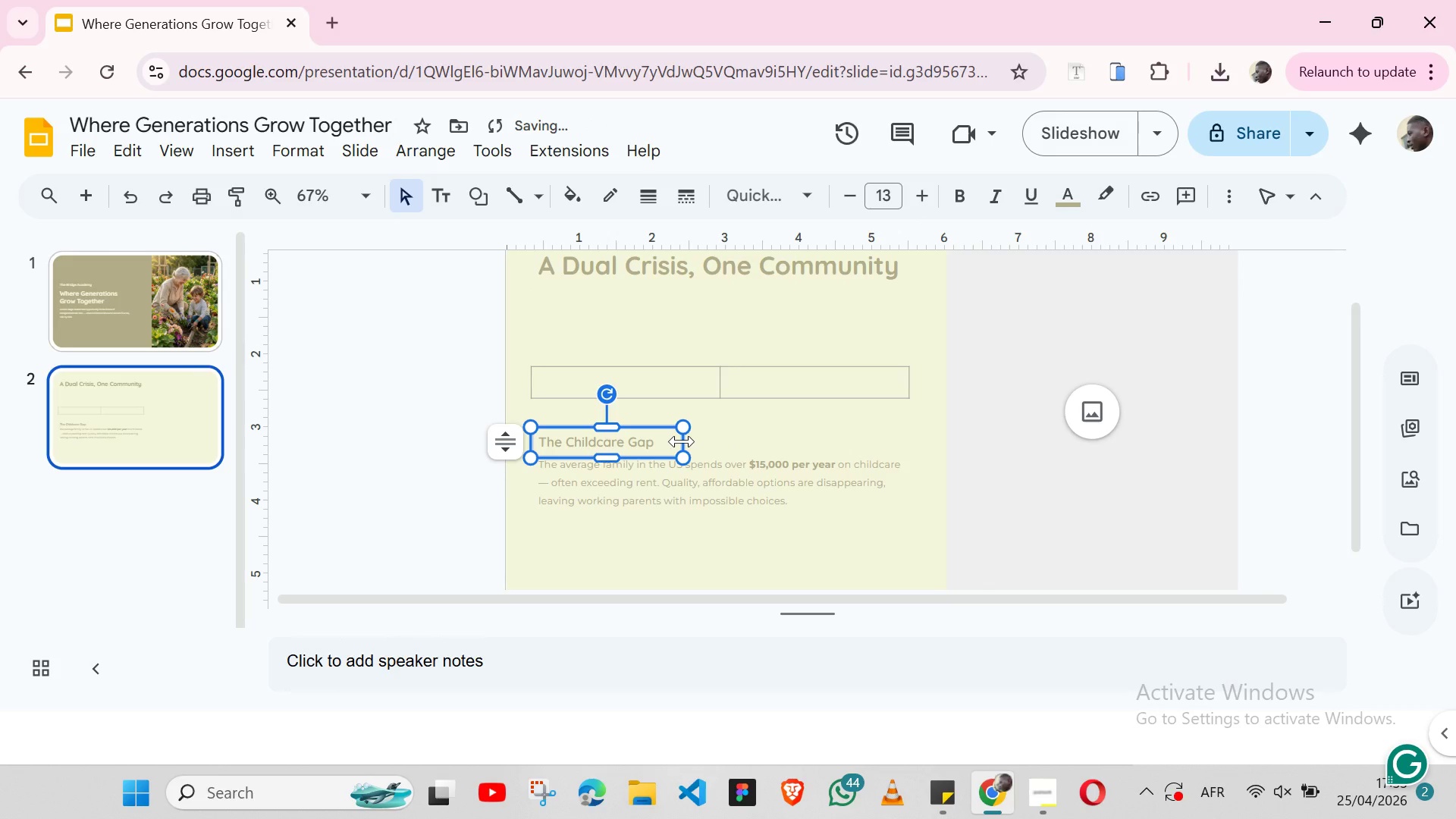 
double_click([638, 440])
 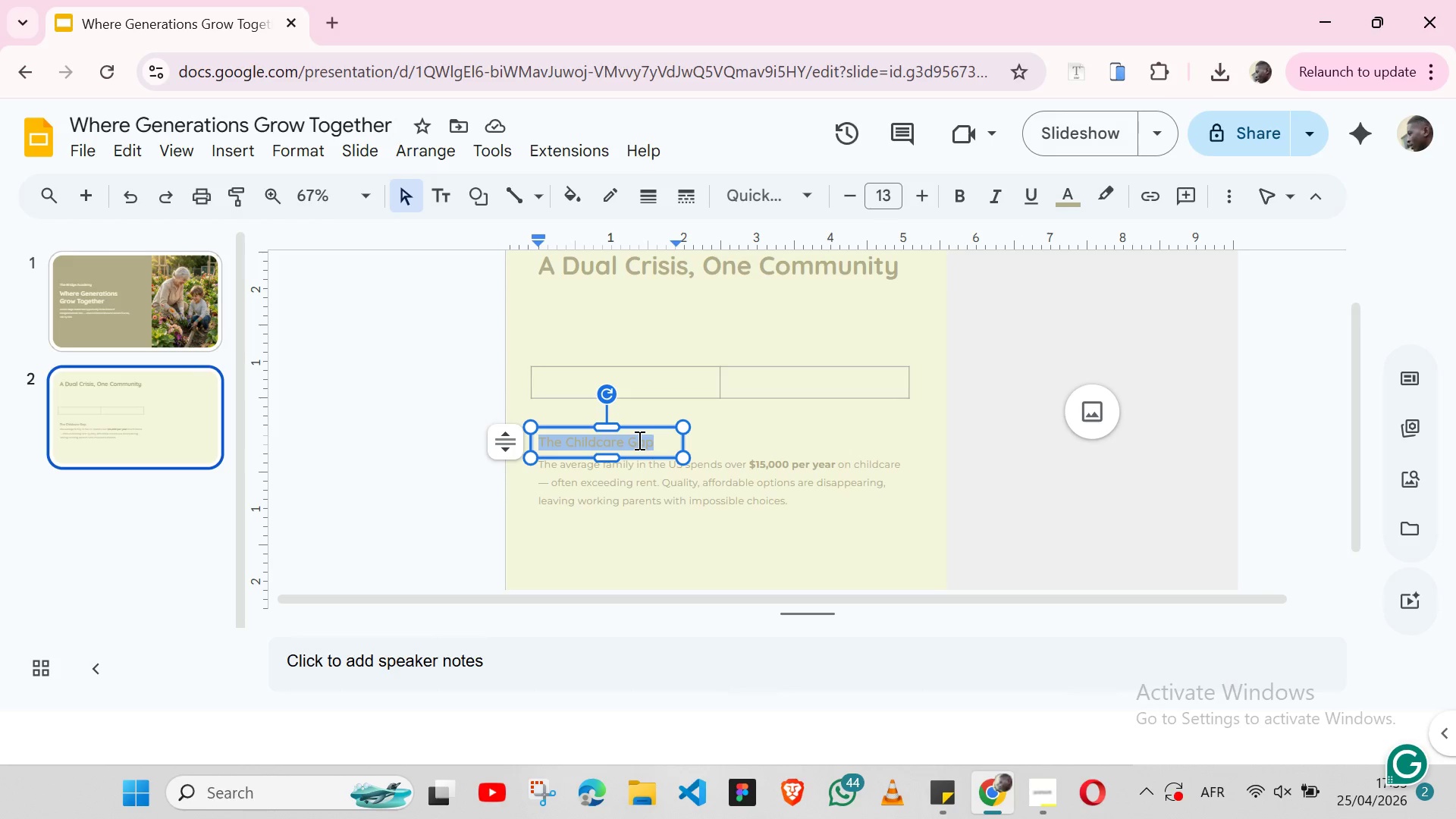 
triple_click([638, 440])
 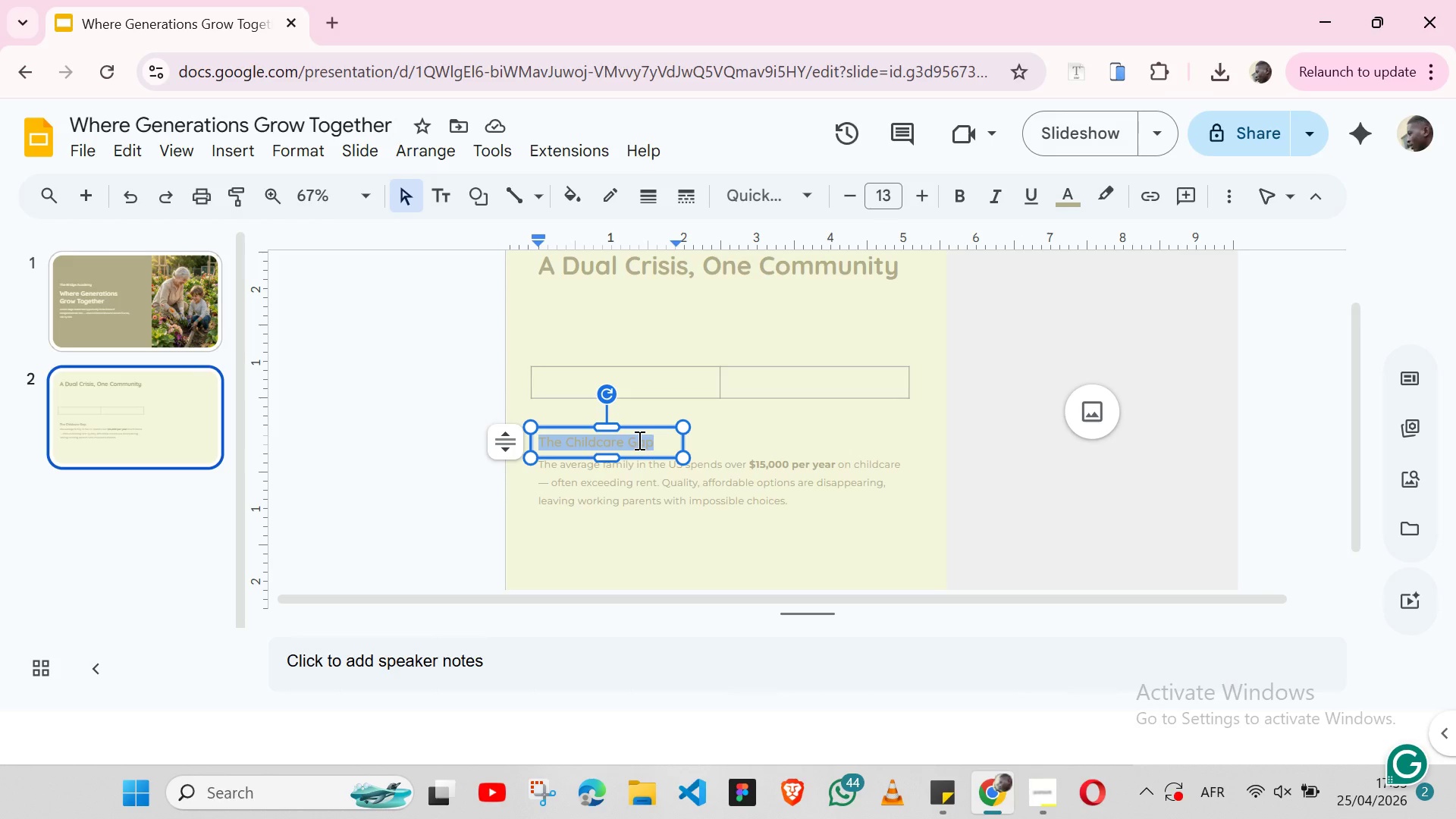 
key(Control+B)
 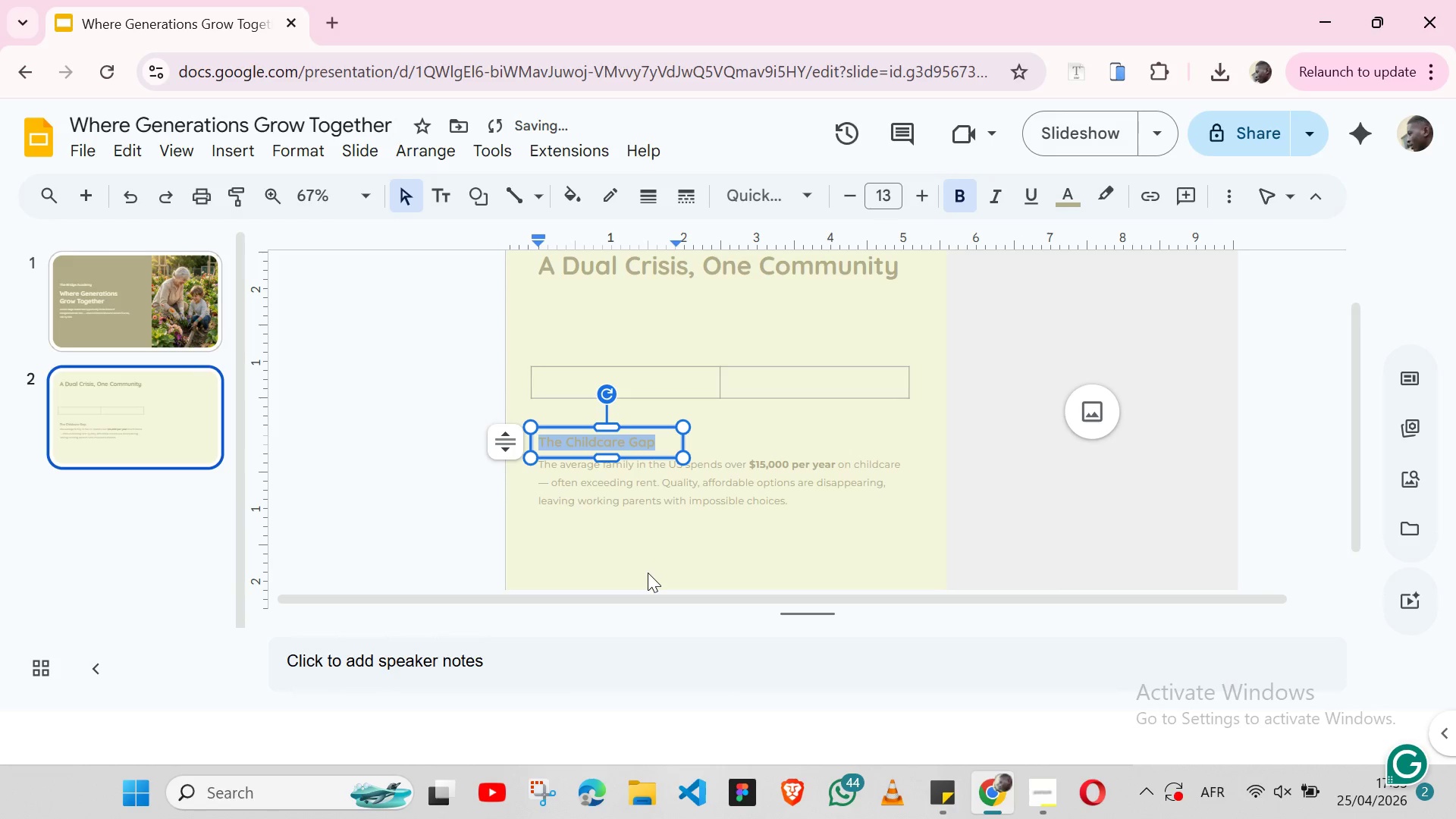 
left_click([648, 573])
 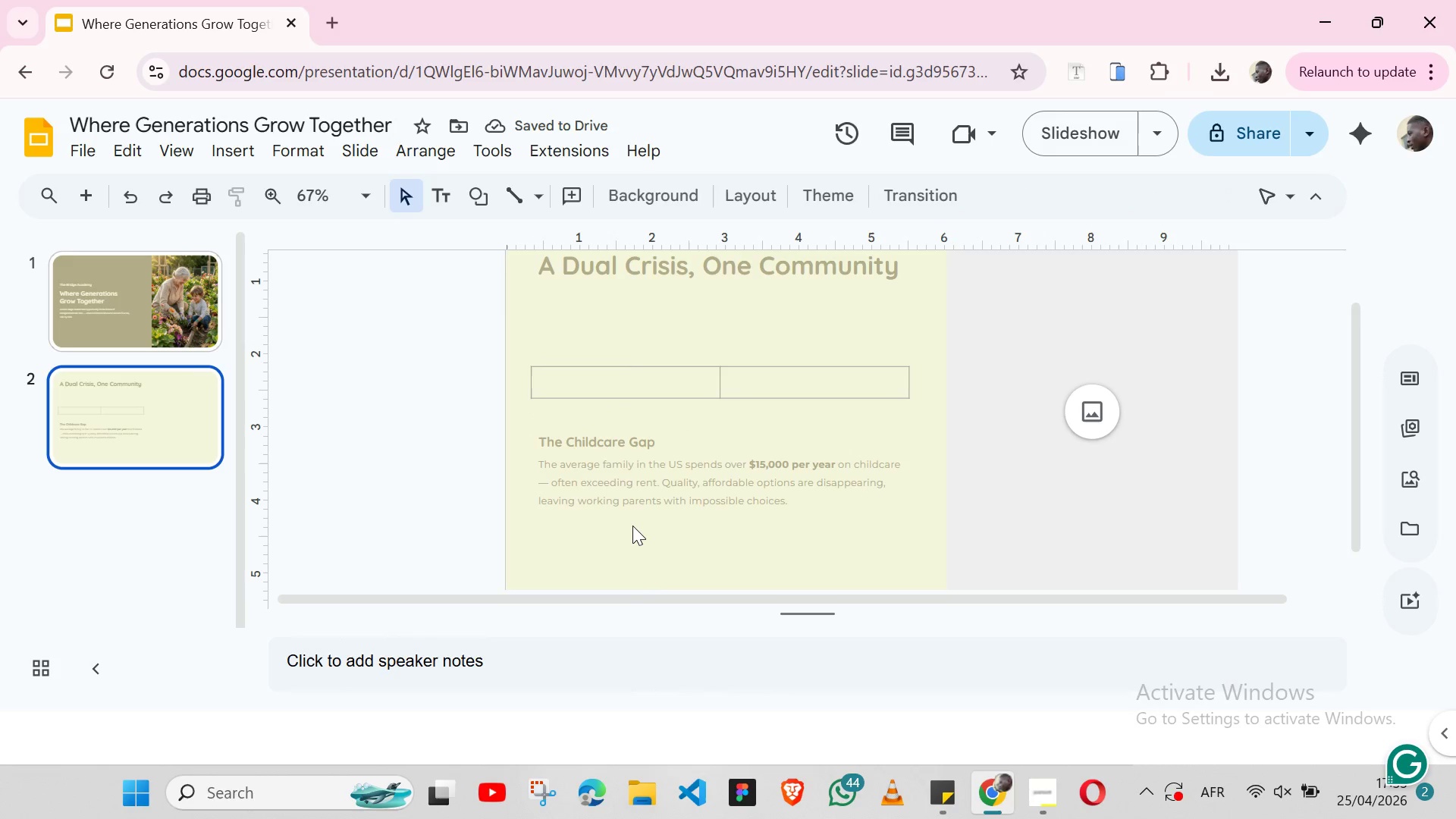 
left_click([632, 516])
 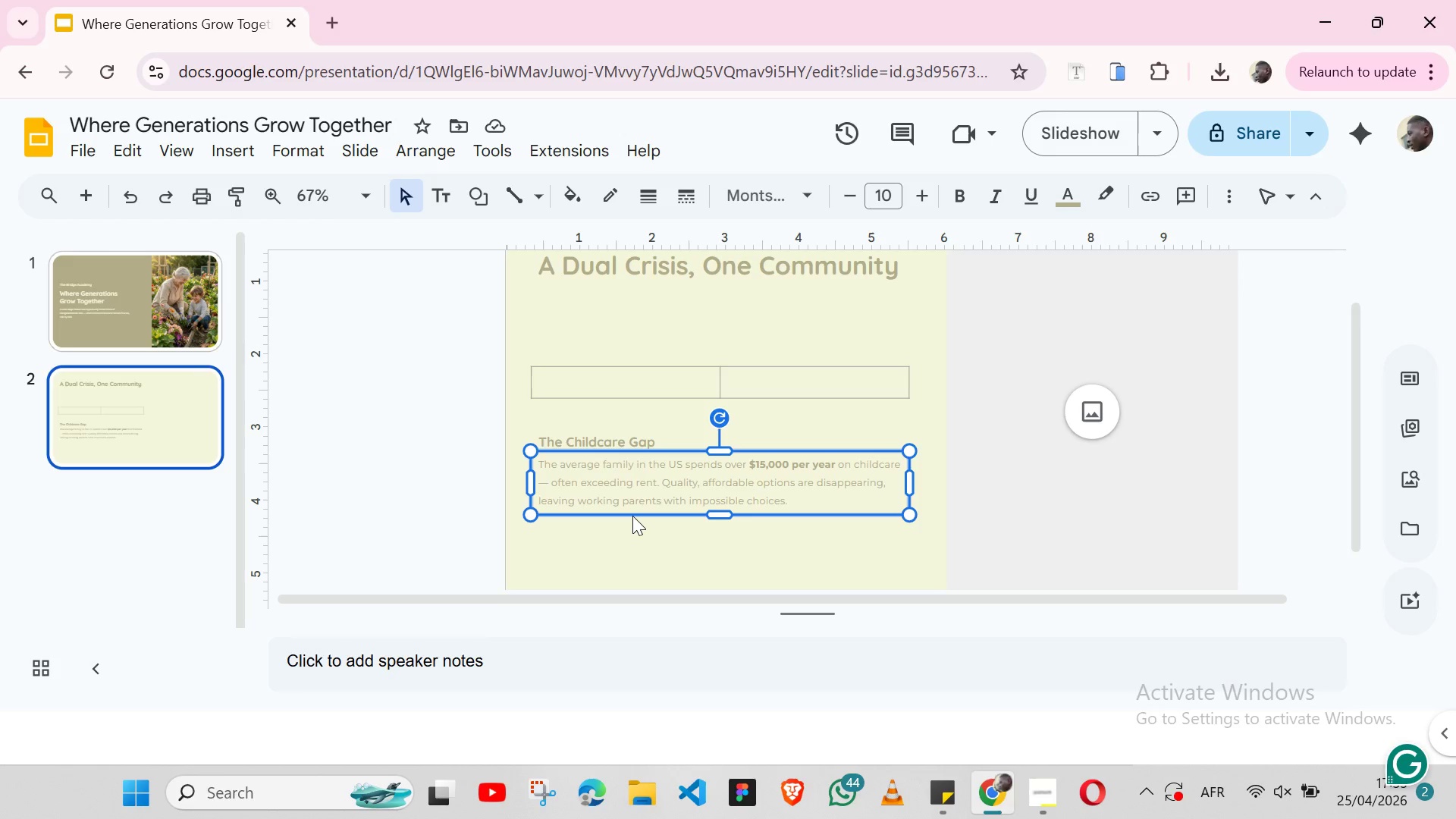 
hold_key(key=ShiftLeft, duration=1.53)
 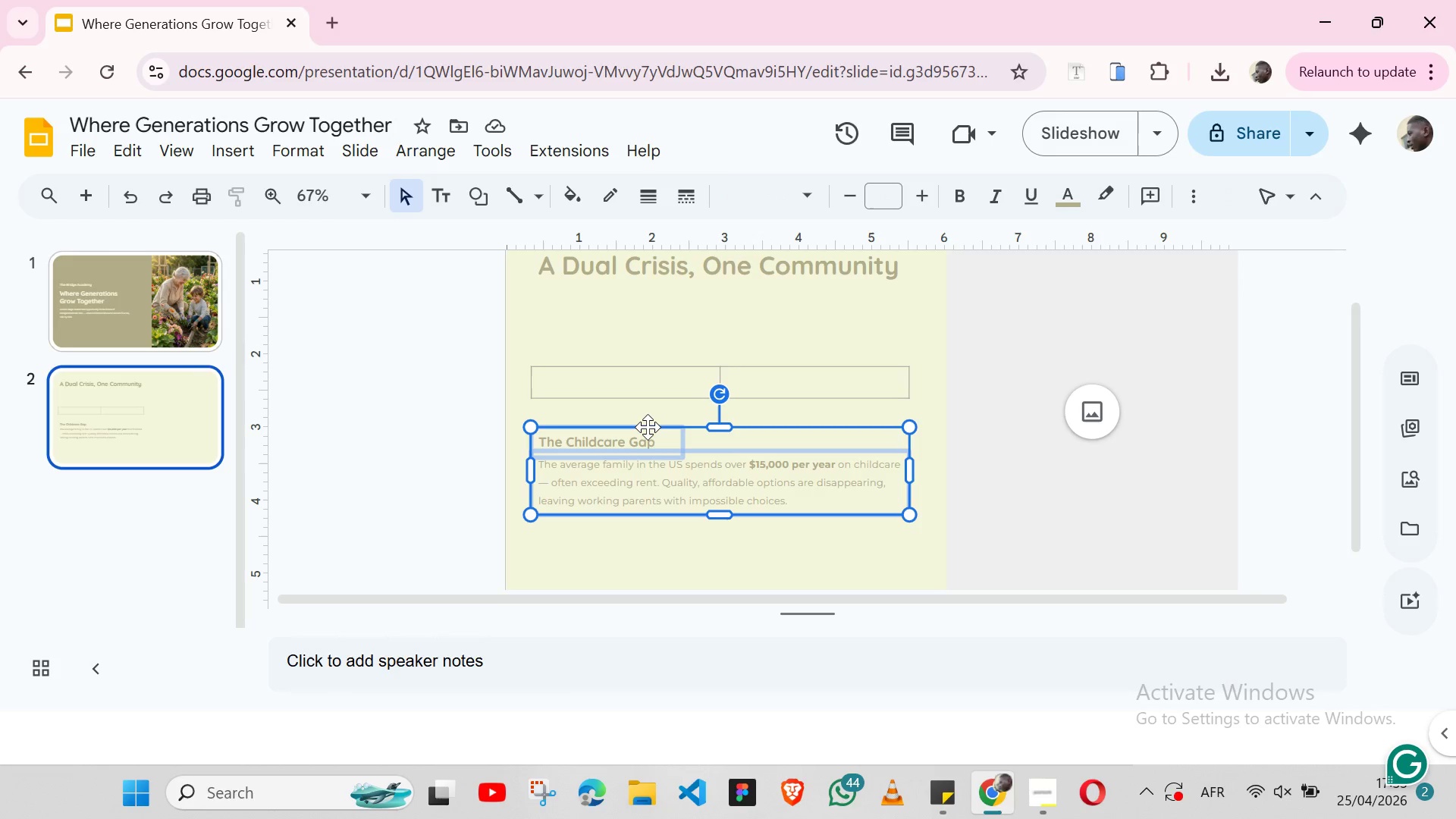 
hold_key(key=ShiftLeft, duration=1.5)
left_click([648, 427])
 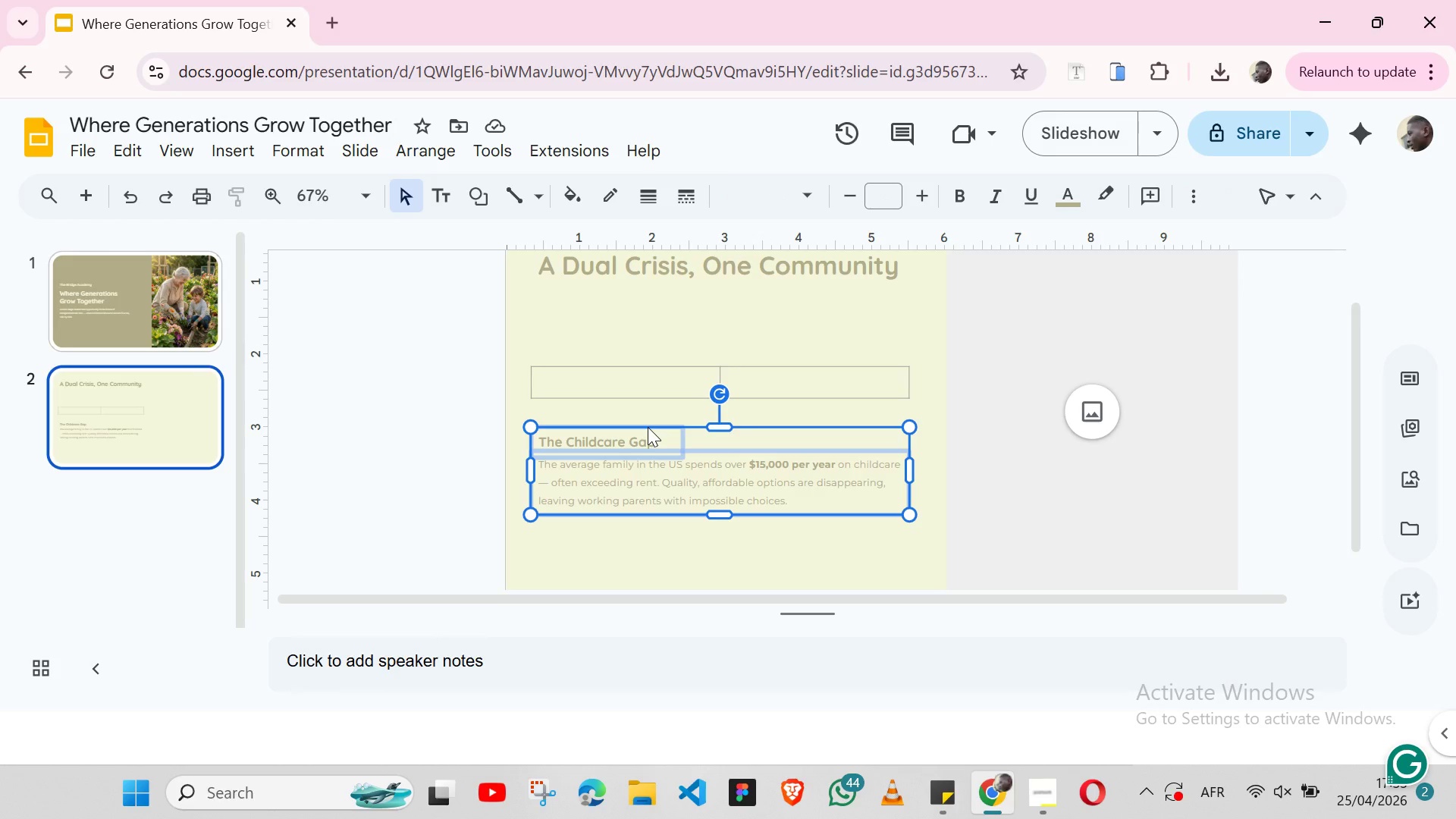 
hold_key(key=ShiftLeft, duration=1.5)
 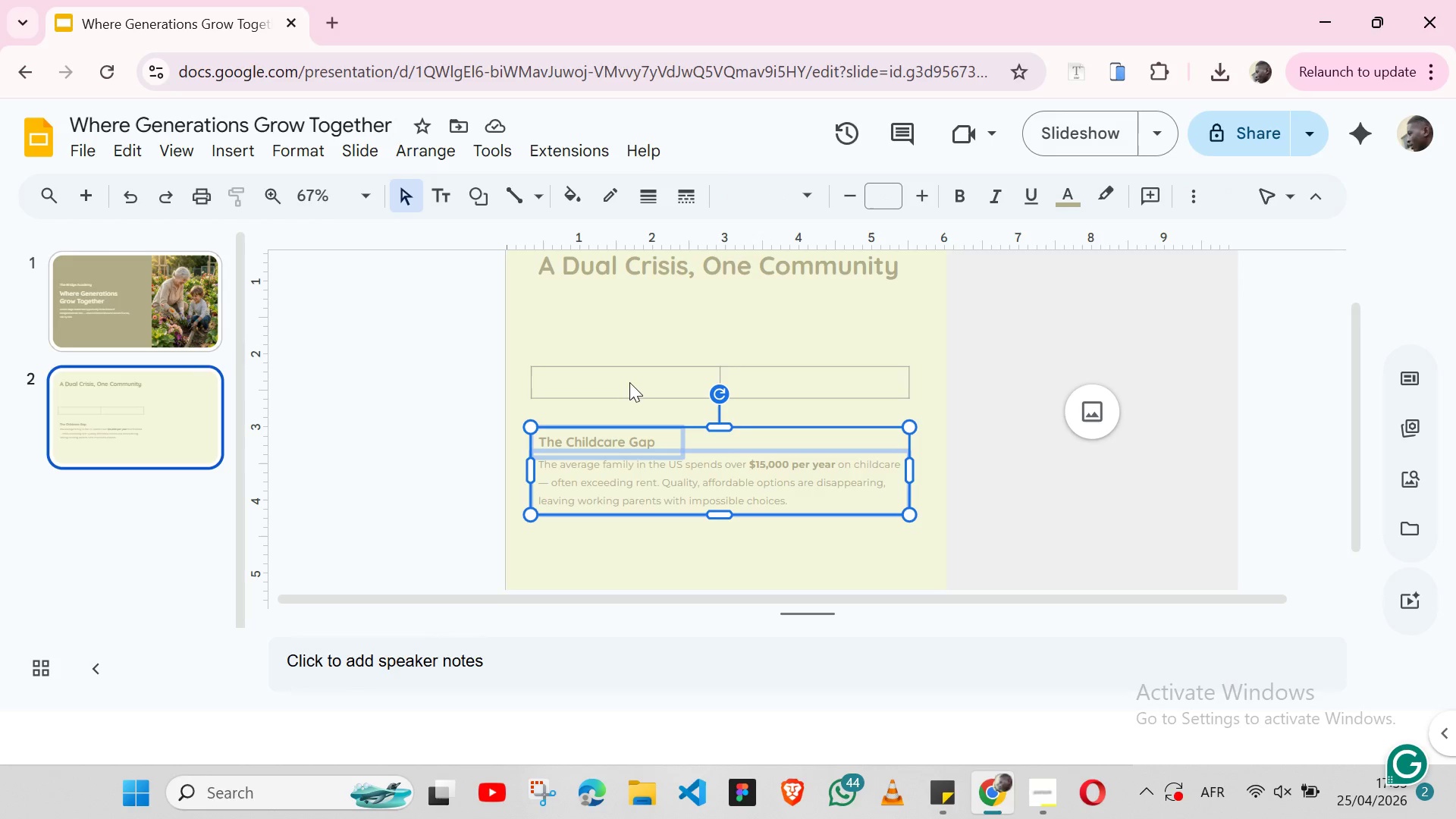 
hold_key(key=ShiftLeft, duration=0.53)
 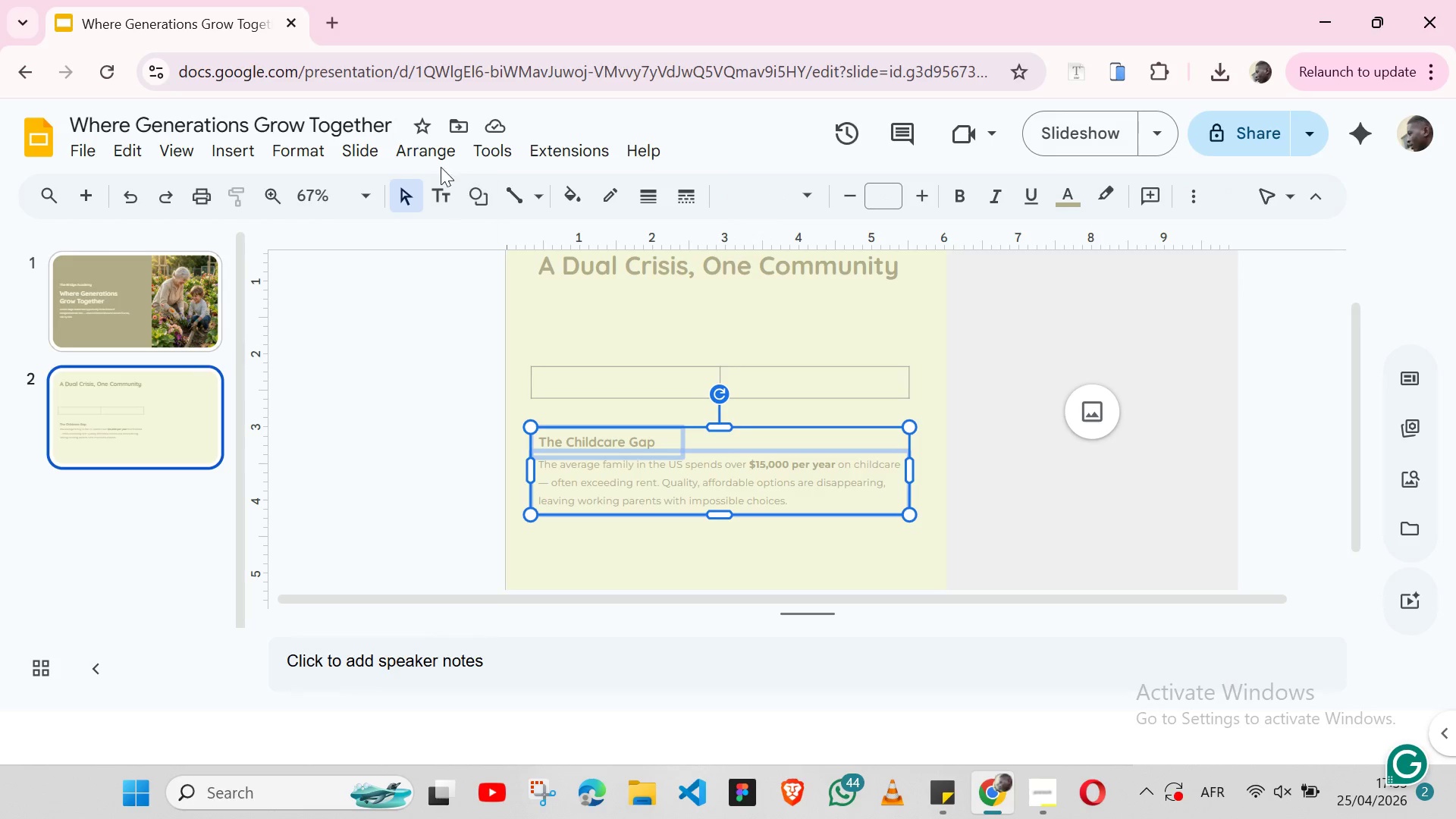 
left_click([430, 153])
 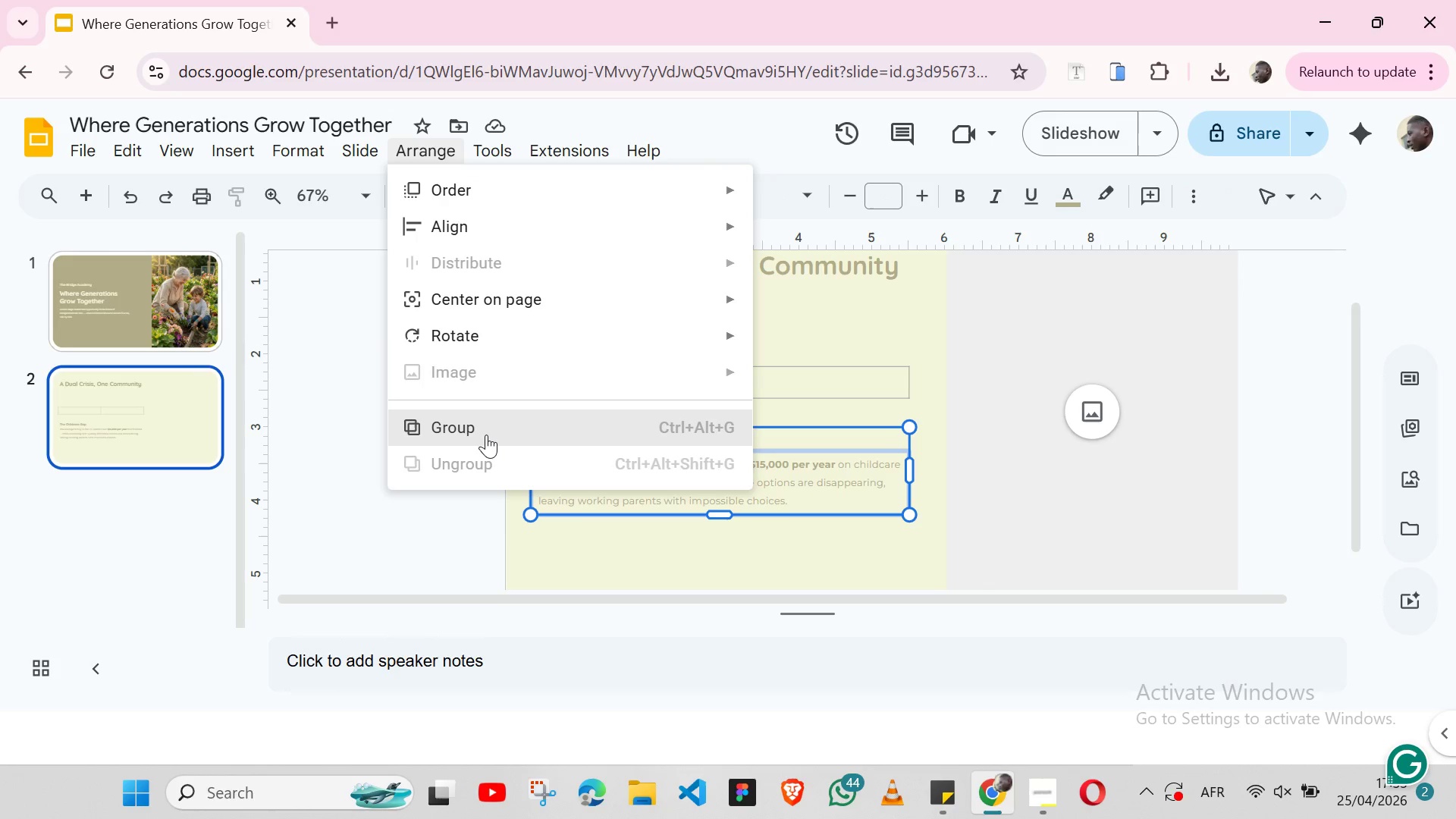 
left_click([486, 435])
 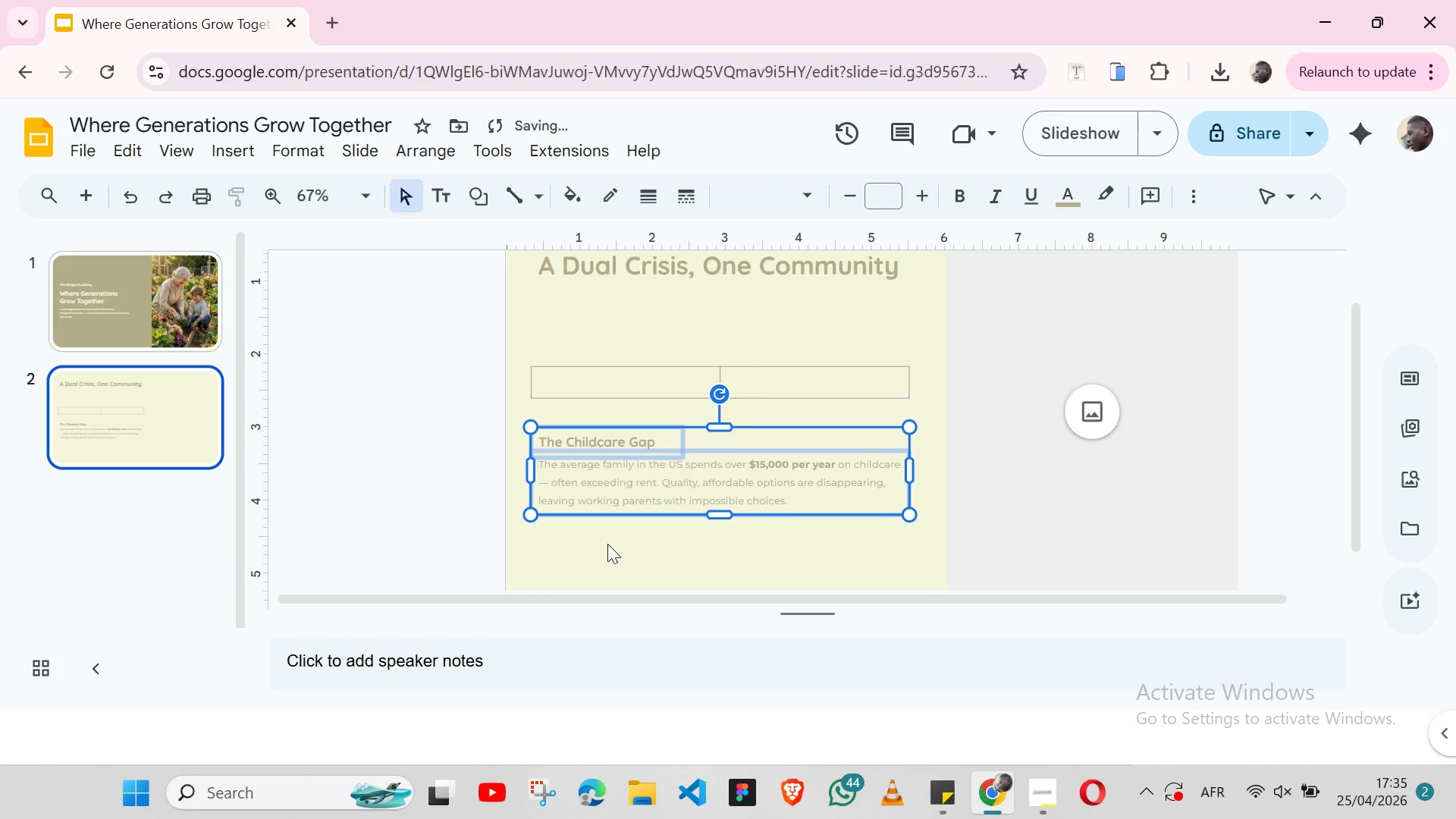 
left_click([607, 544])
 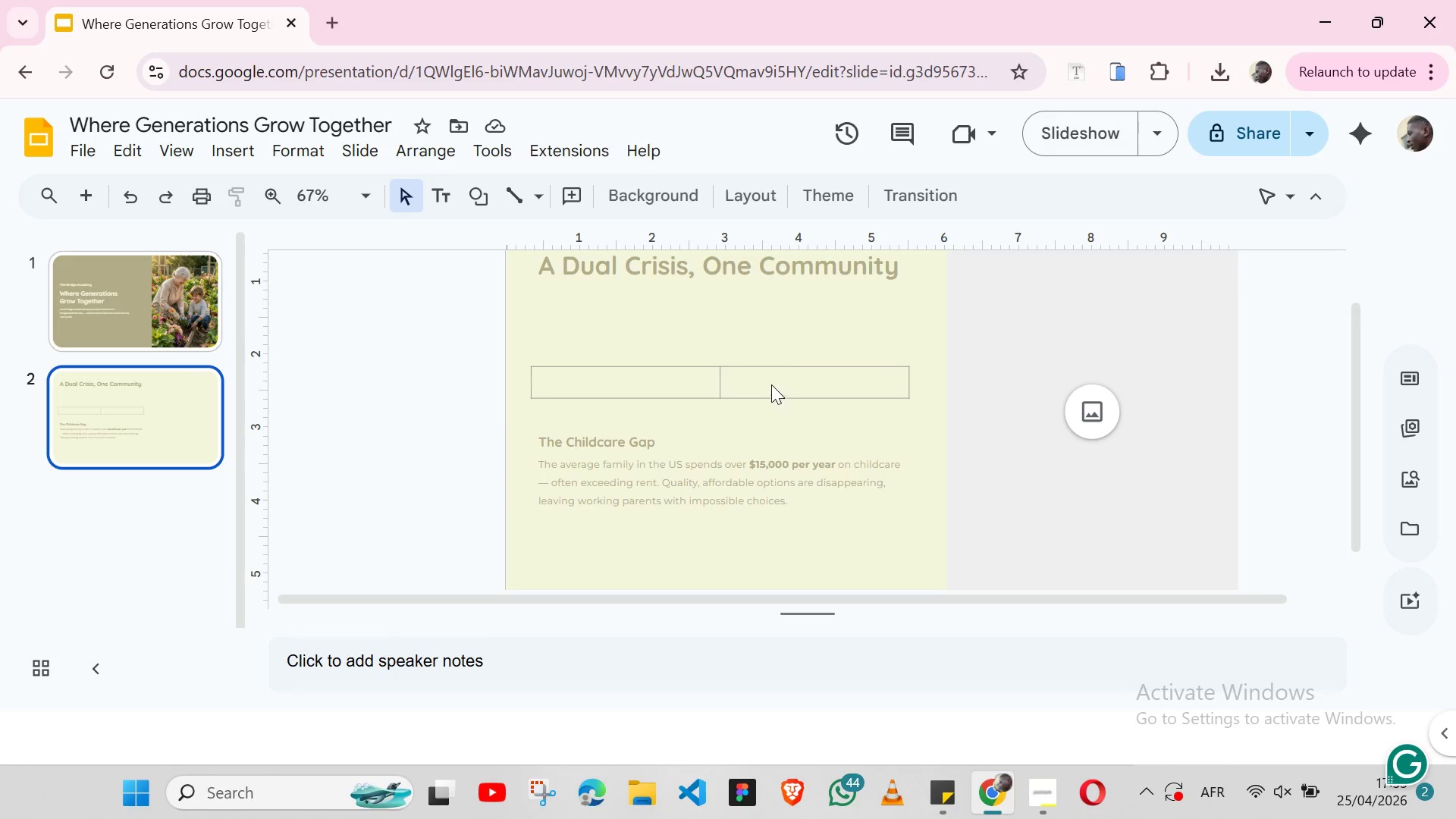 
wait(7.78)
 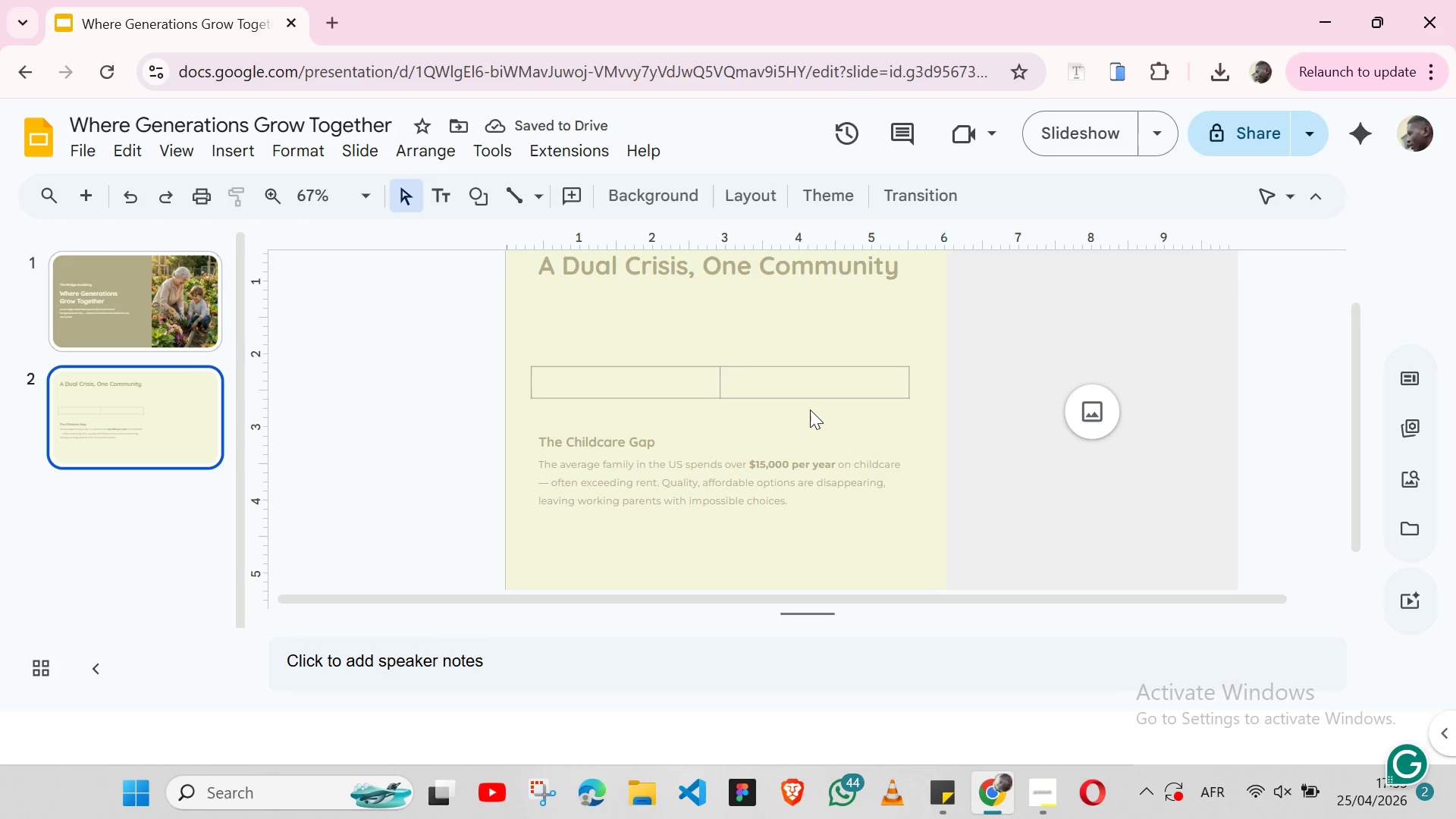 
left_click([900, 392])
 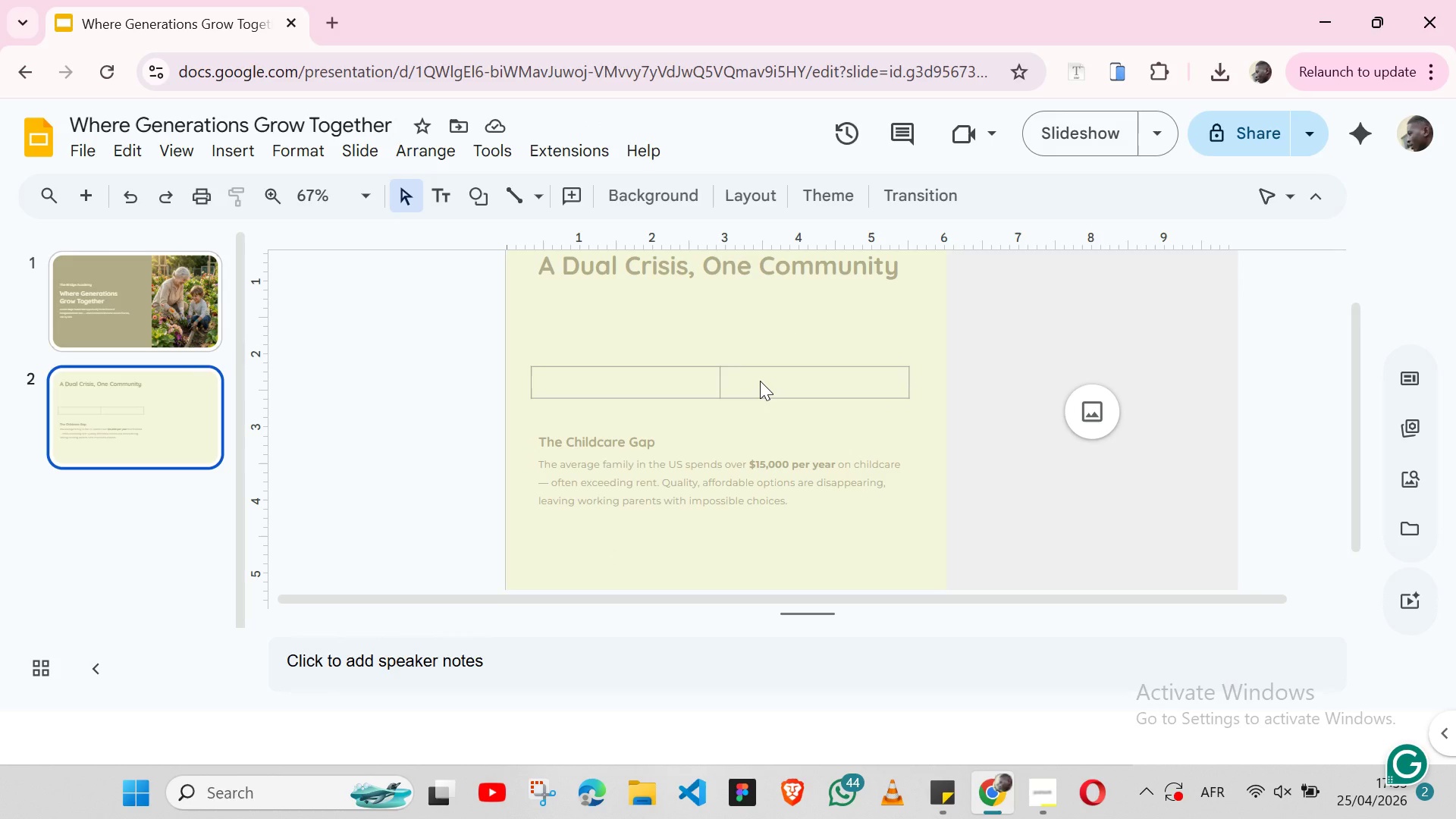 
double_click([760, 381])
 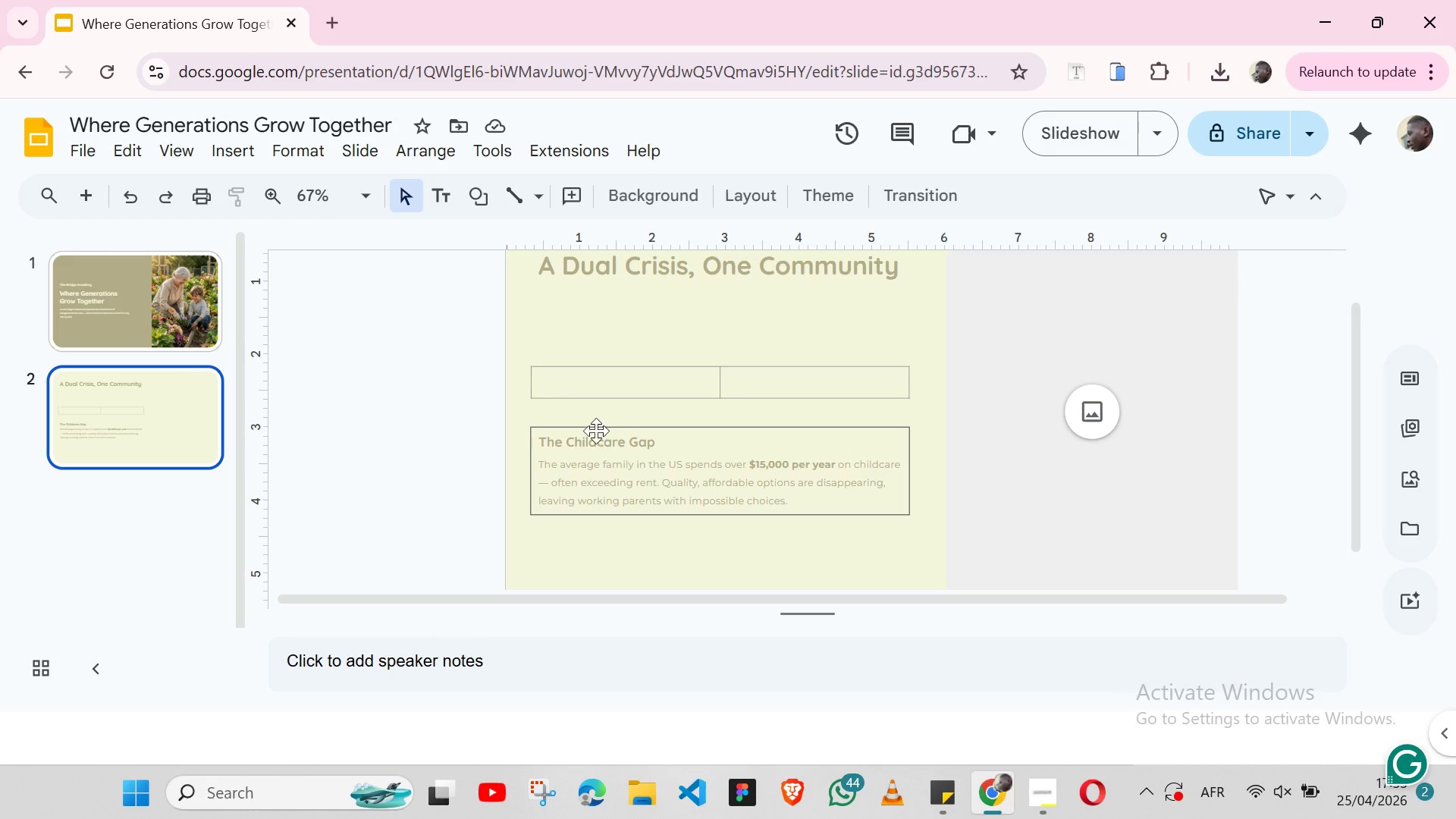 
left_click([564, 376])
 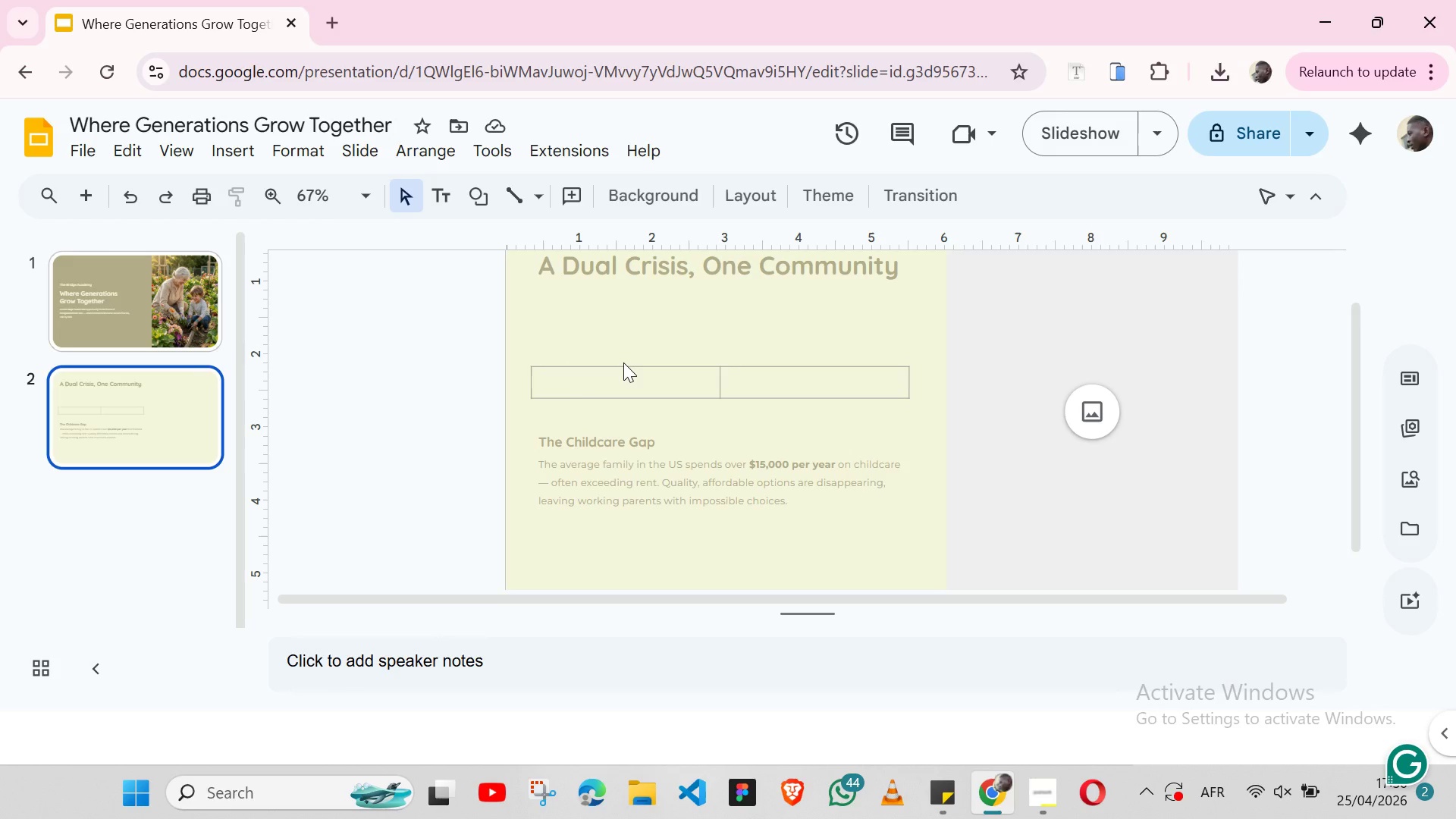 
double_click([623, 362])
 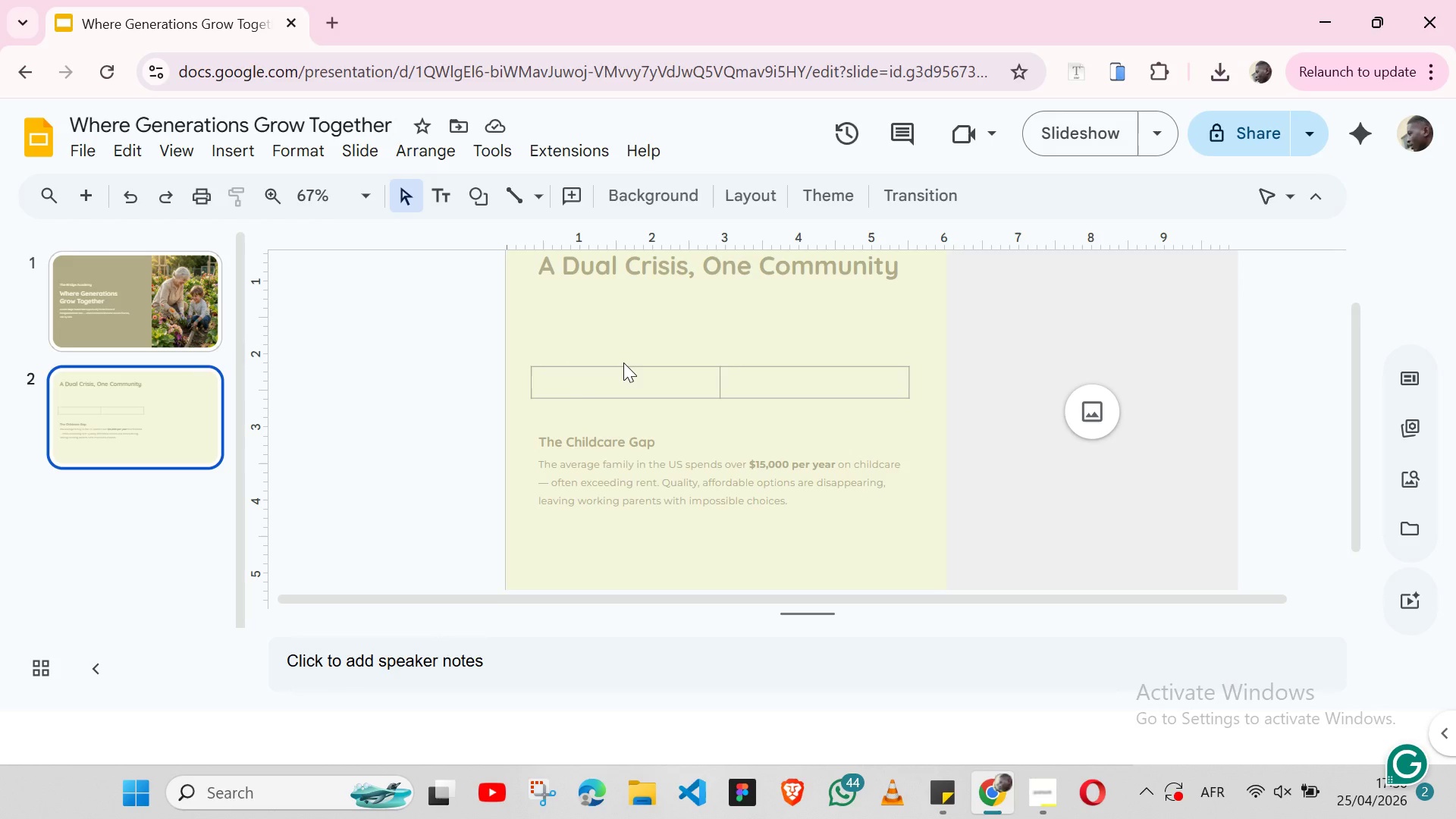 
triple_click([623, 362])
 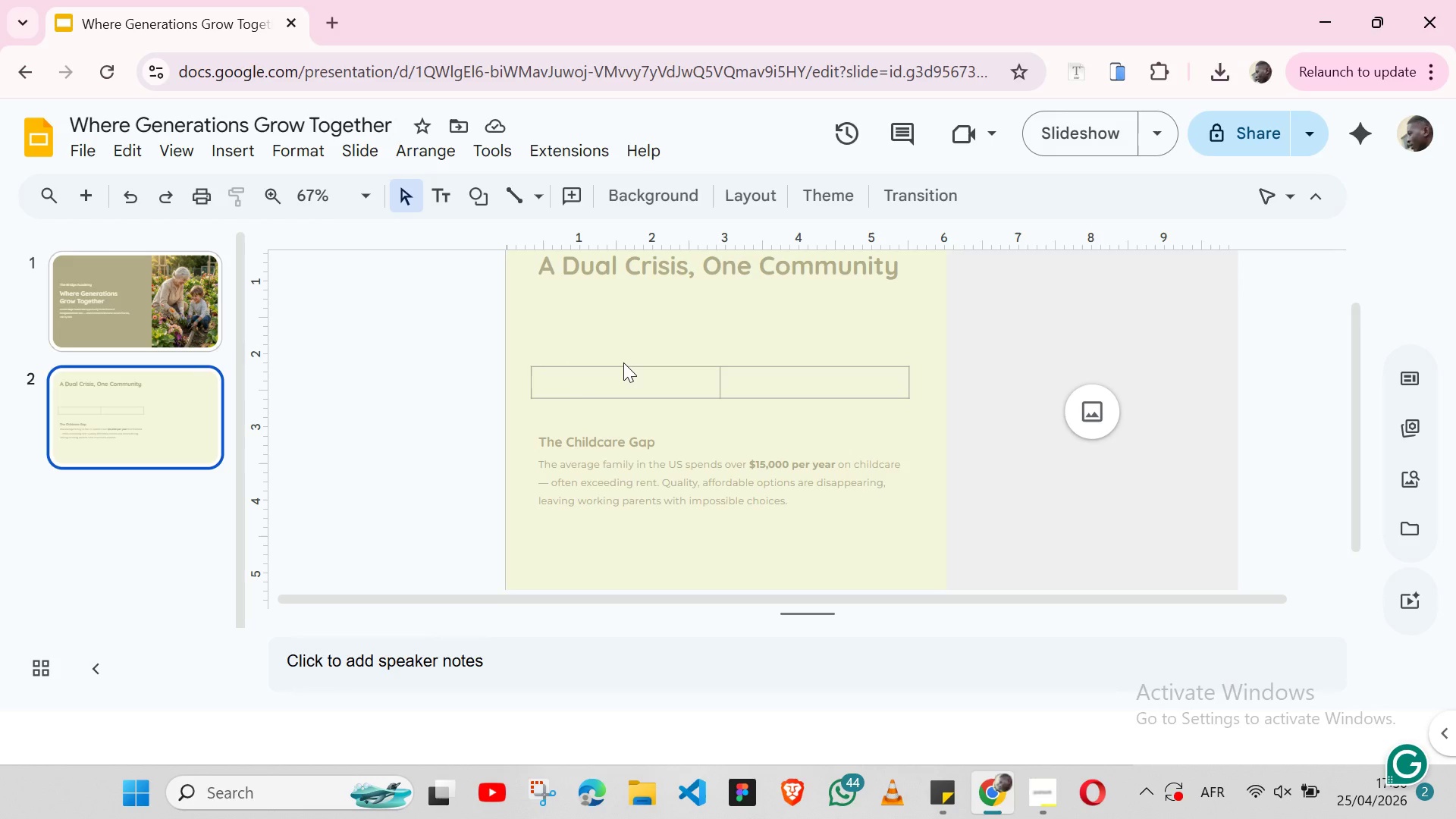 
triple_click([623, 362])
 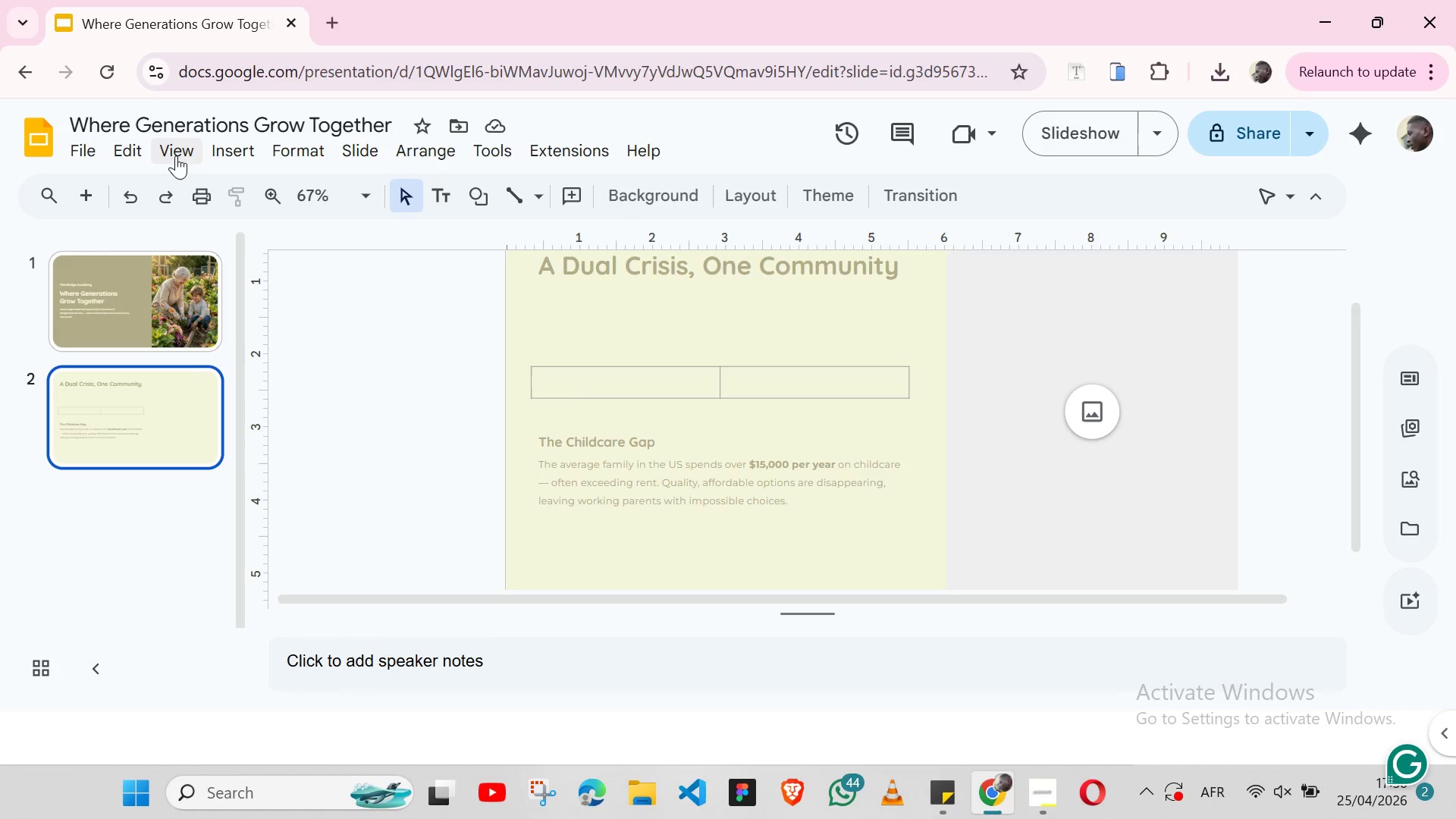 
left_click([177, 155])
 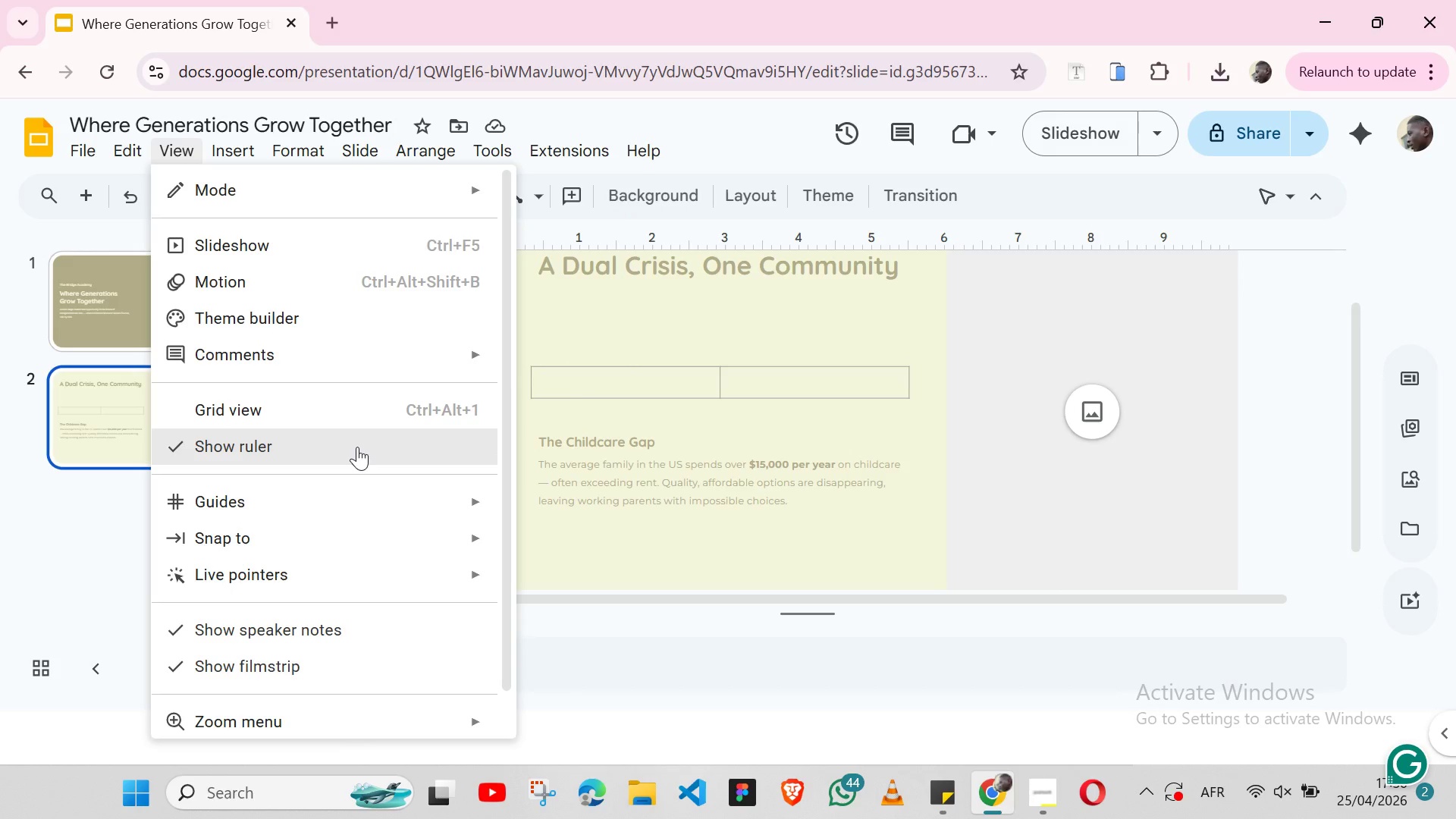 
wait(5.12)
 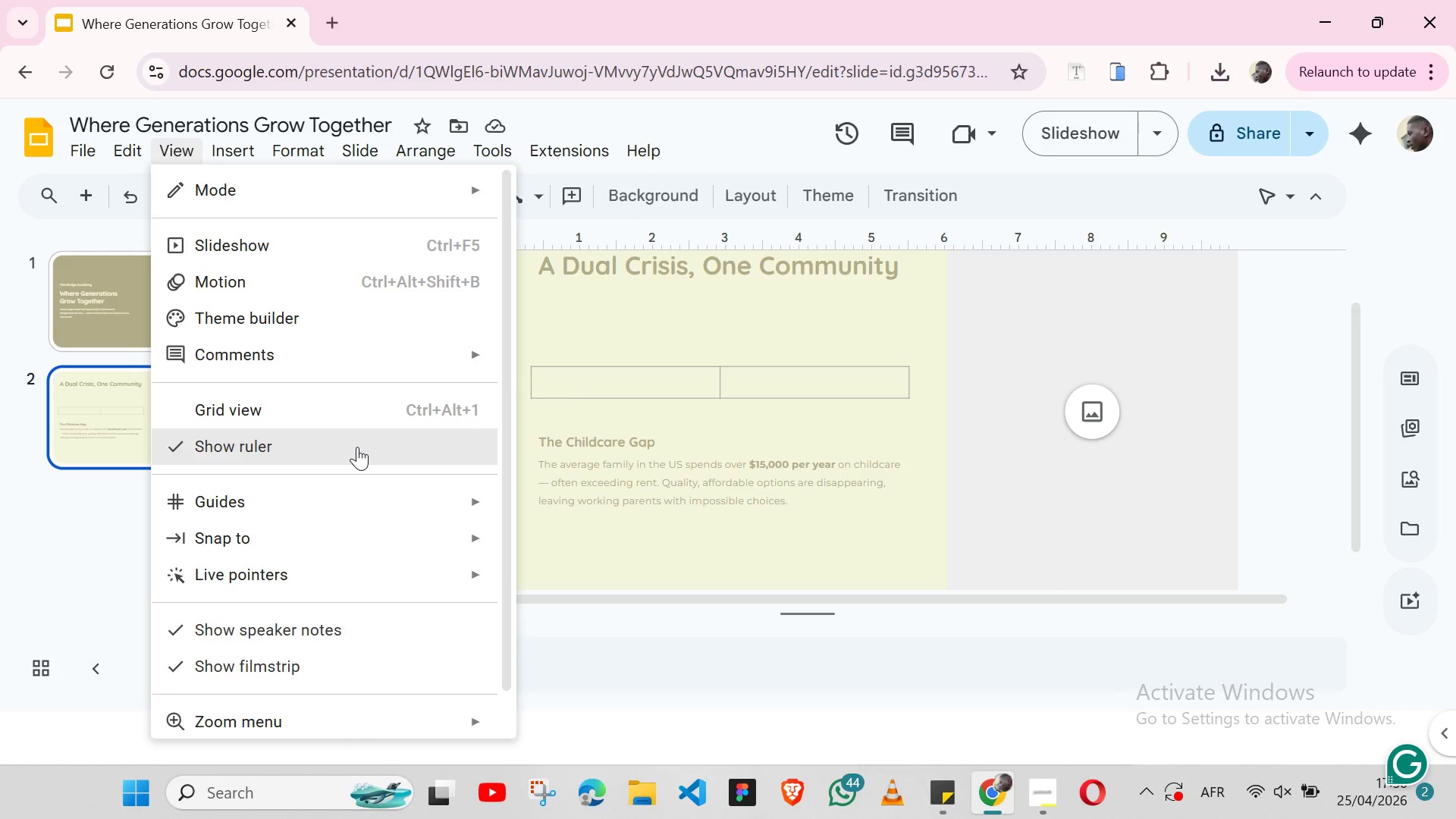 
left_click([325, 306])
 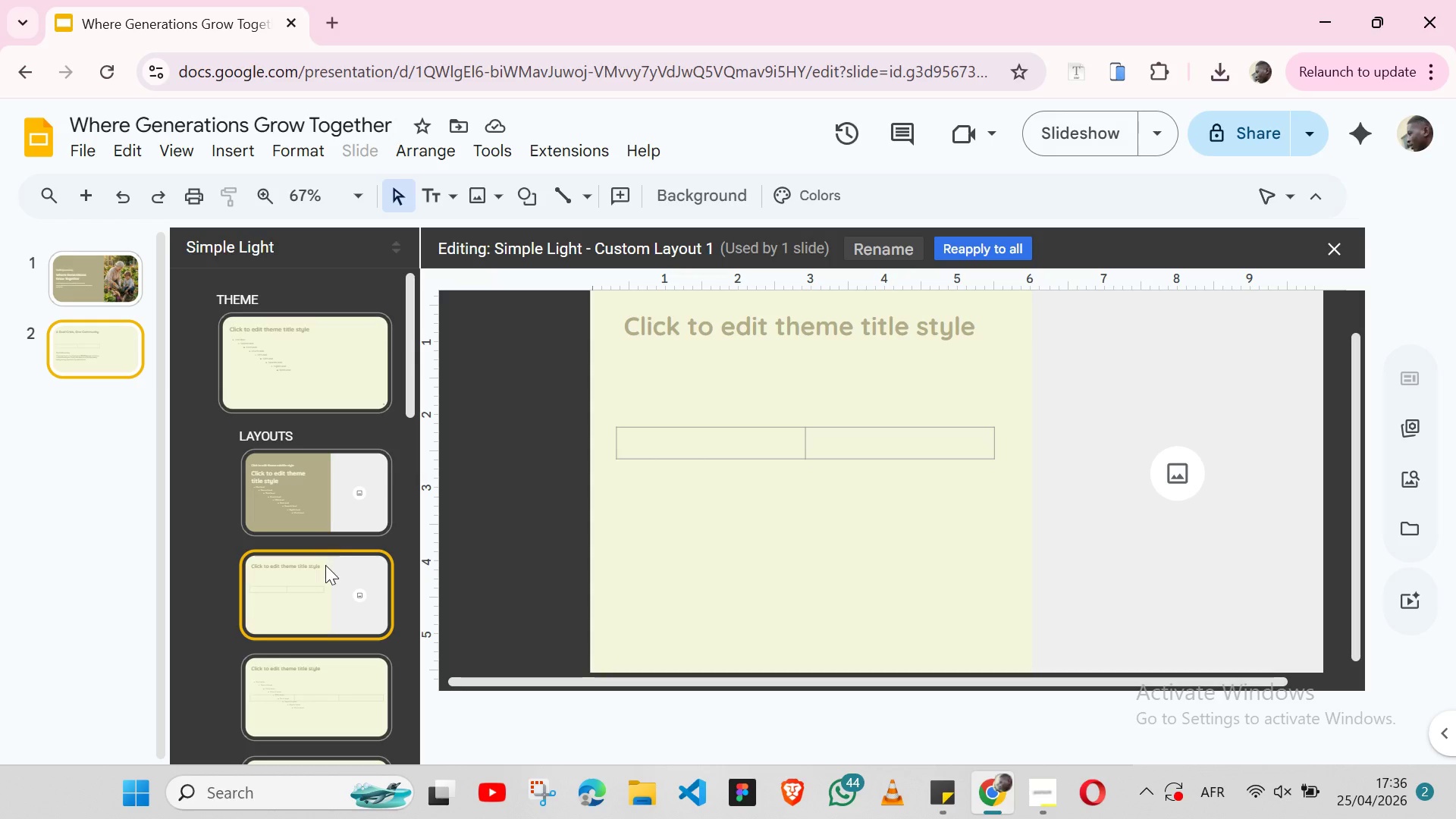 
key(Control+C)
 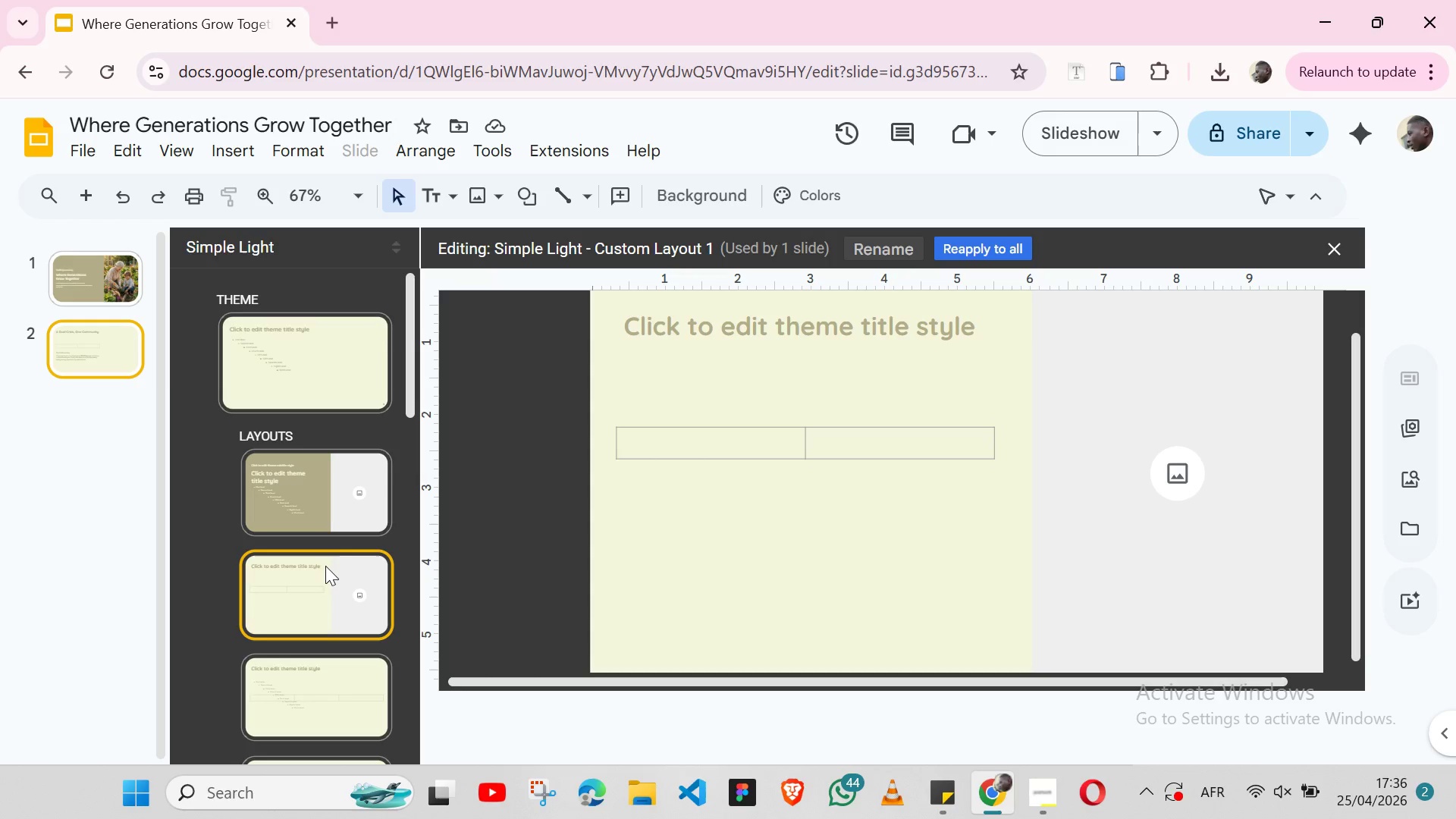 
key(Control+C)
 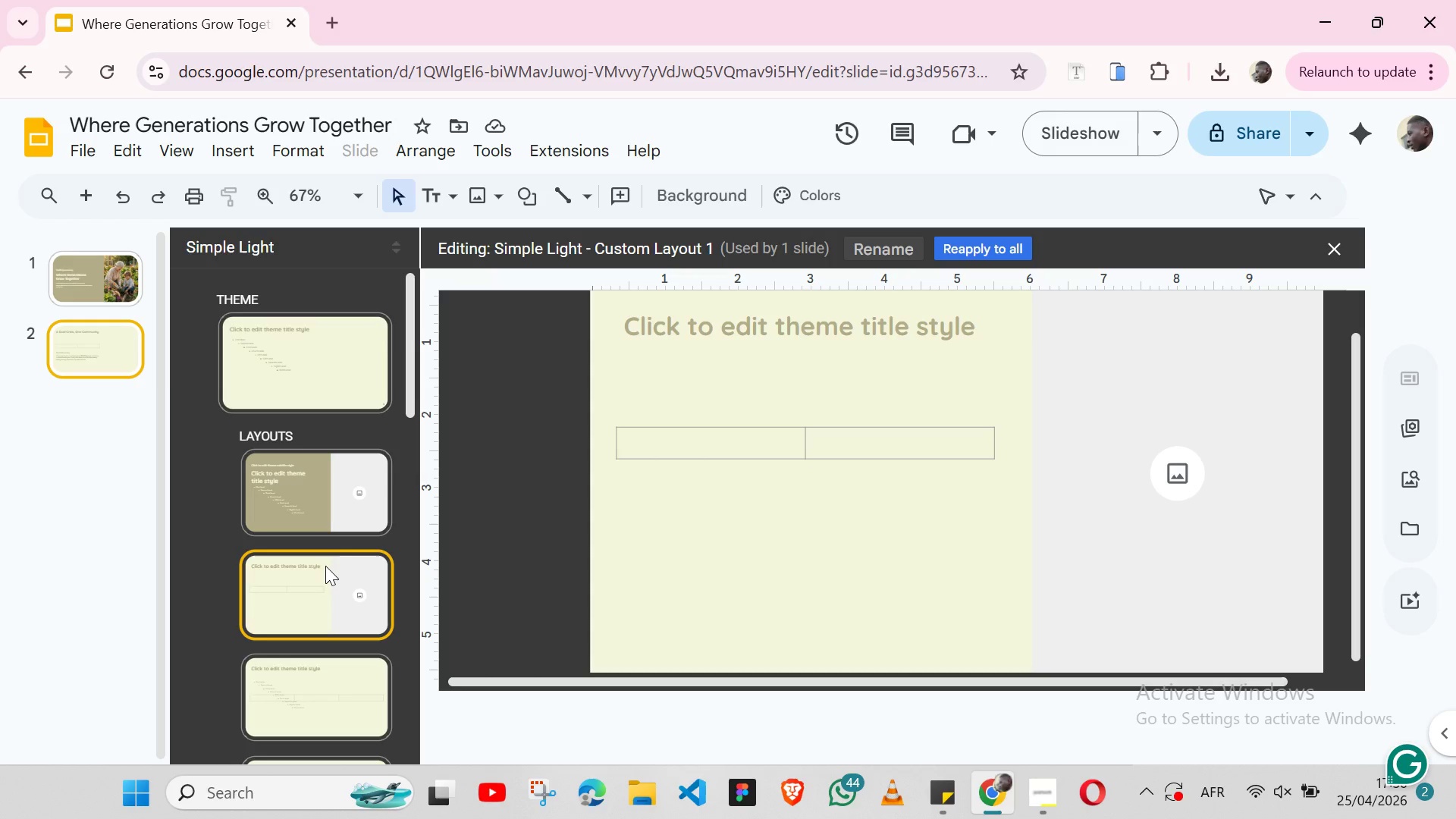 
key(Control+V)
 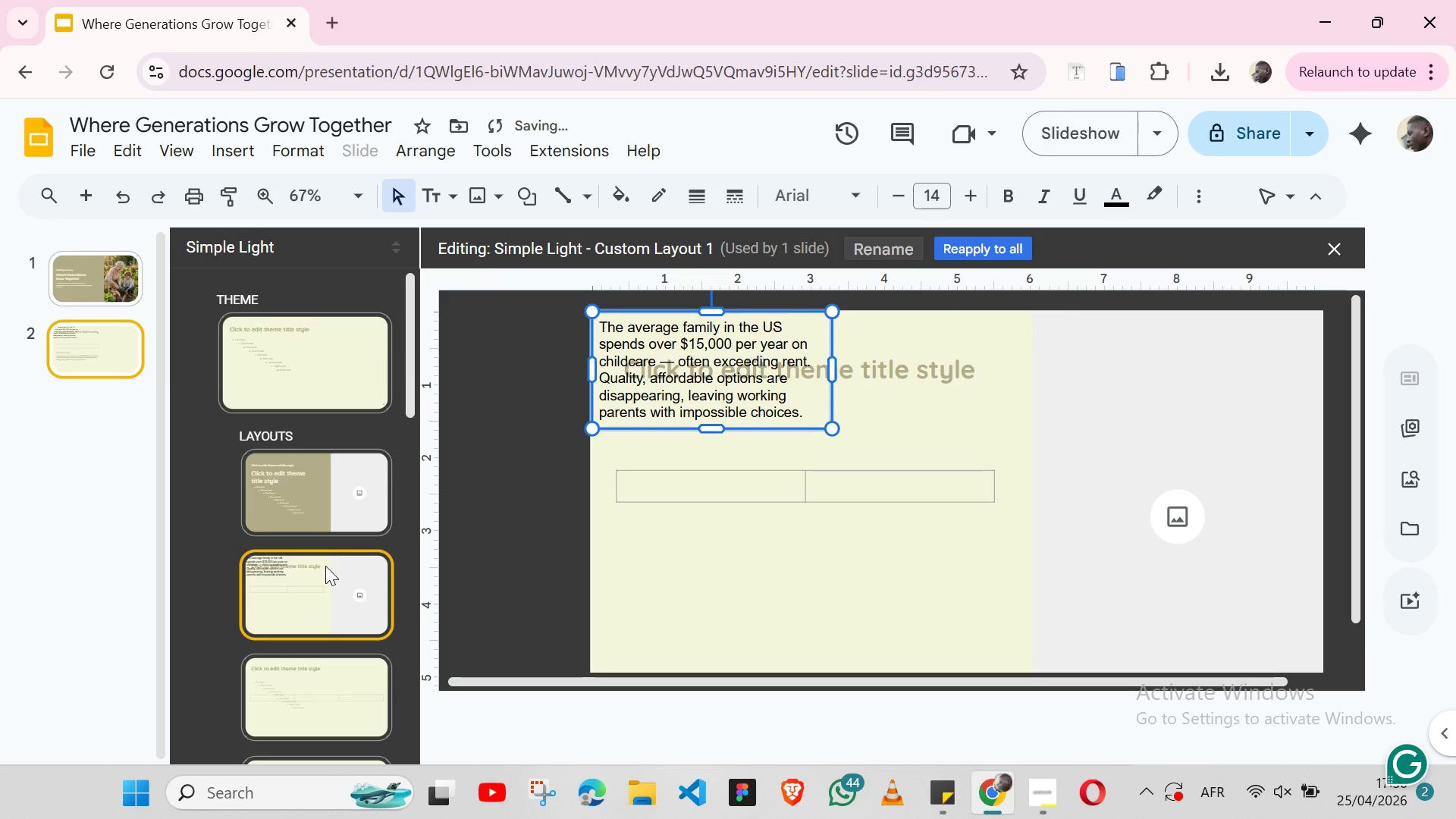 
key(Control+Z)
 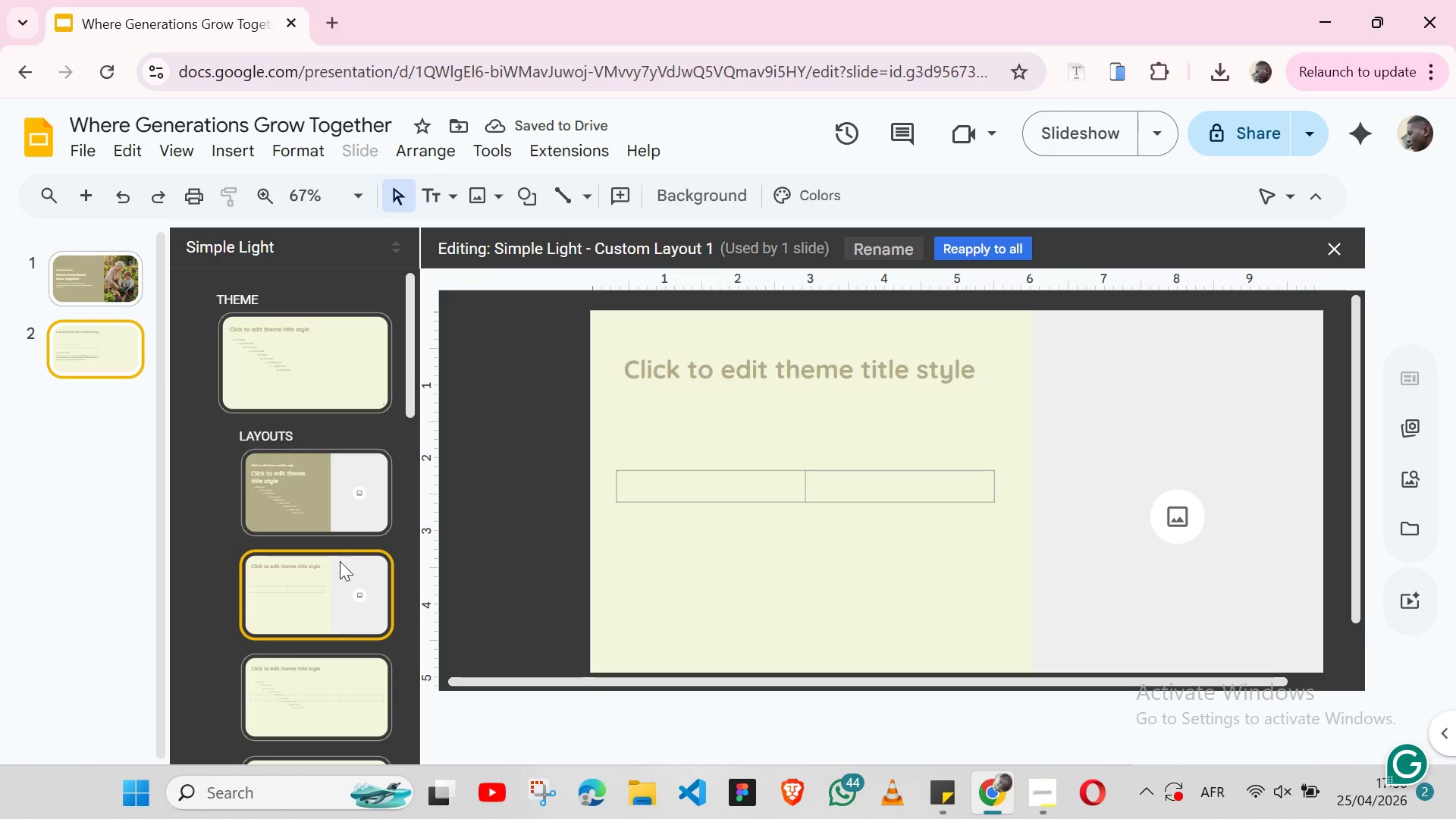 
left_click([350, 555])
 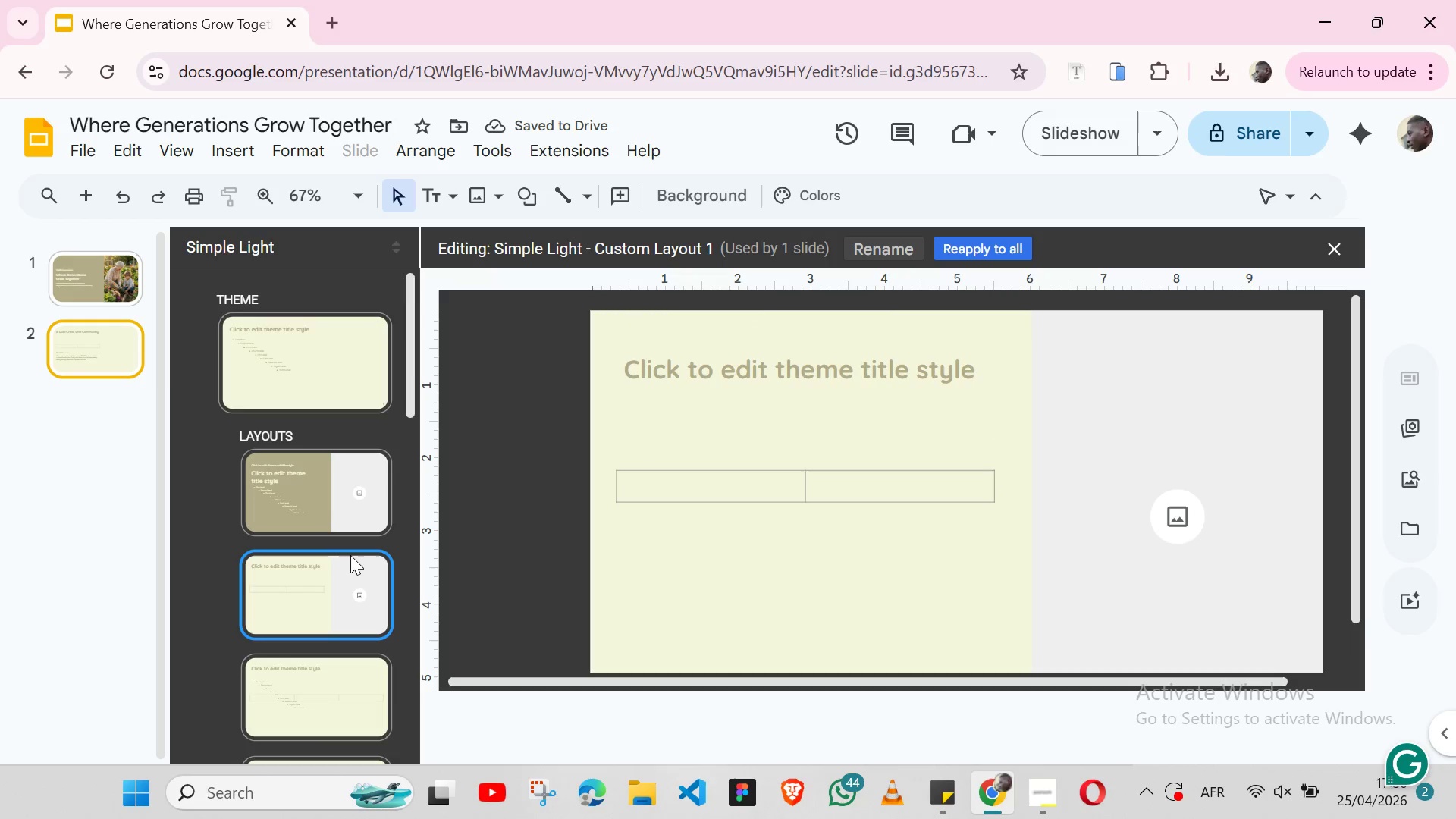 
key(Control+C)
 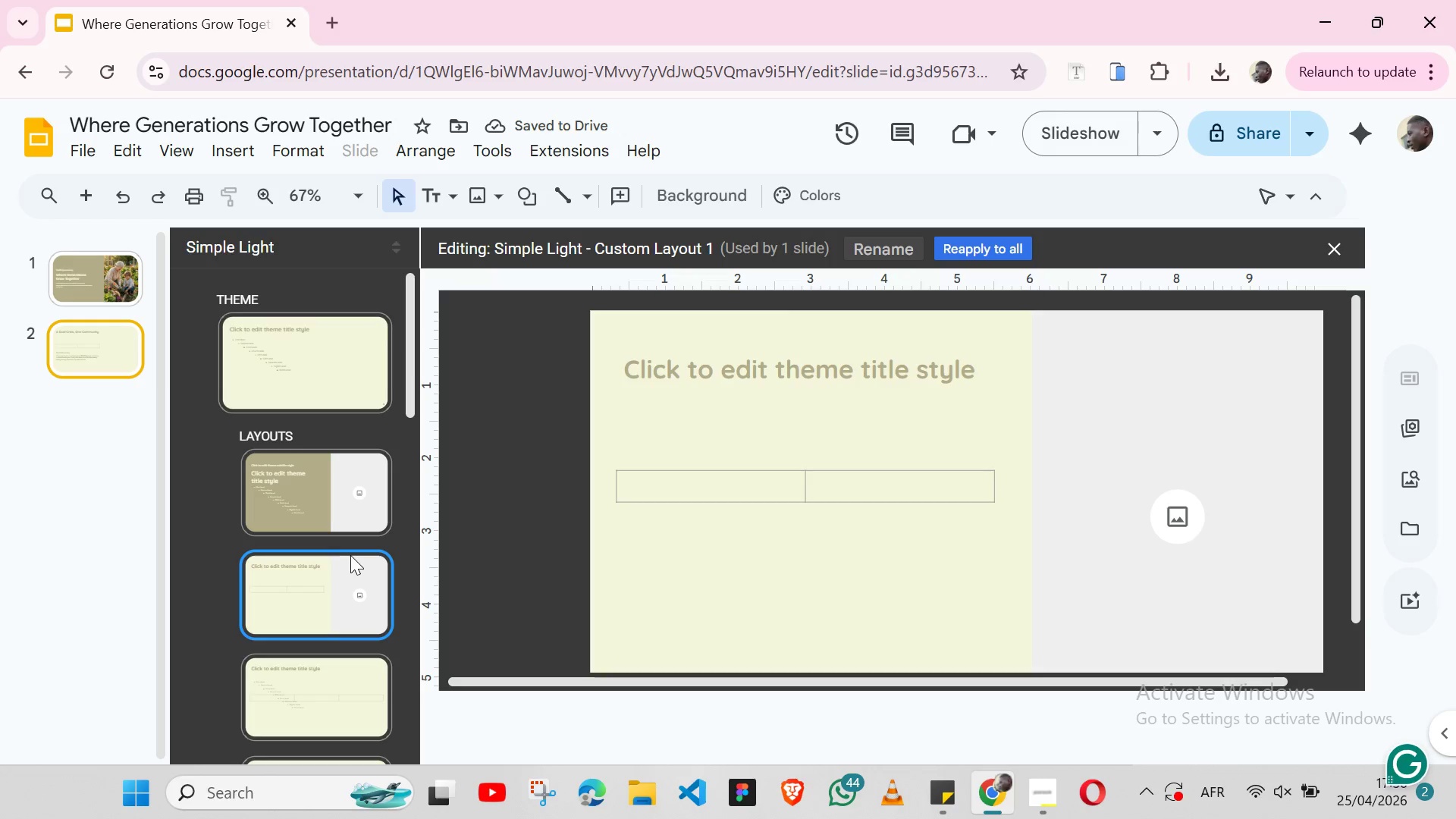 
key(Control+C)
 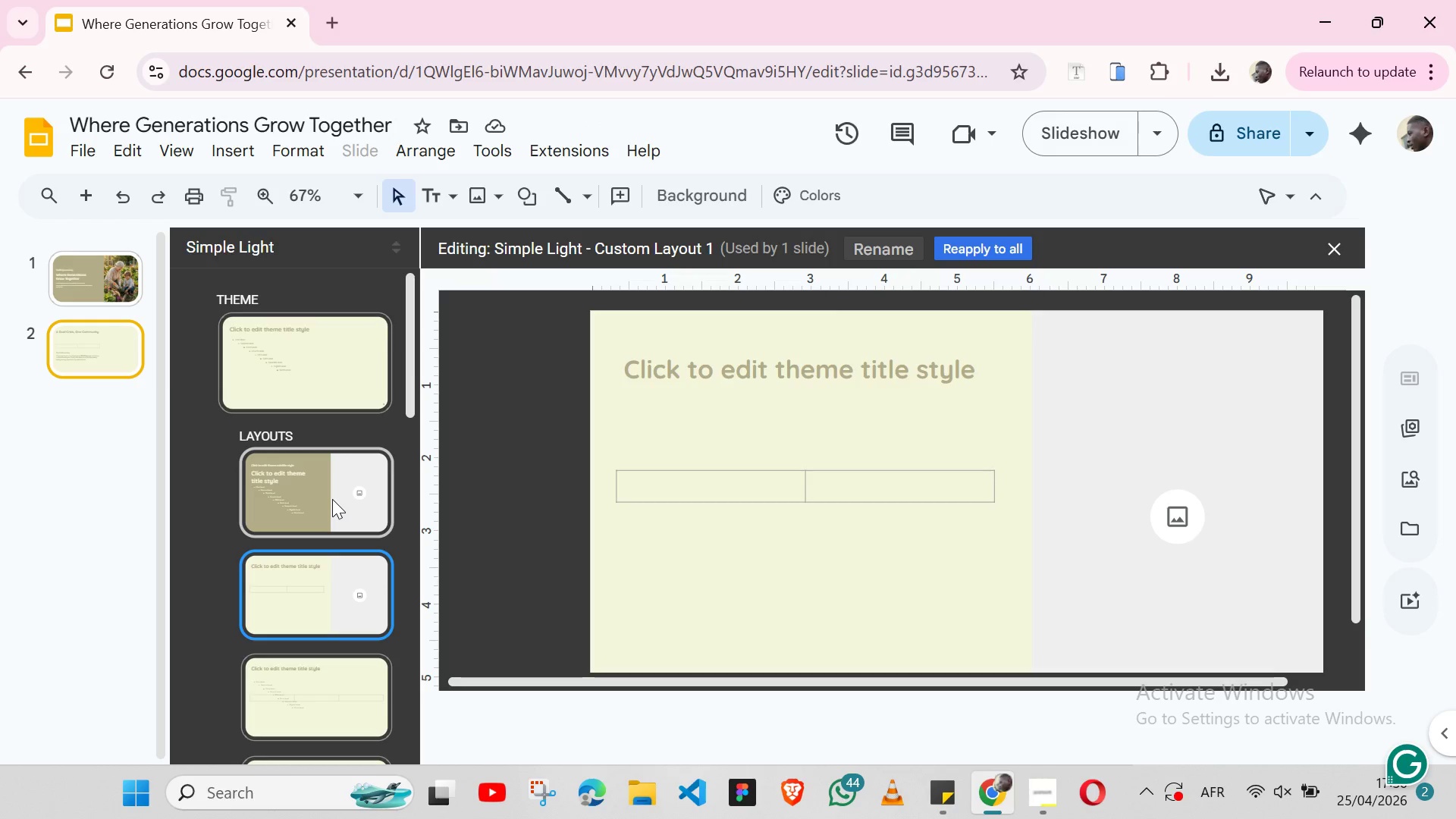 
key(Control+V)
 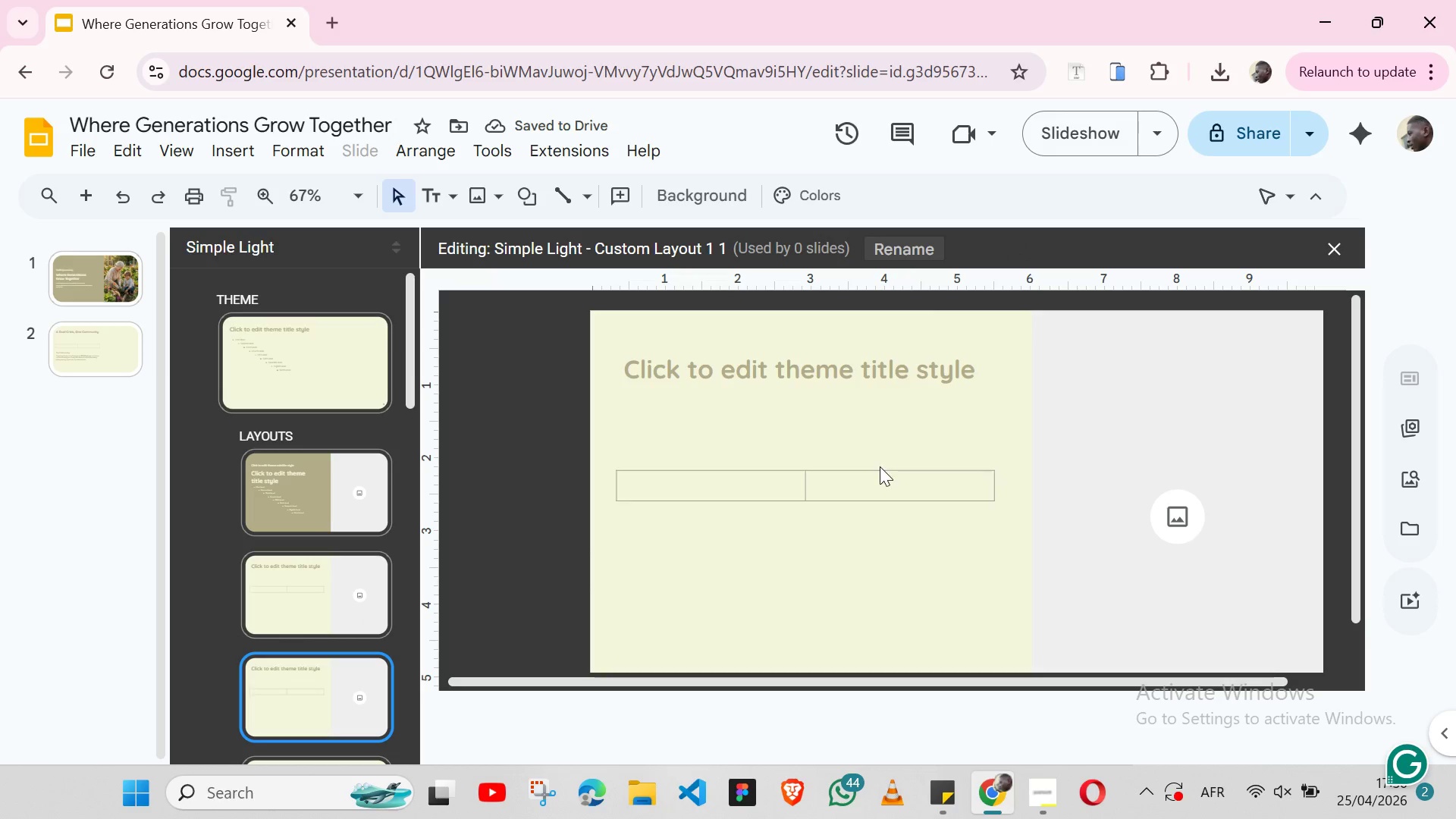 
left_click([879, 470])
 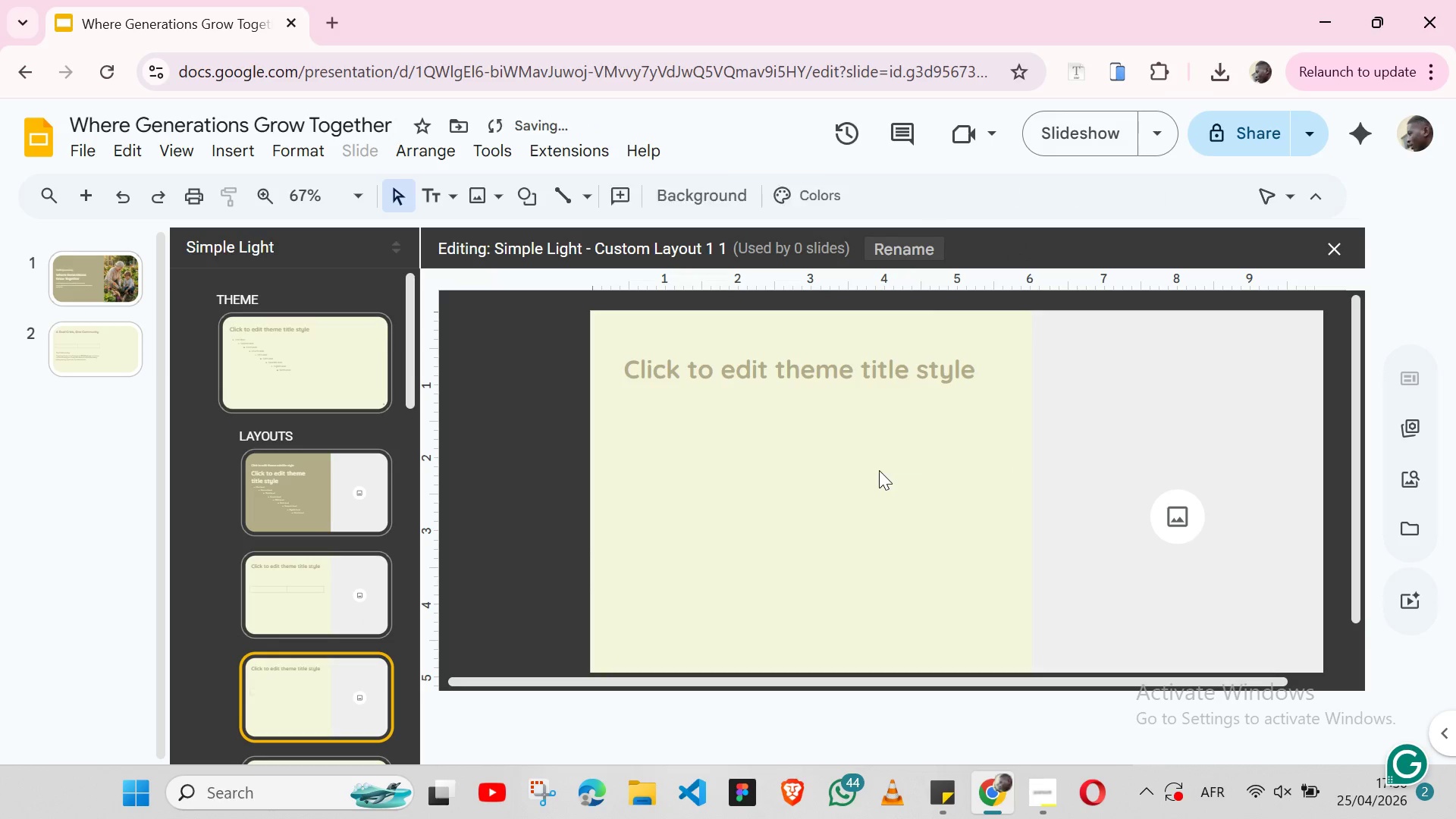 
key(Backspace)
 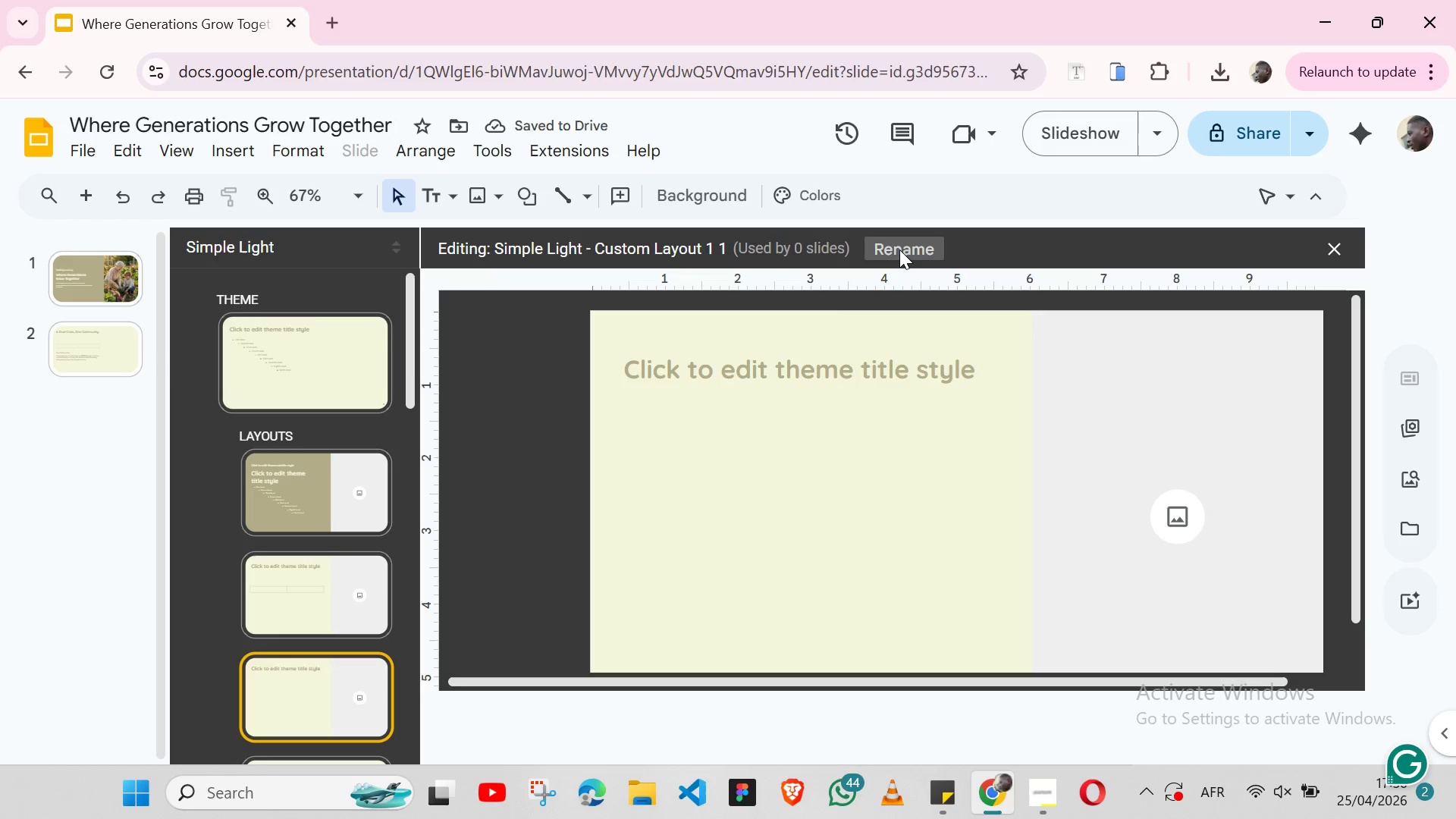 
wait(6.75)
 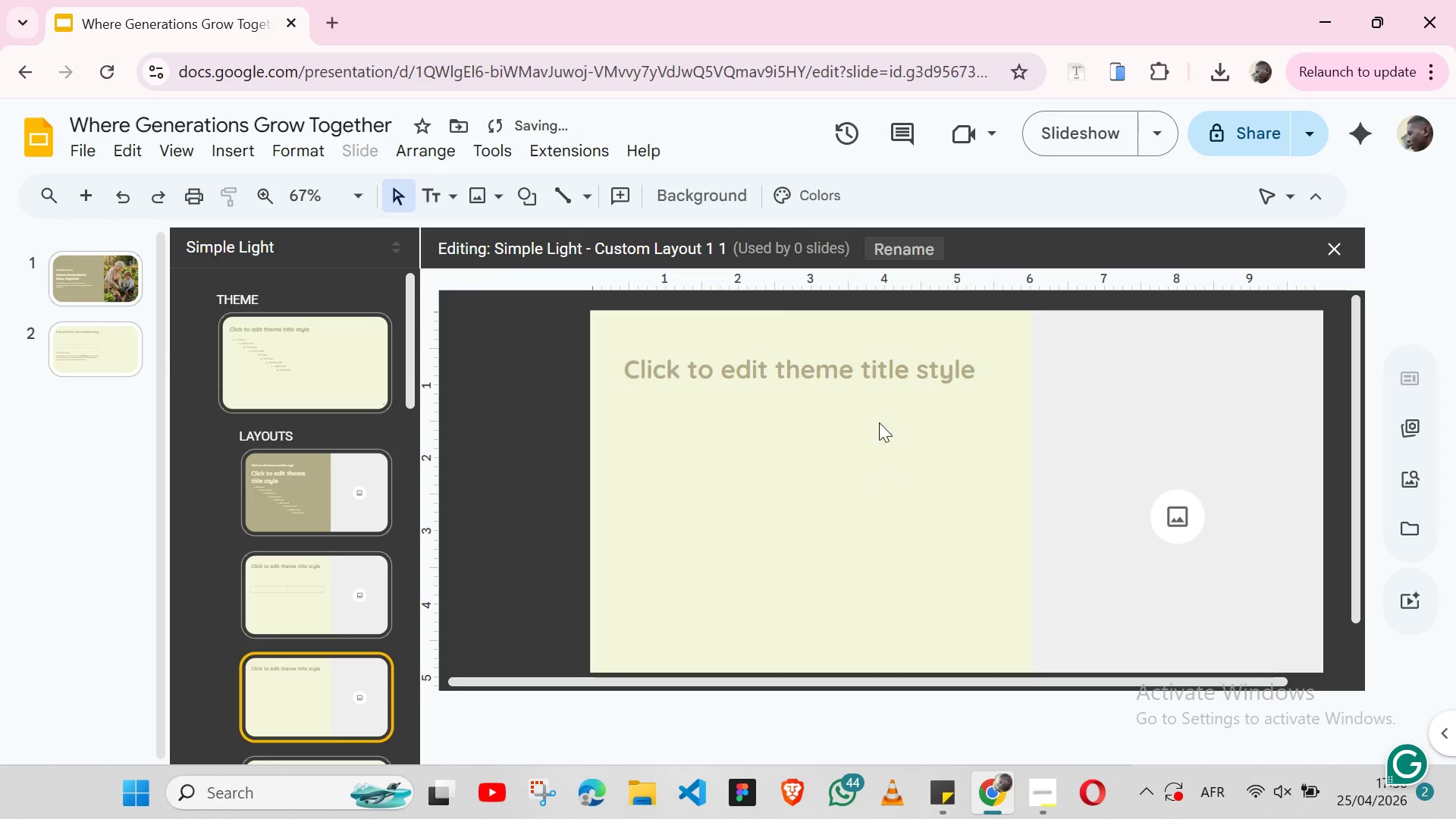 
left_click([899, 249])
 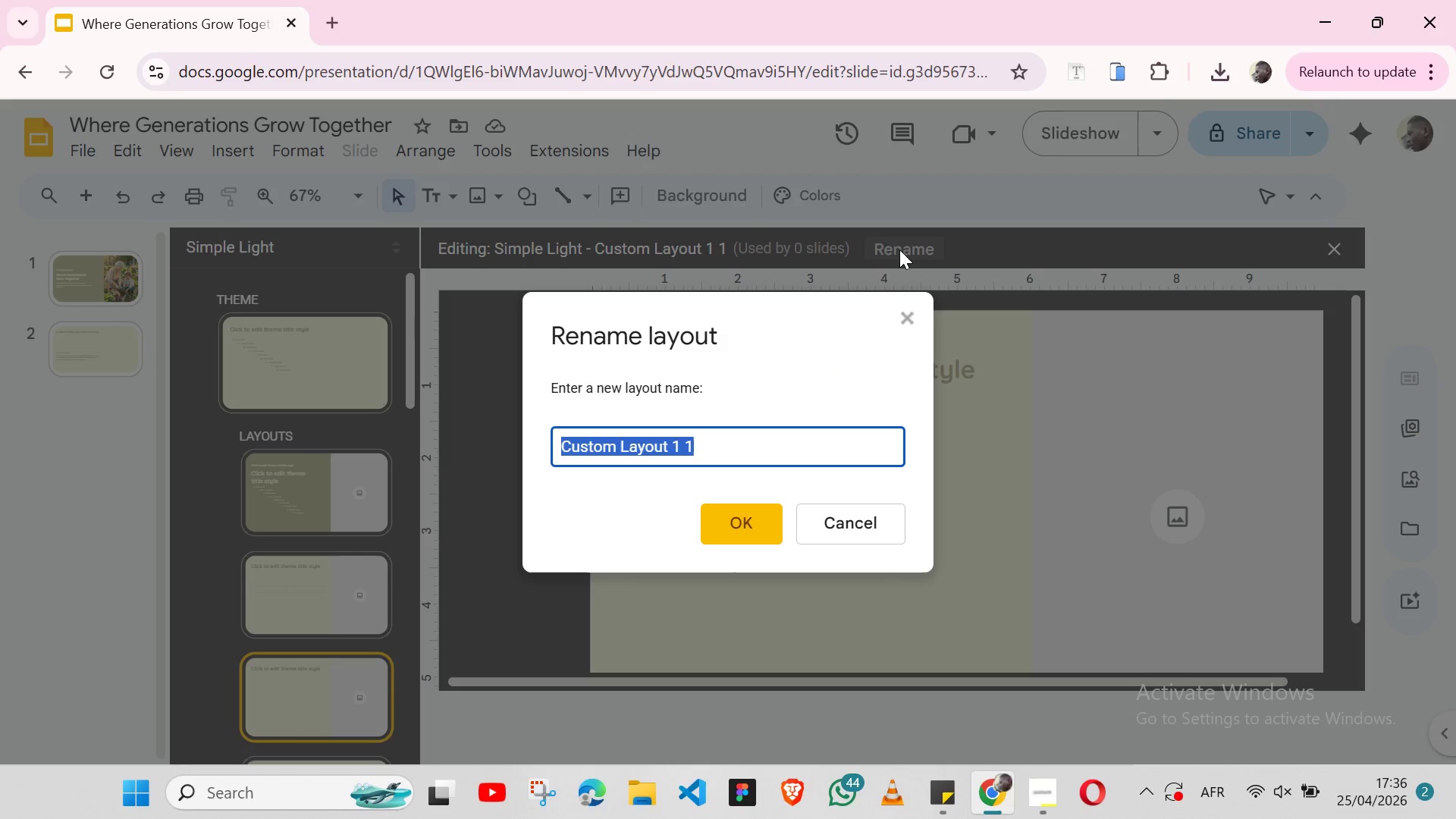 
type(Dual crisis)
 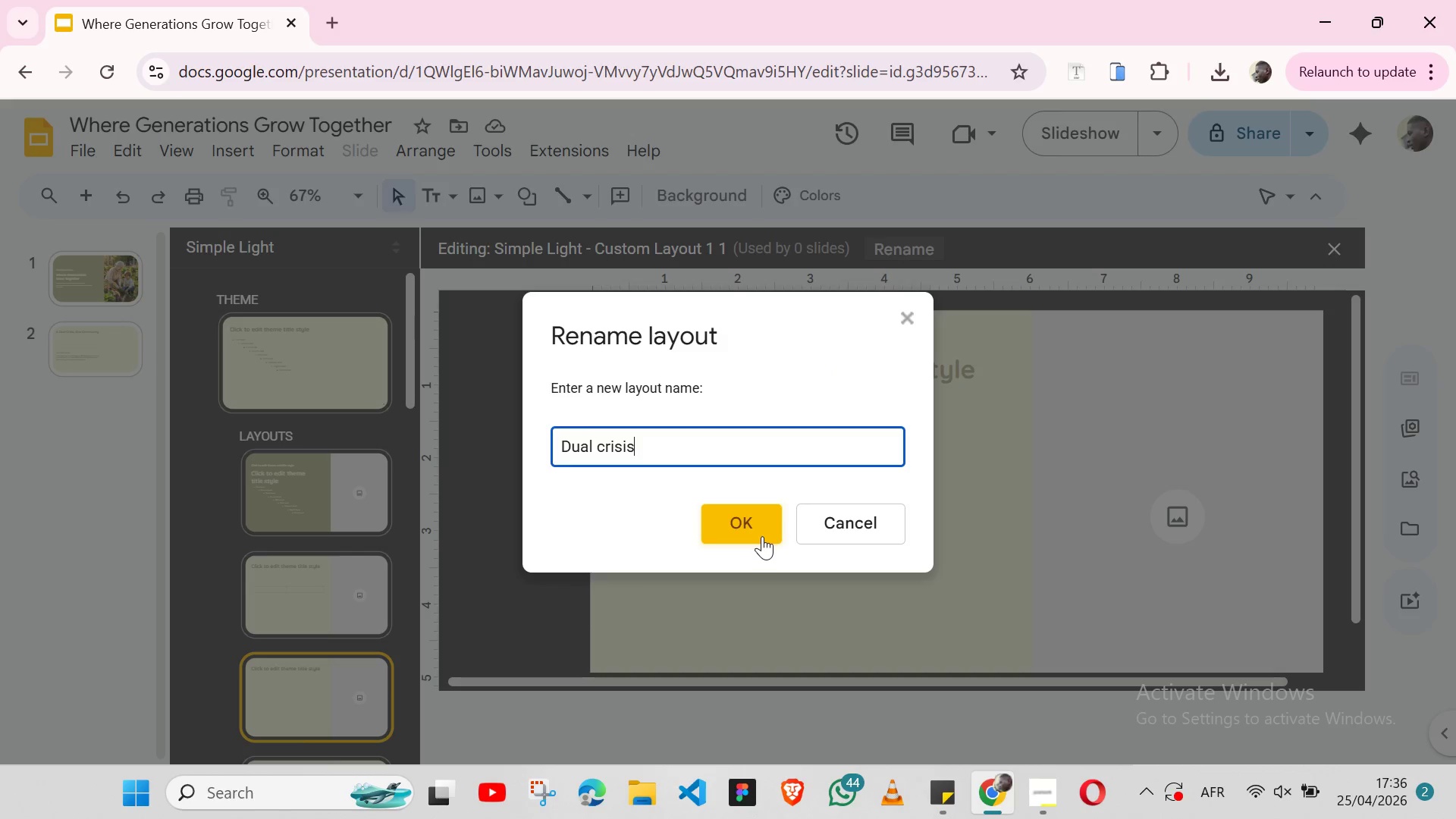 
left_click([762, 536])
 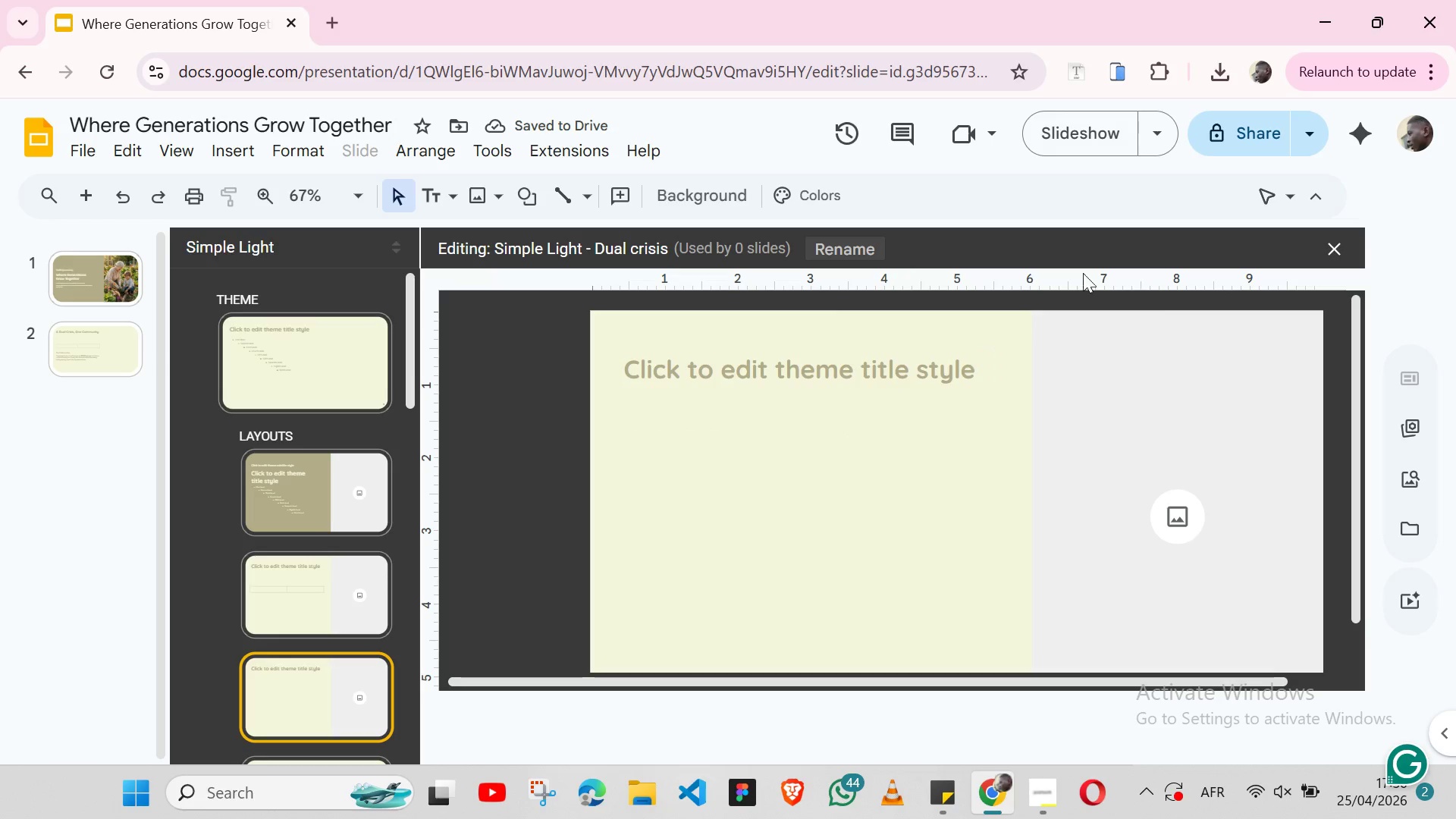 
wait(5.33)
 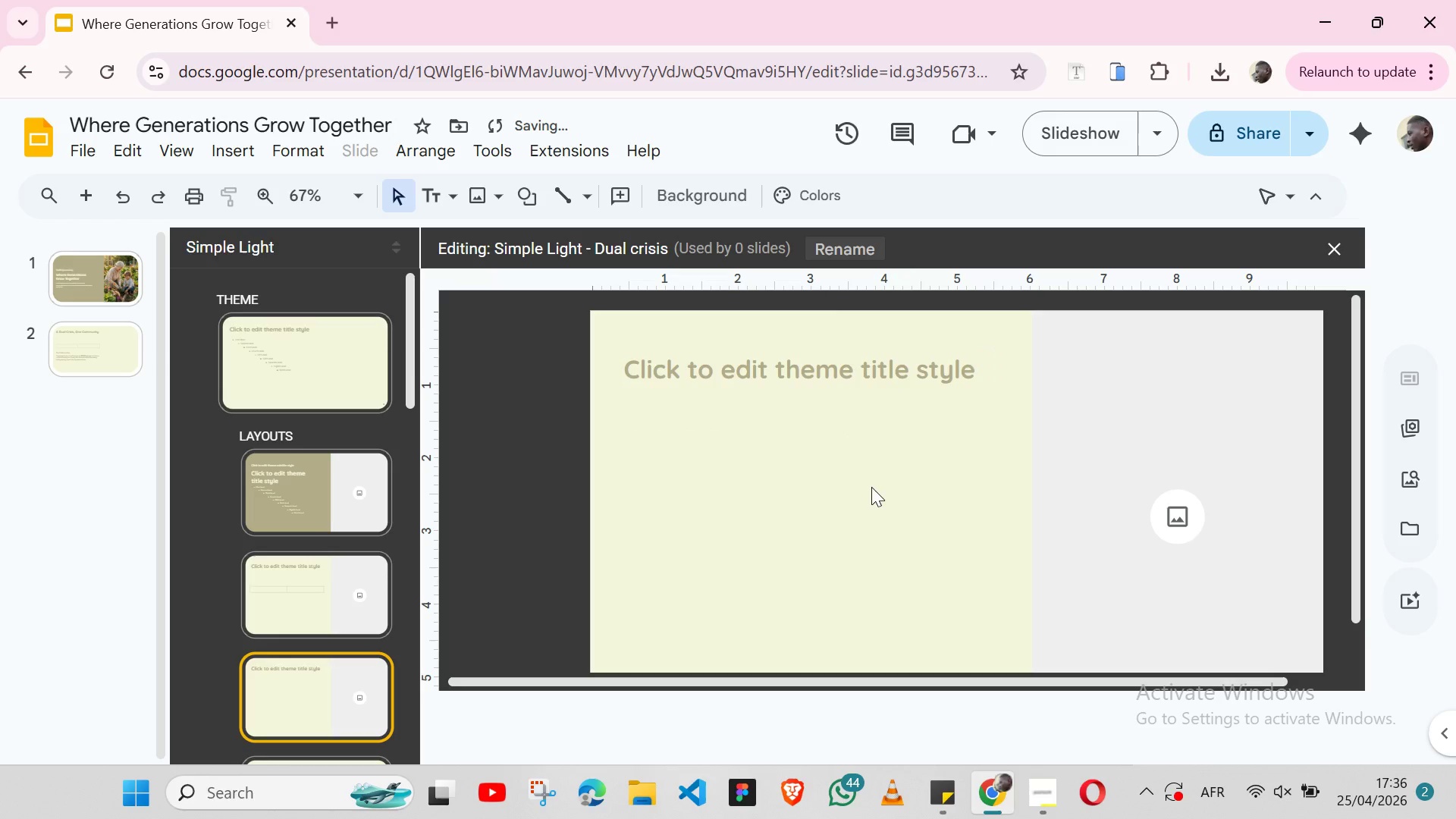 
left_click([1336, 251])
 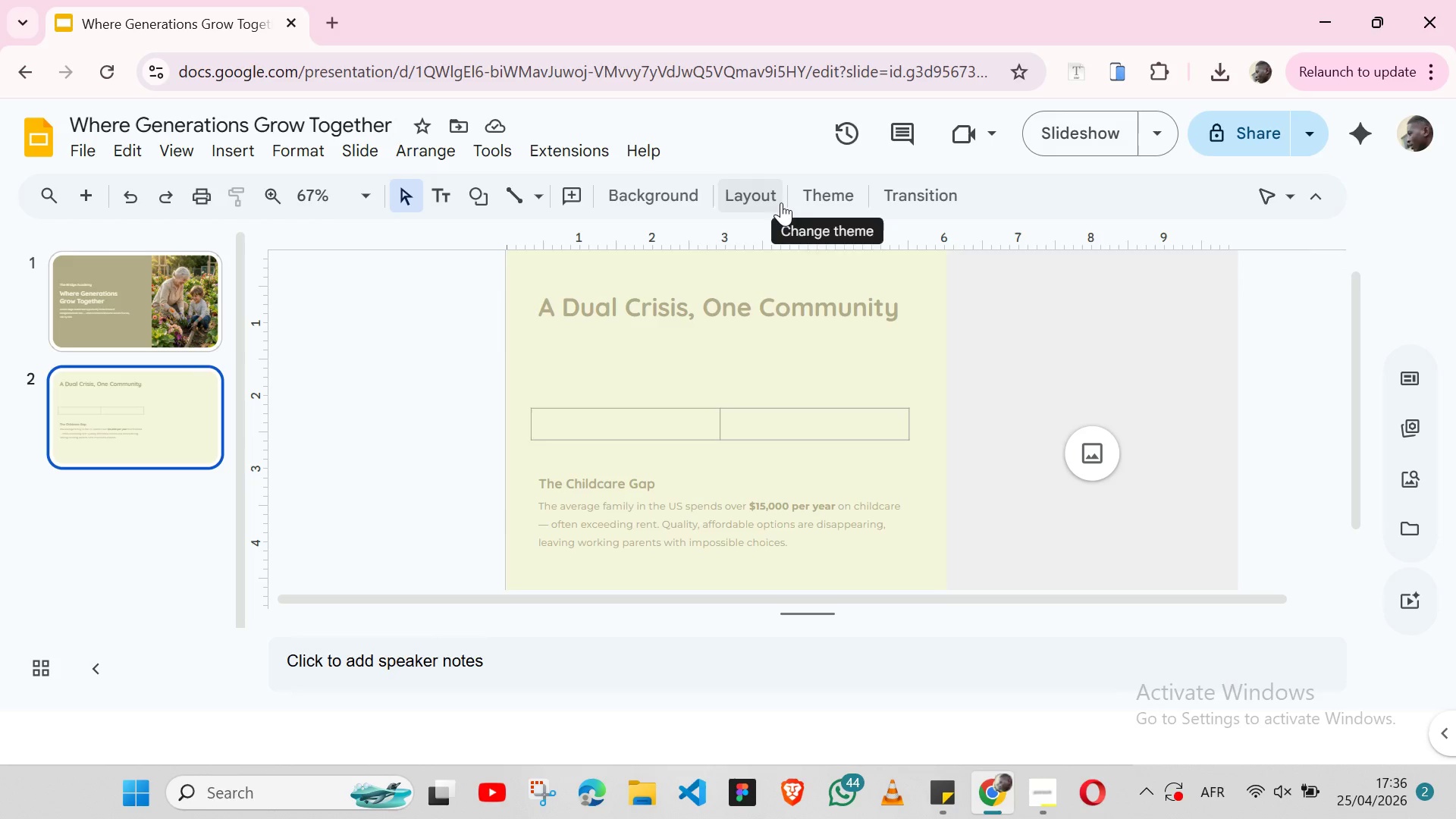 
left_click([764, 199])
 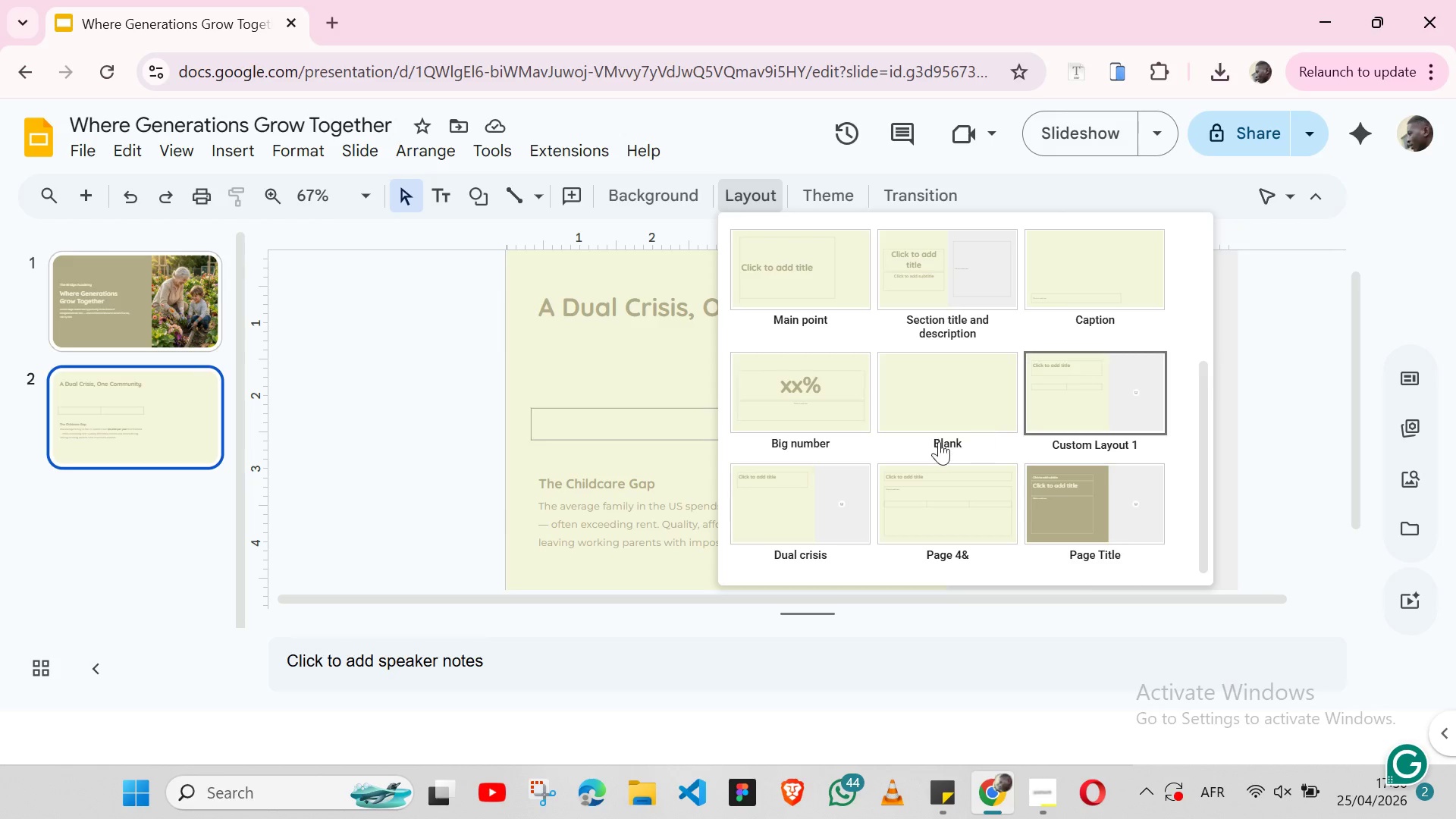 
left_click([780, 516])
 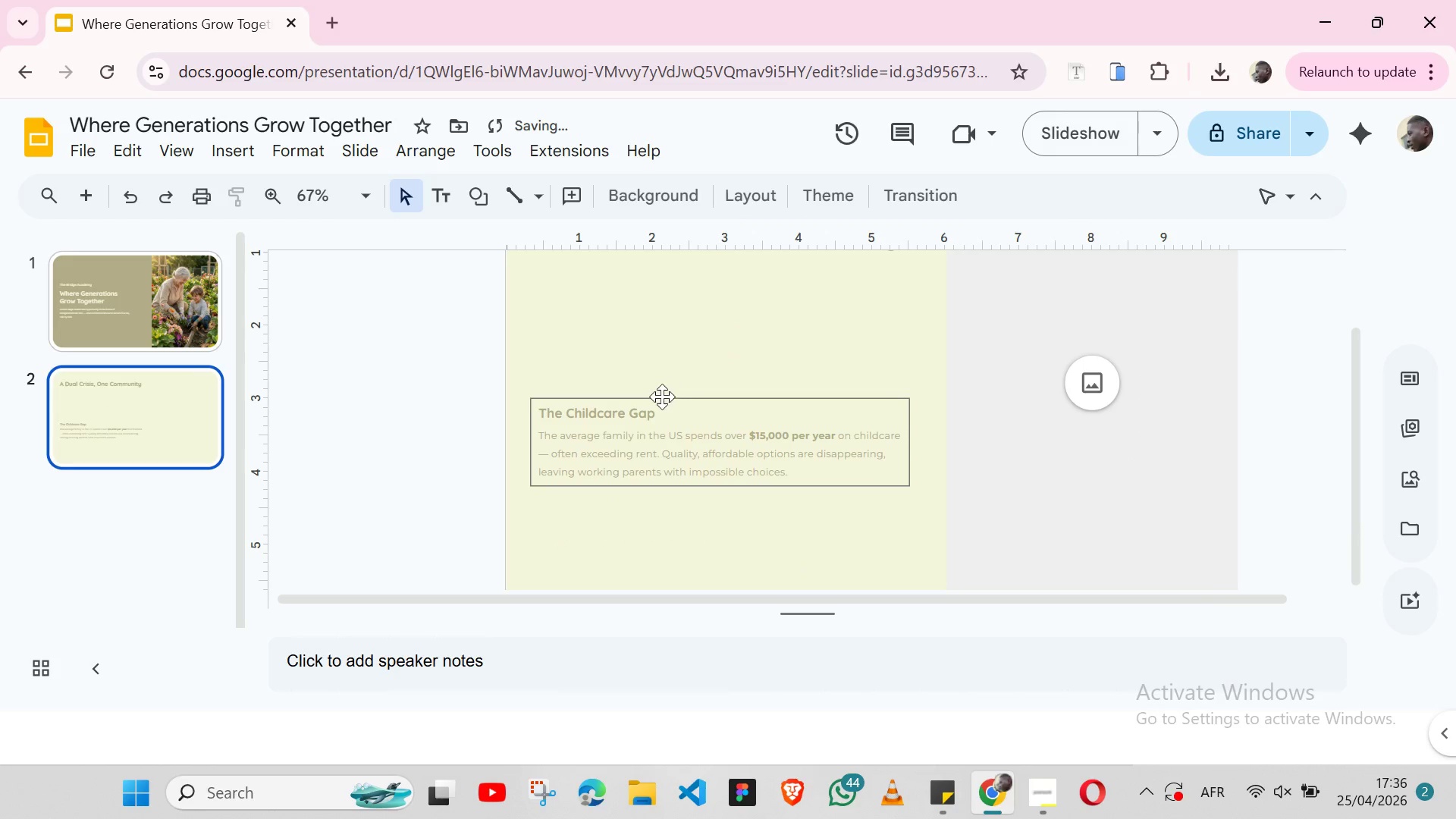 
left_click([659, 400])
 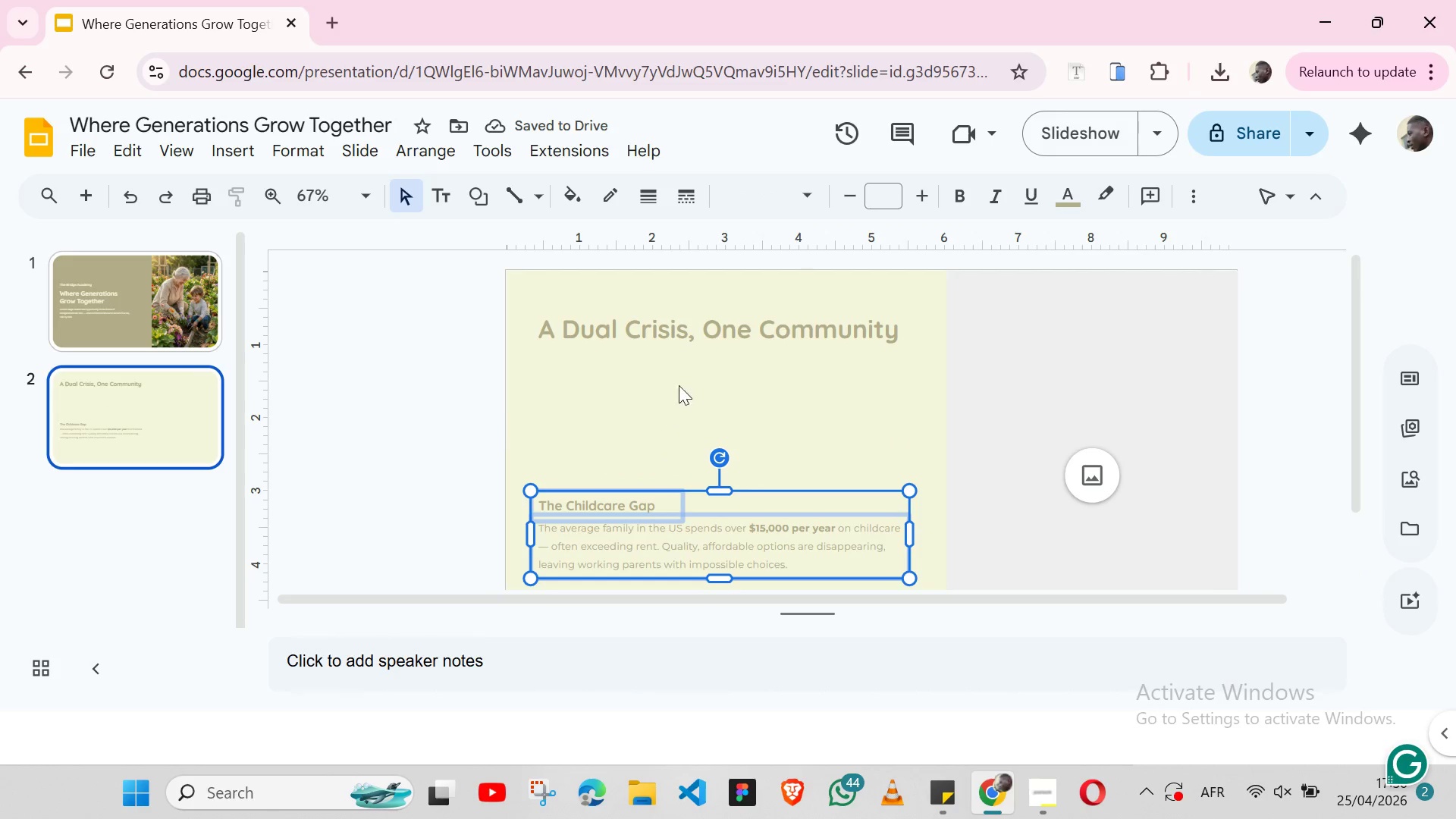 
left_click([689, 378])
 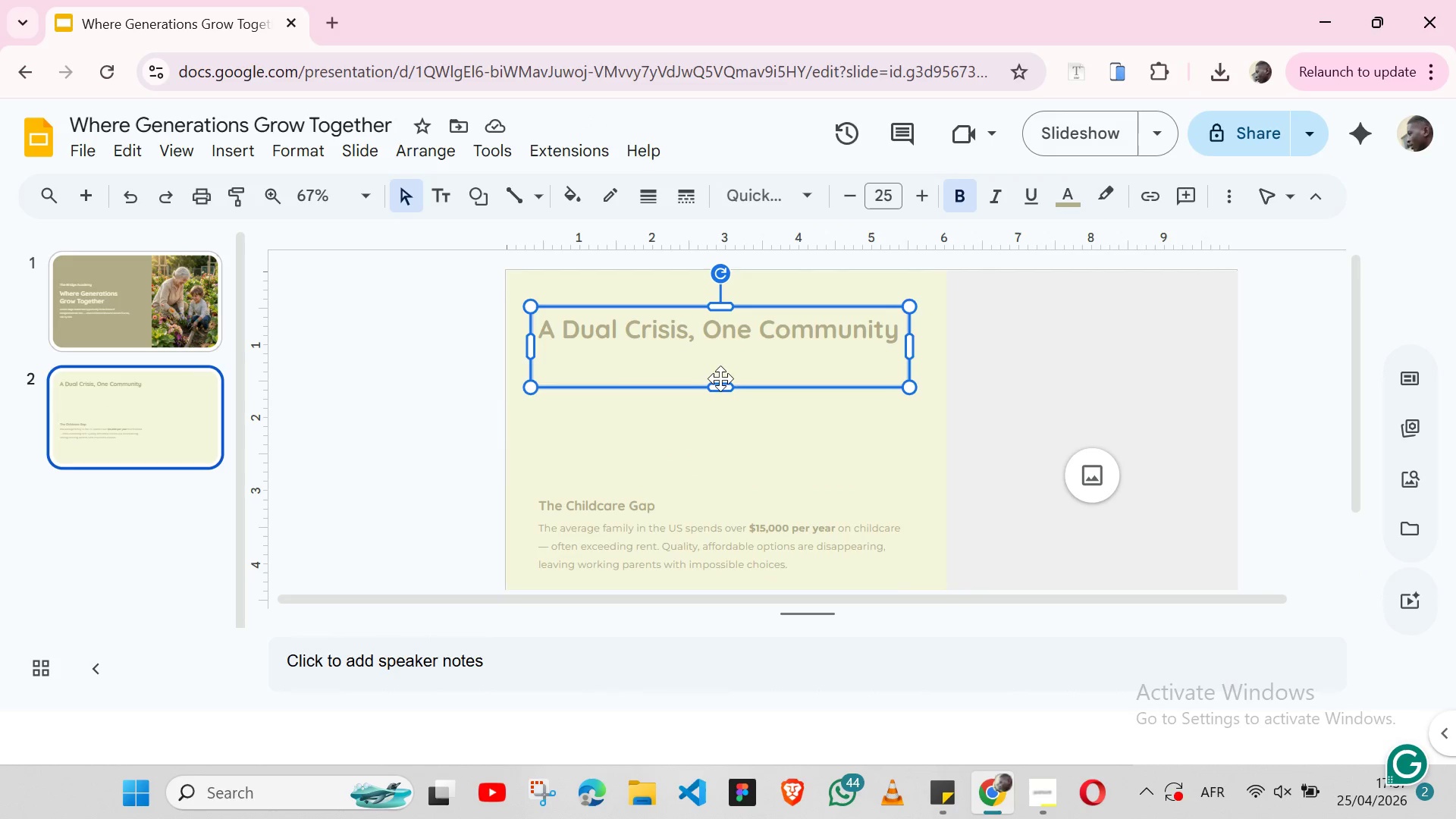 
left_click_drag(start_coordinate=[721, 388], to_coordinate=[726, 357])
 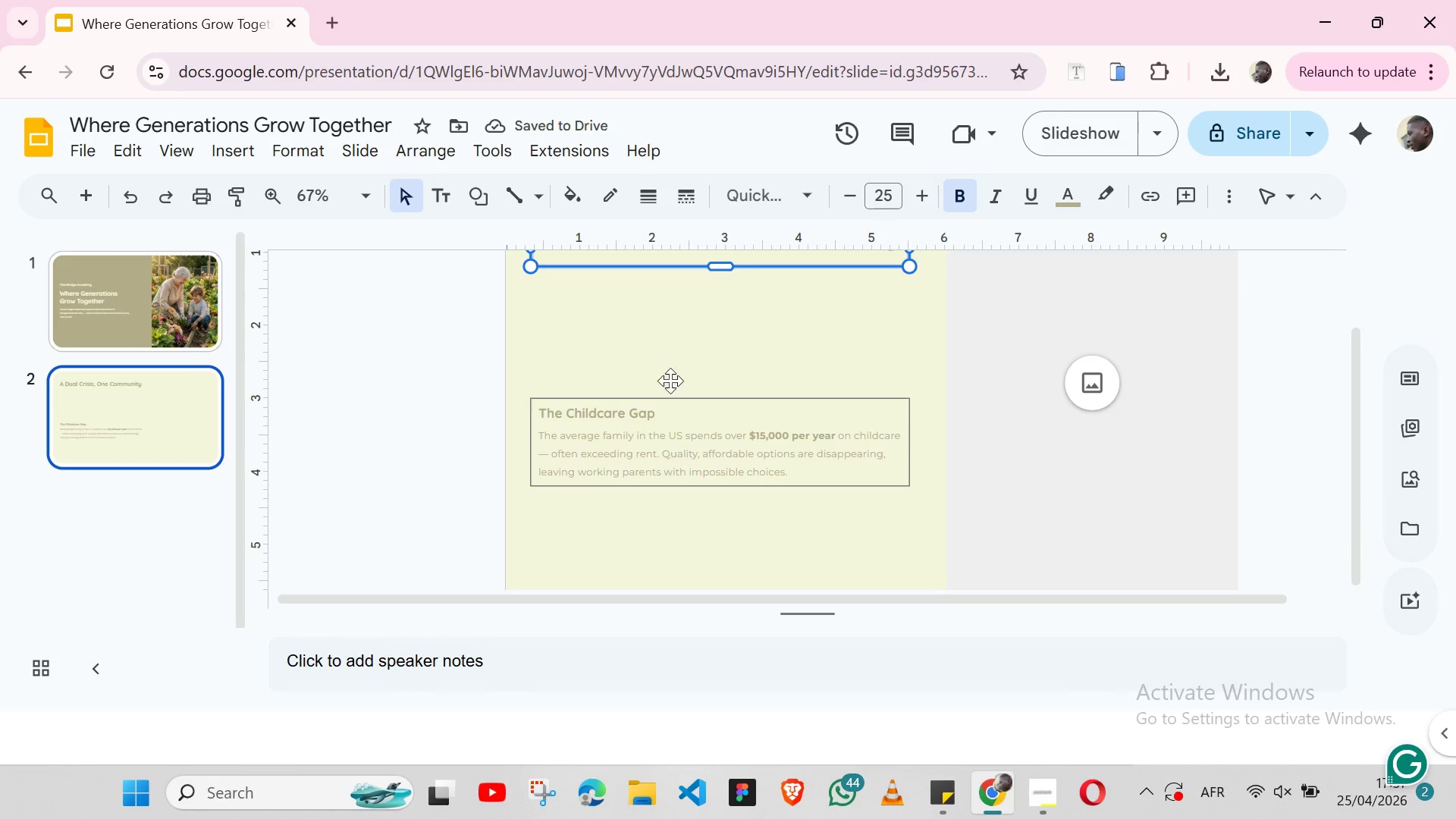 
left_click([645, 396])
 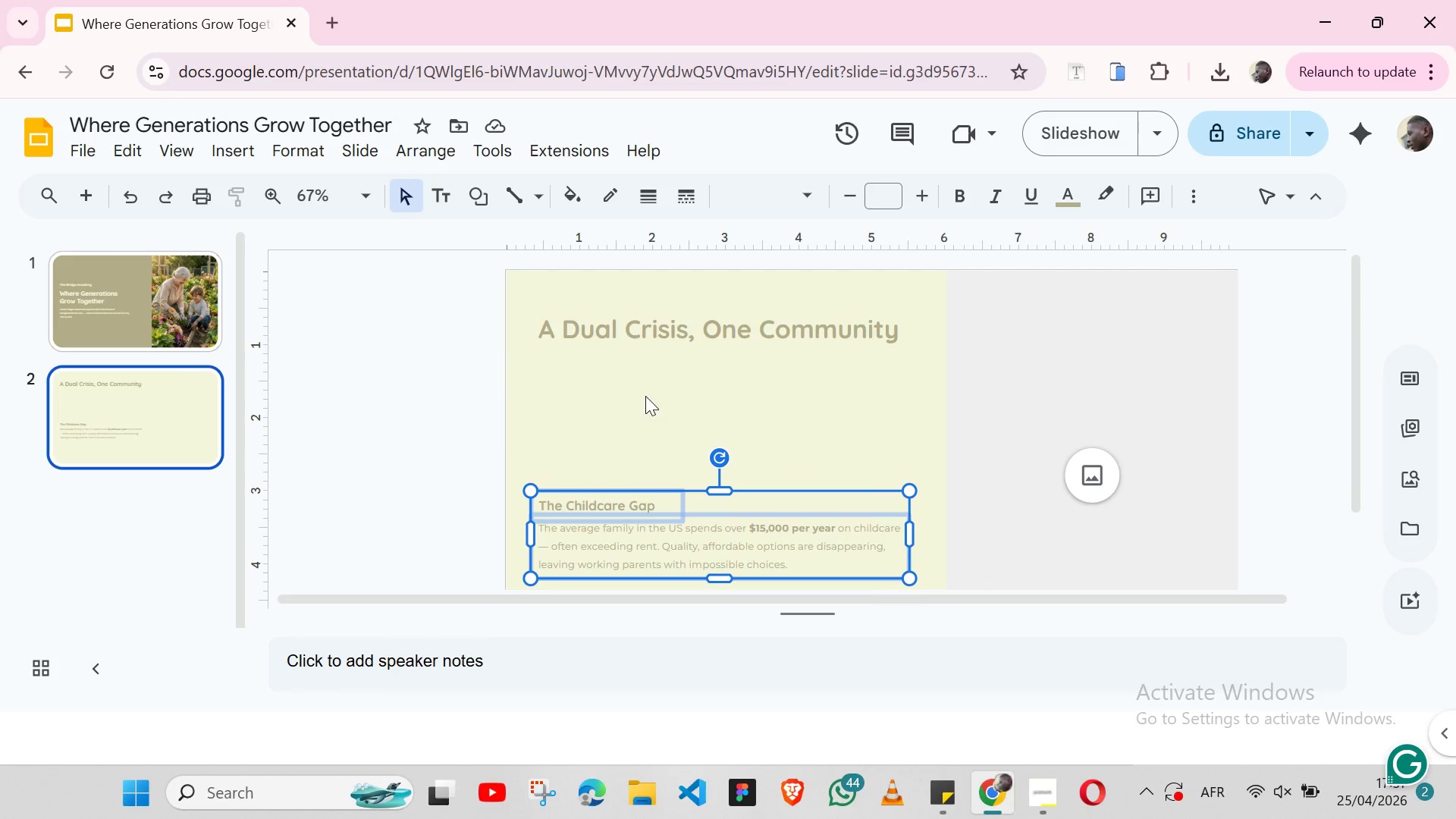 
hold_key(key=ArrowUp, duration=1.31)
 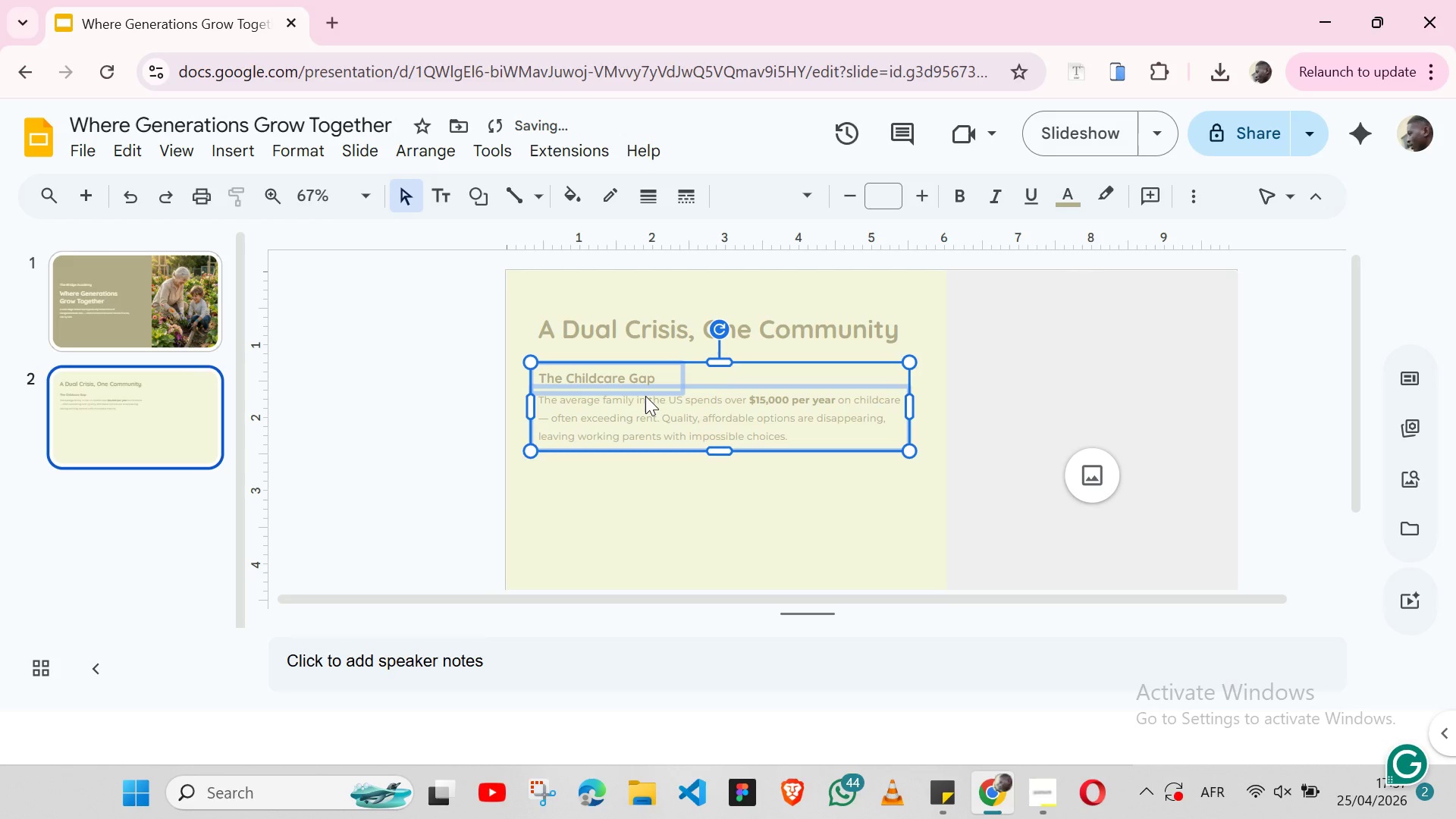 
key(Shift+ArrowUp)
 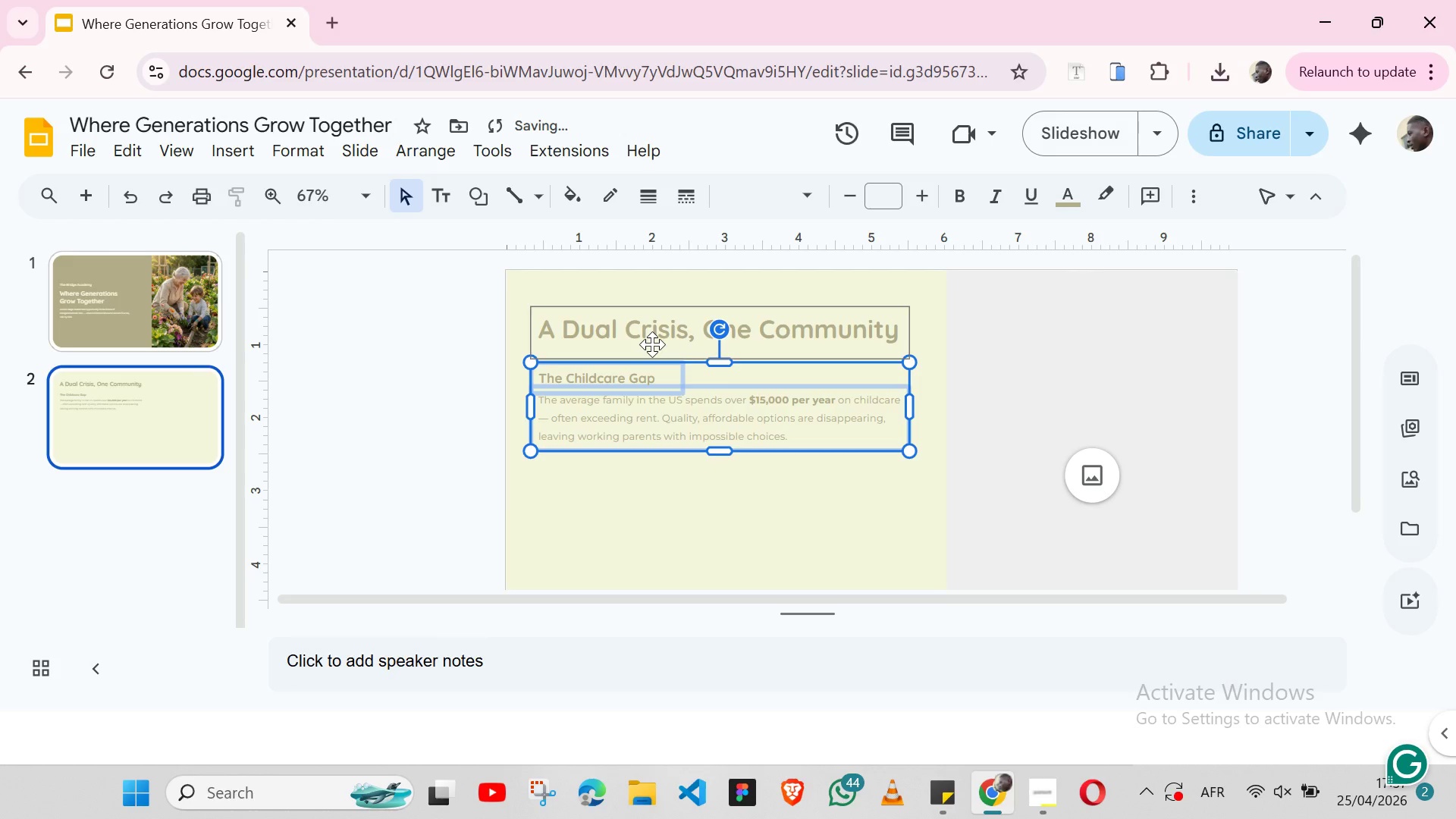 
key(ArrowDown)
 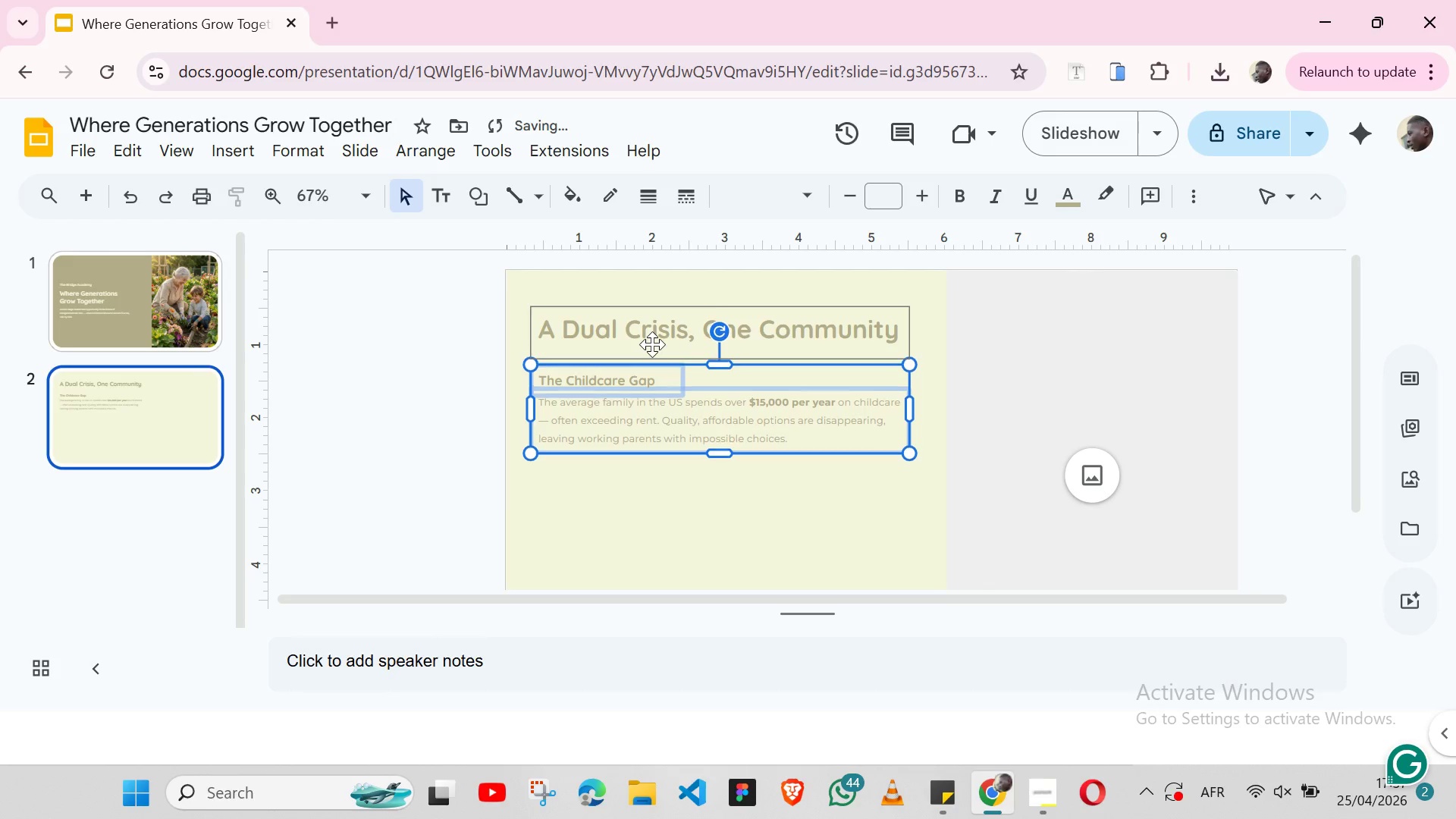 
key(ArrowDown)
 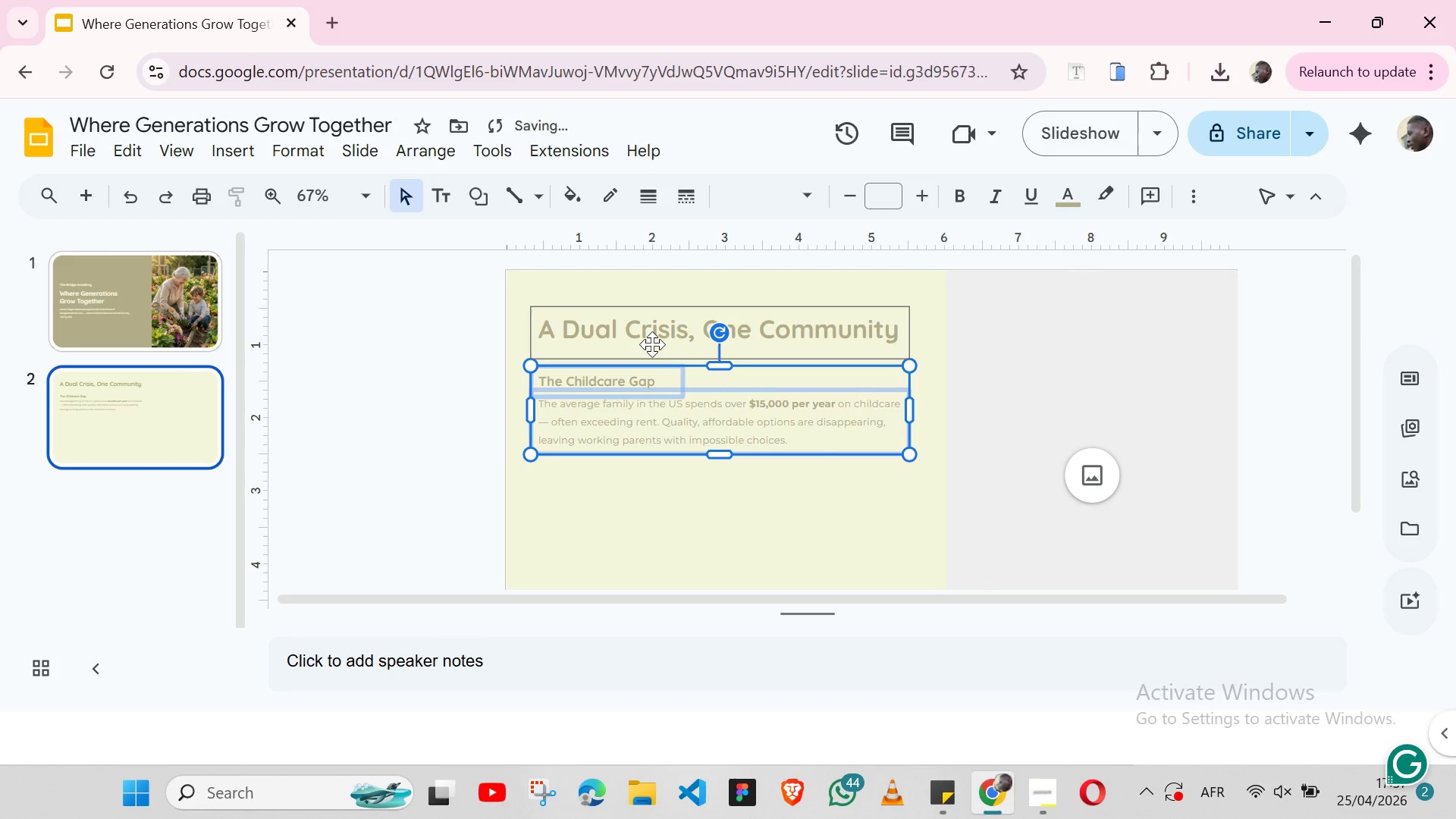 
key(ArrowDown)
 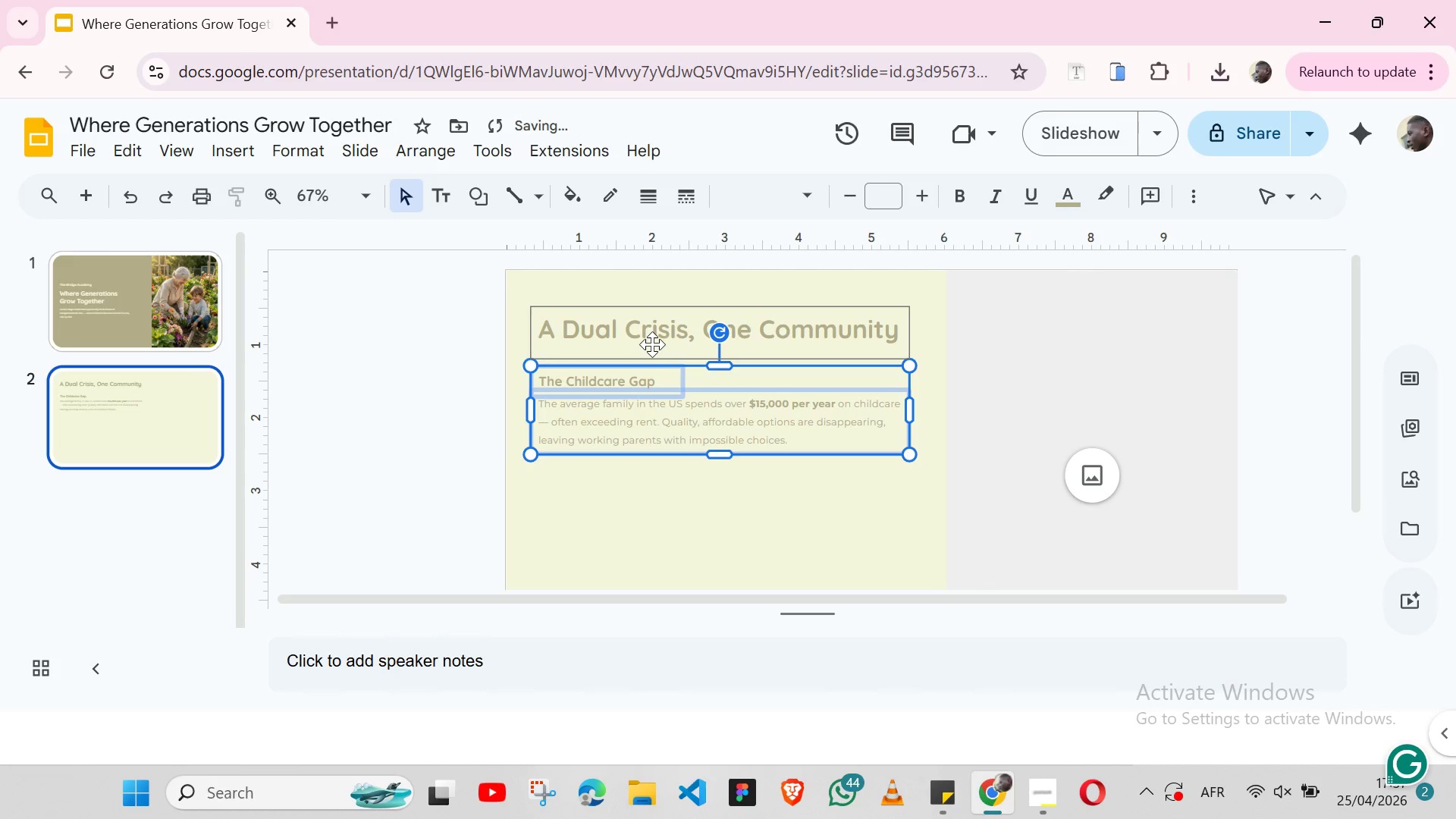 
key(ArrowUp)
 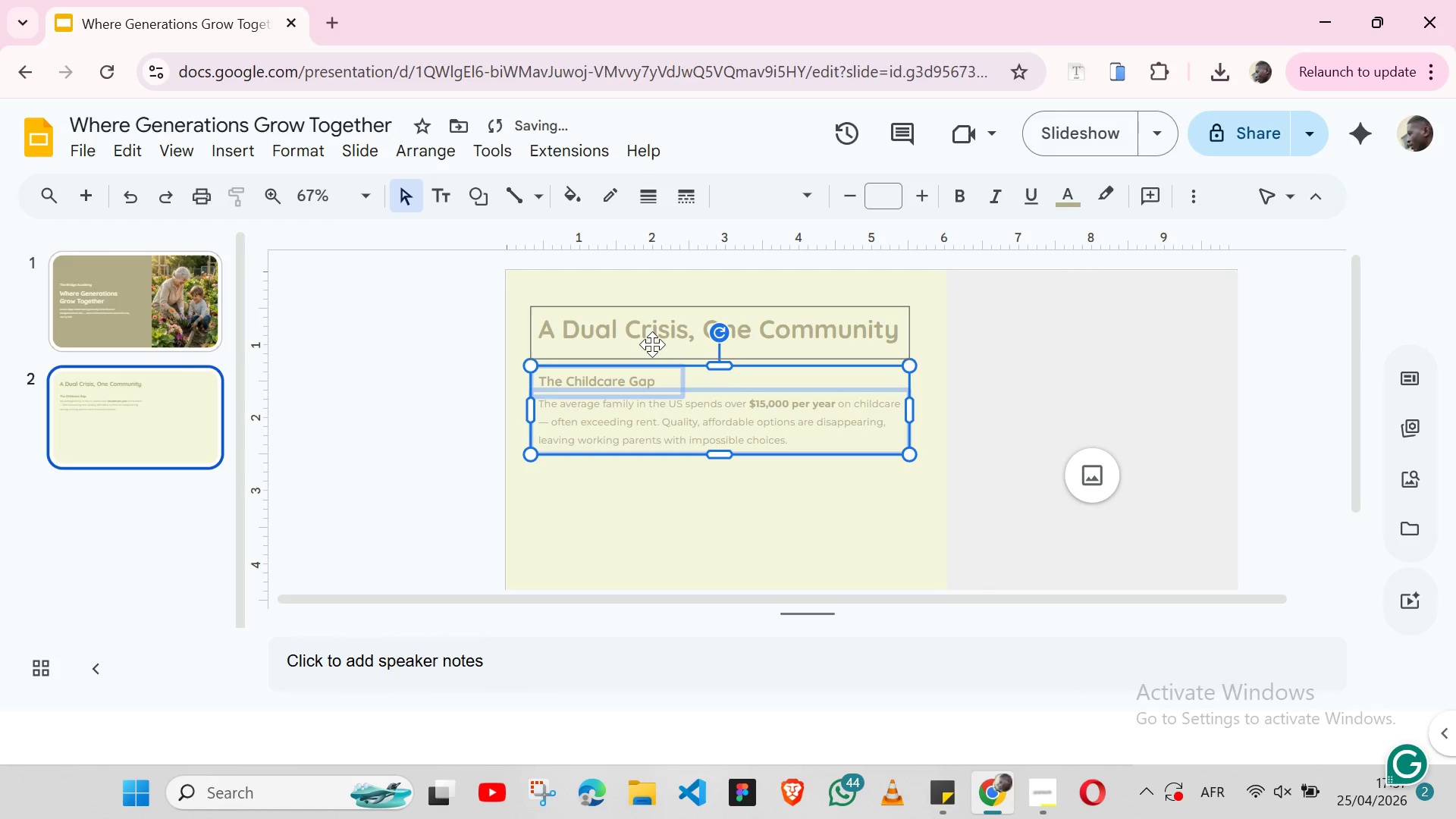 
key(ArrowDown)
 